 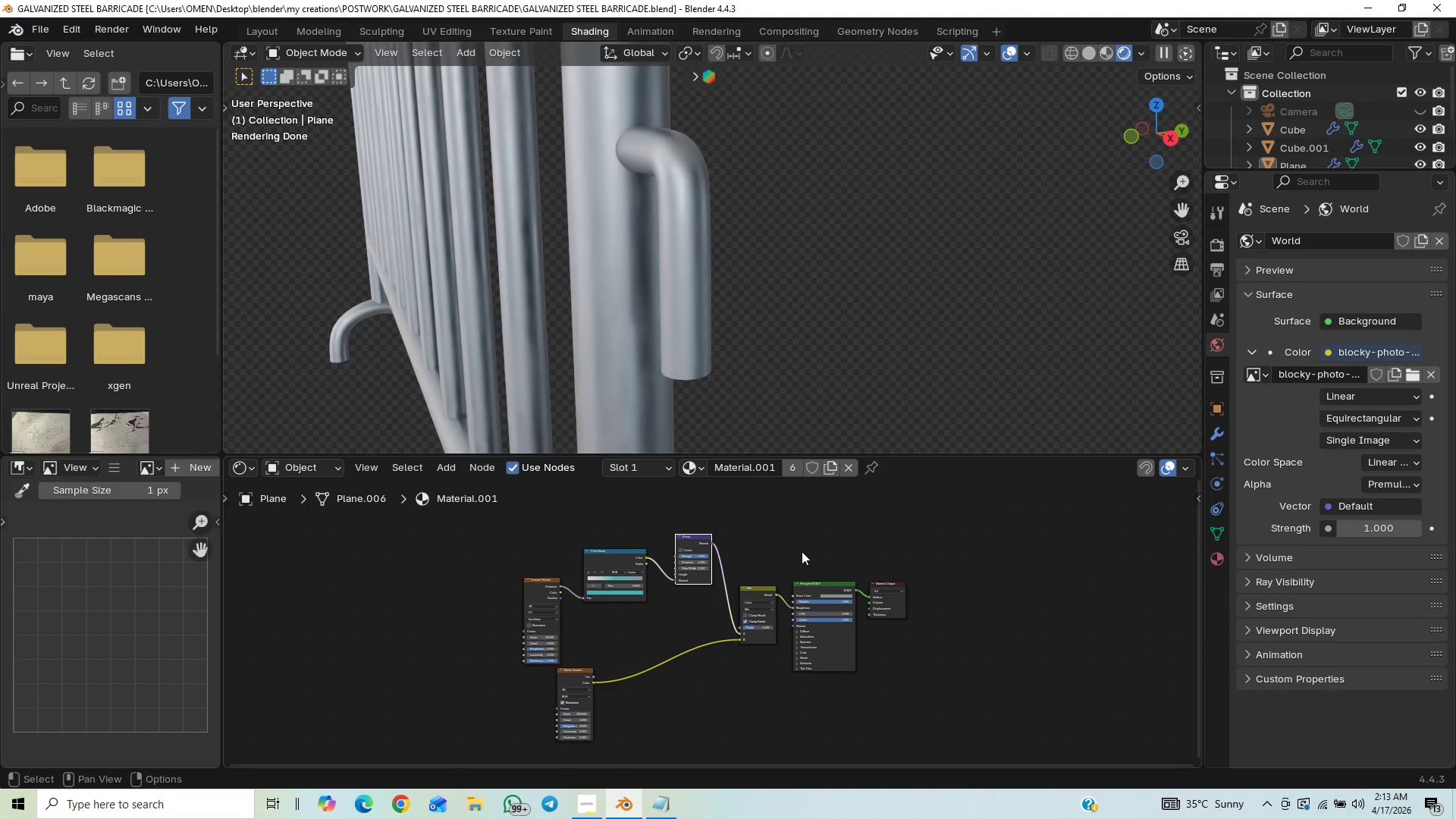 
scroll: coordinate [789, 631], scroll_direction: up, amount: 5.0
 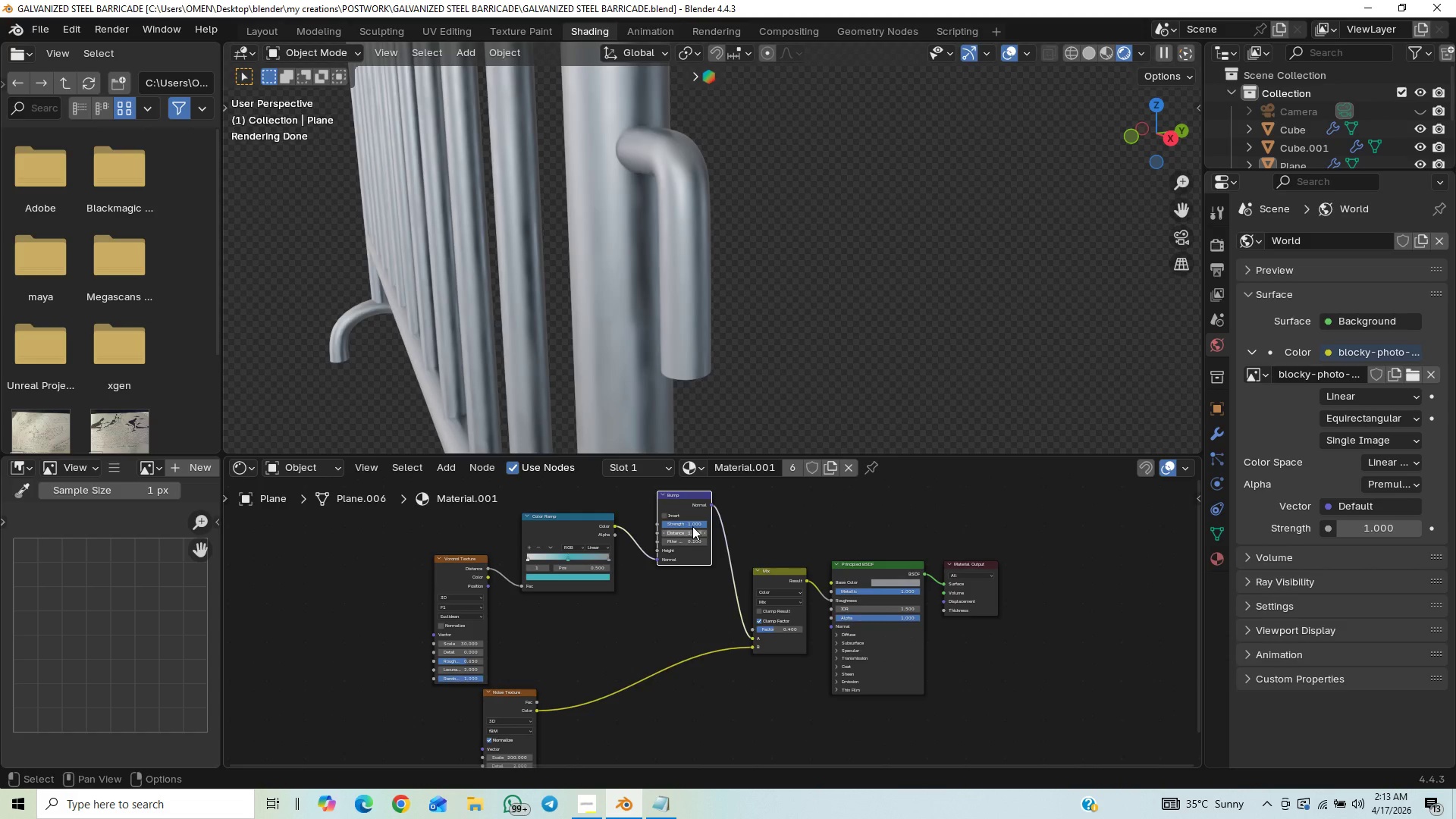 
left_click([692, 526])
 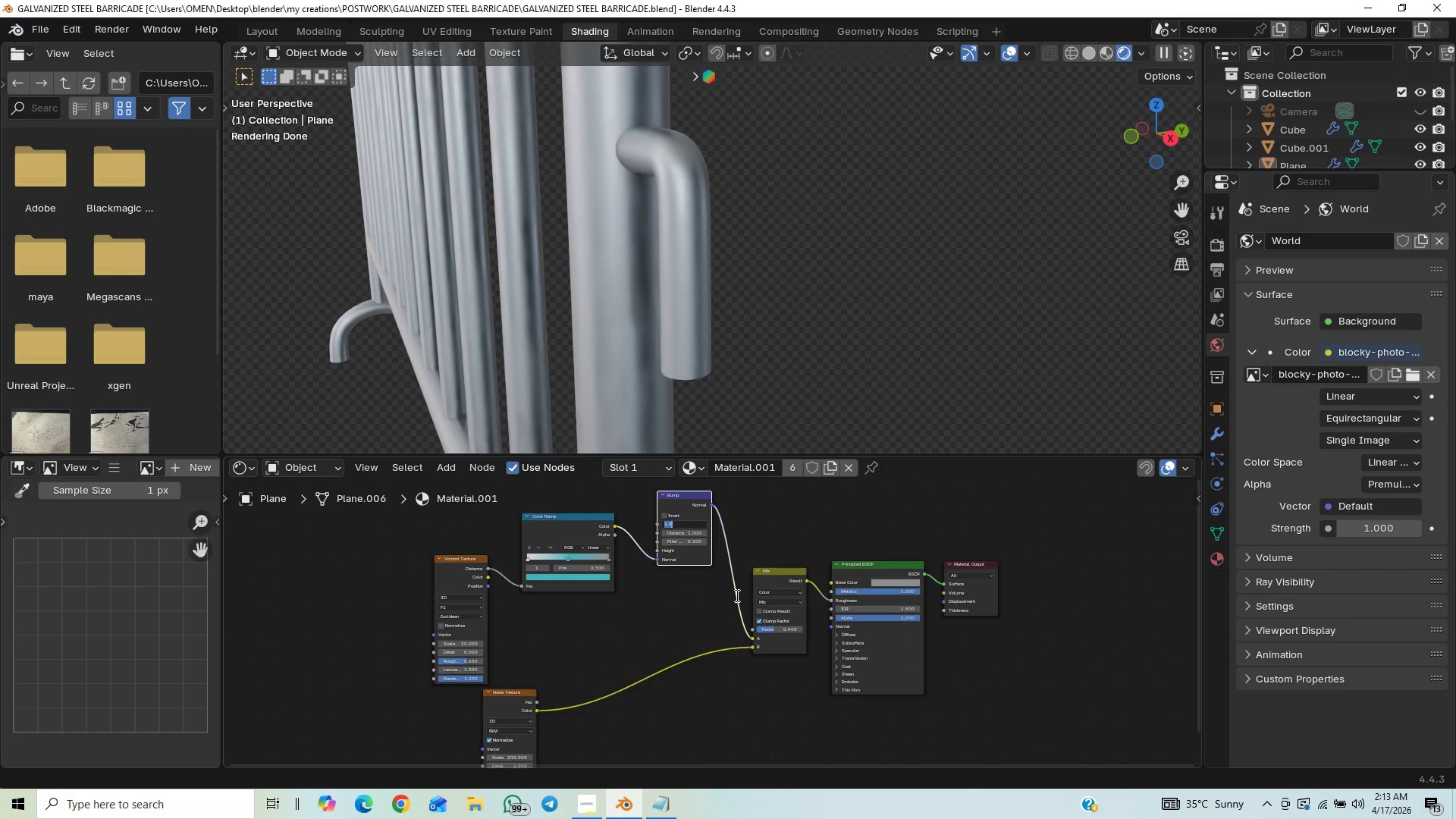 
type(.05)
 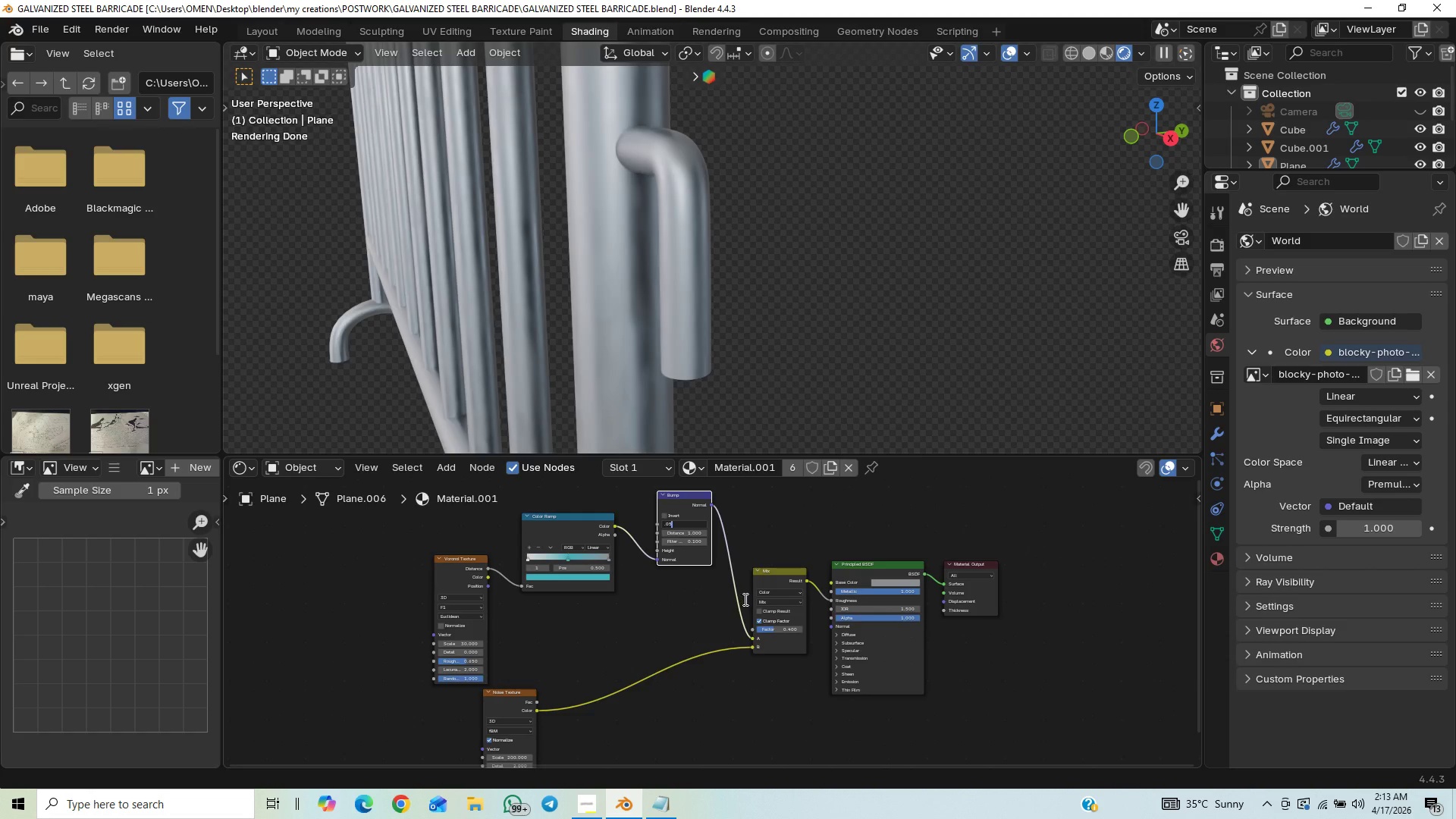 
key(Enter)
 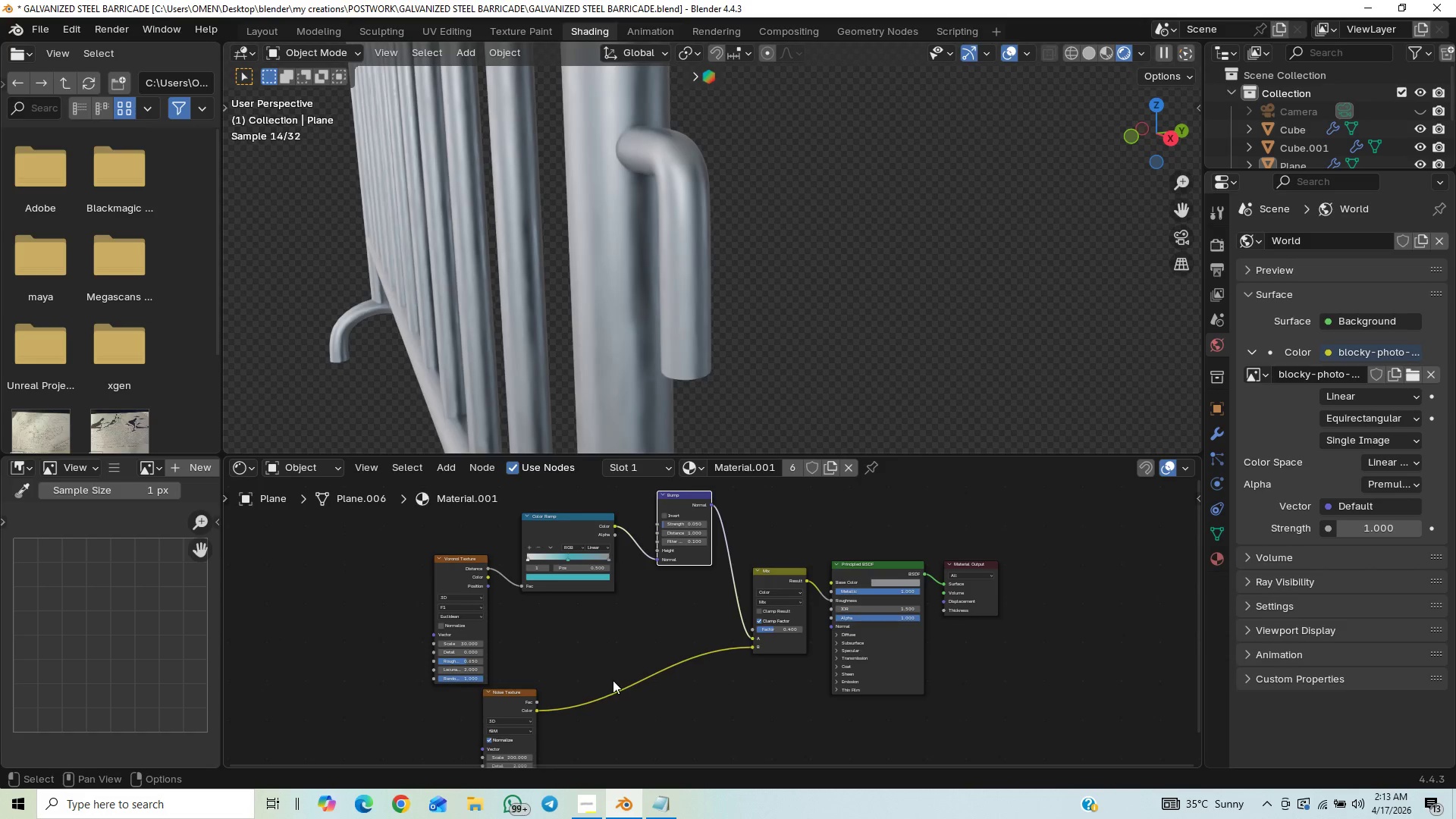 
wait(8.39)
 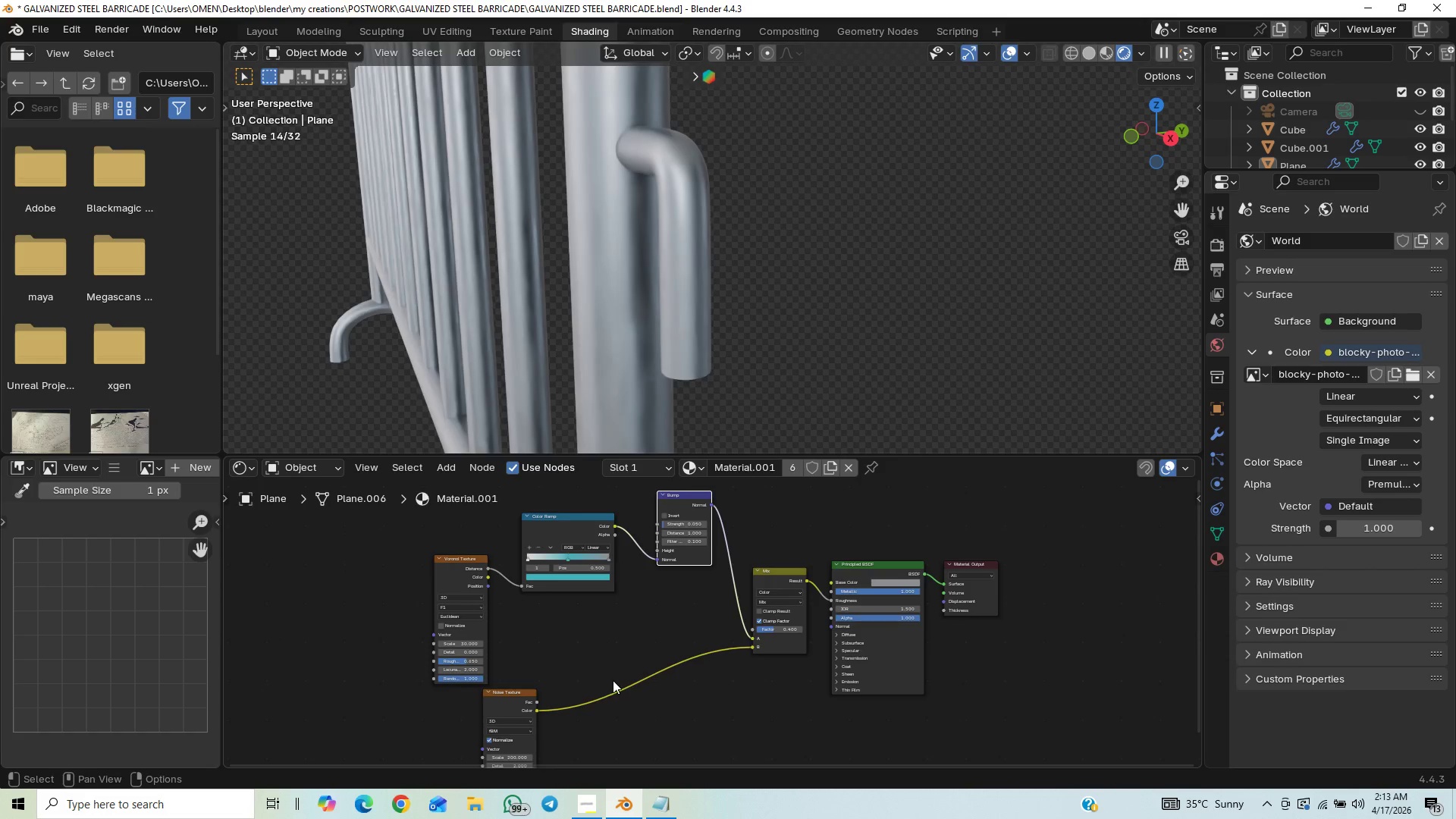 
left_click([466, 645])
 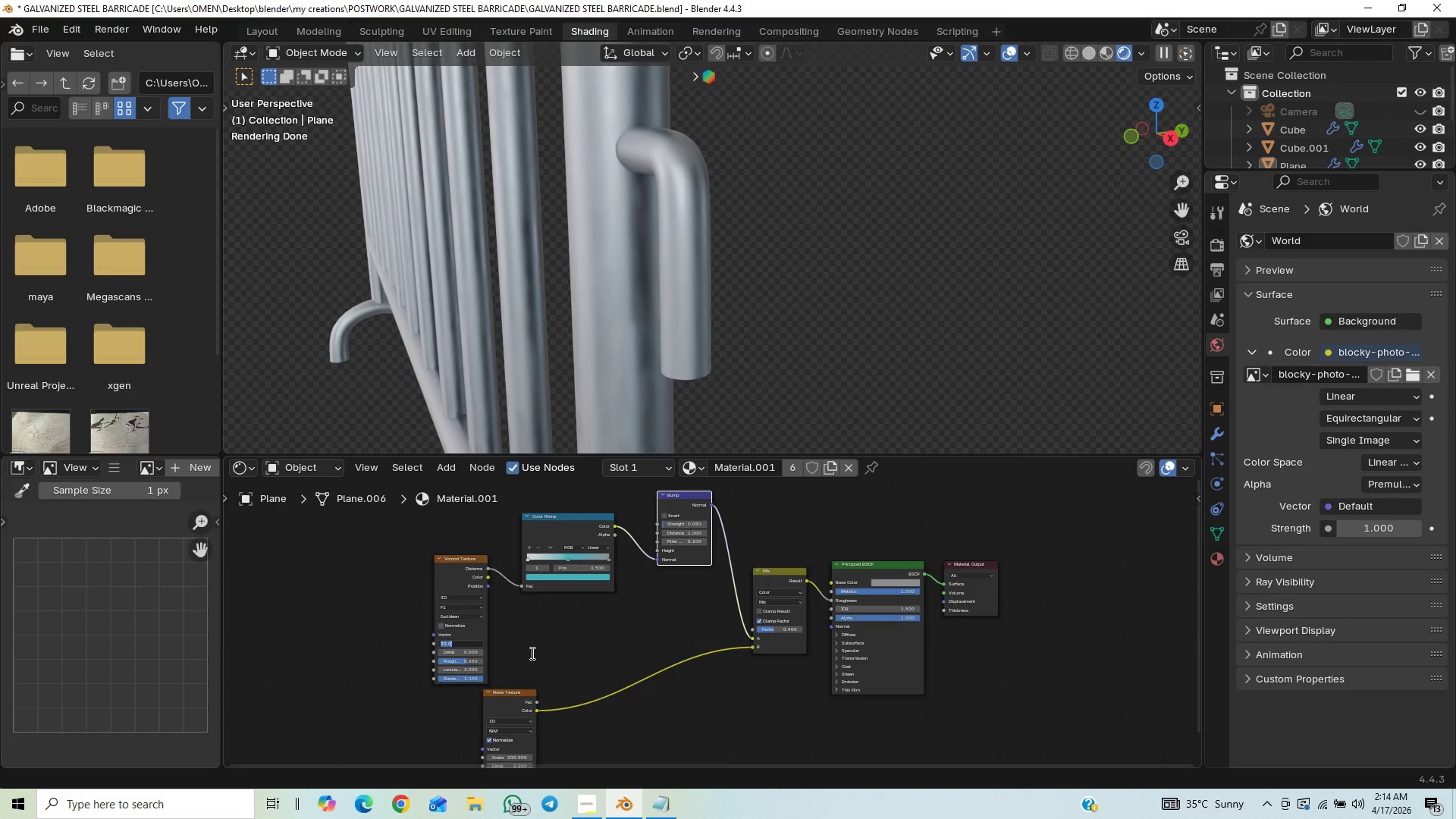 
type(45)
 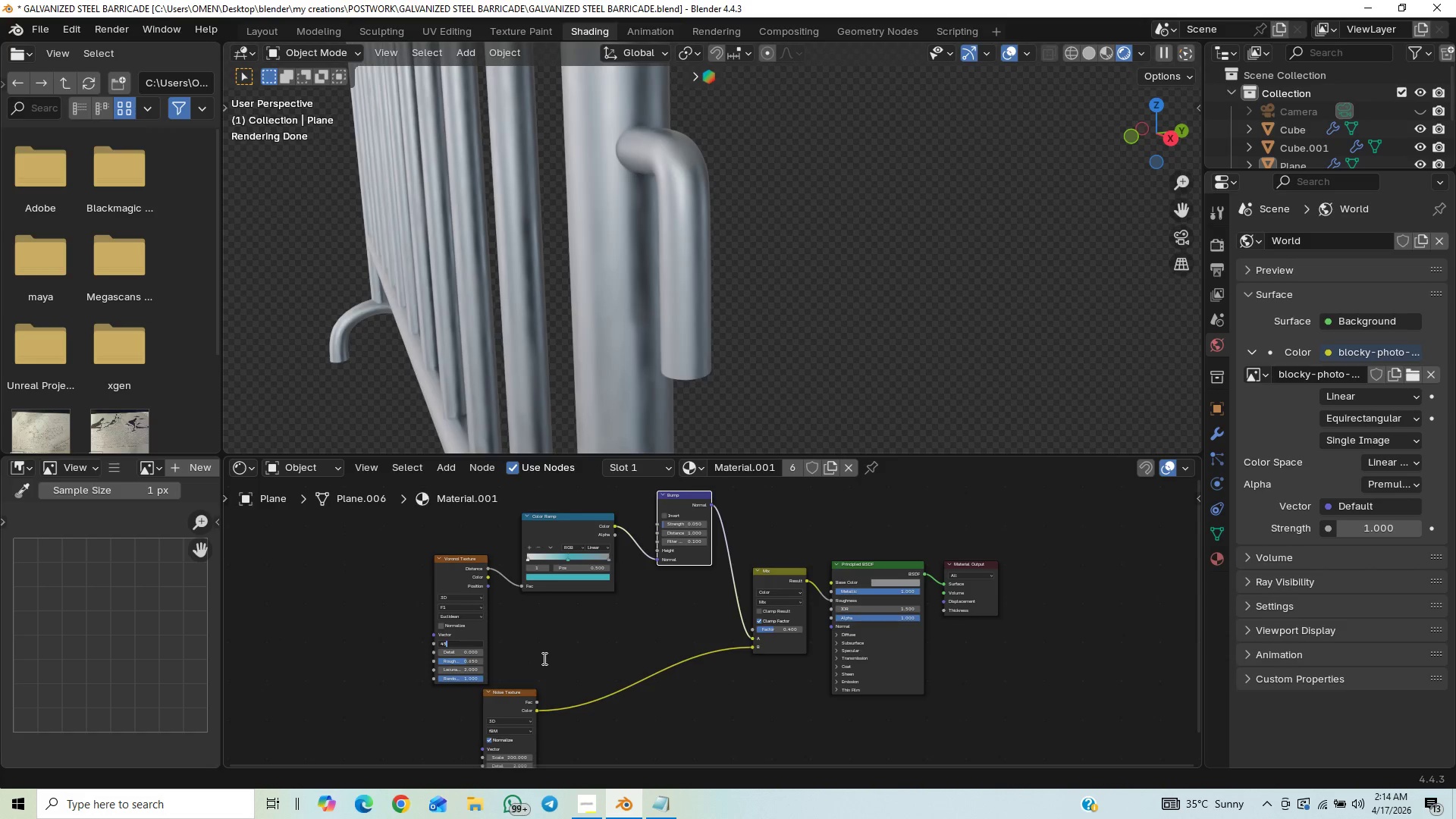 
key(Enter)
 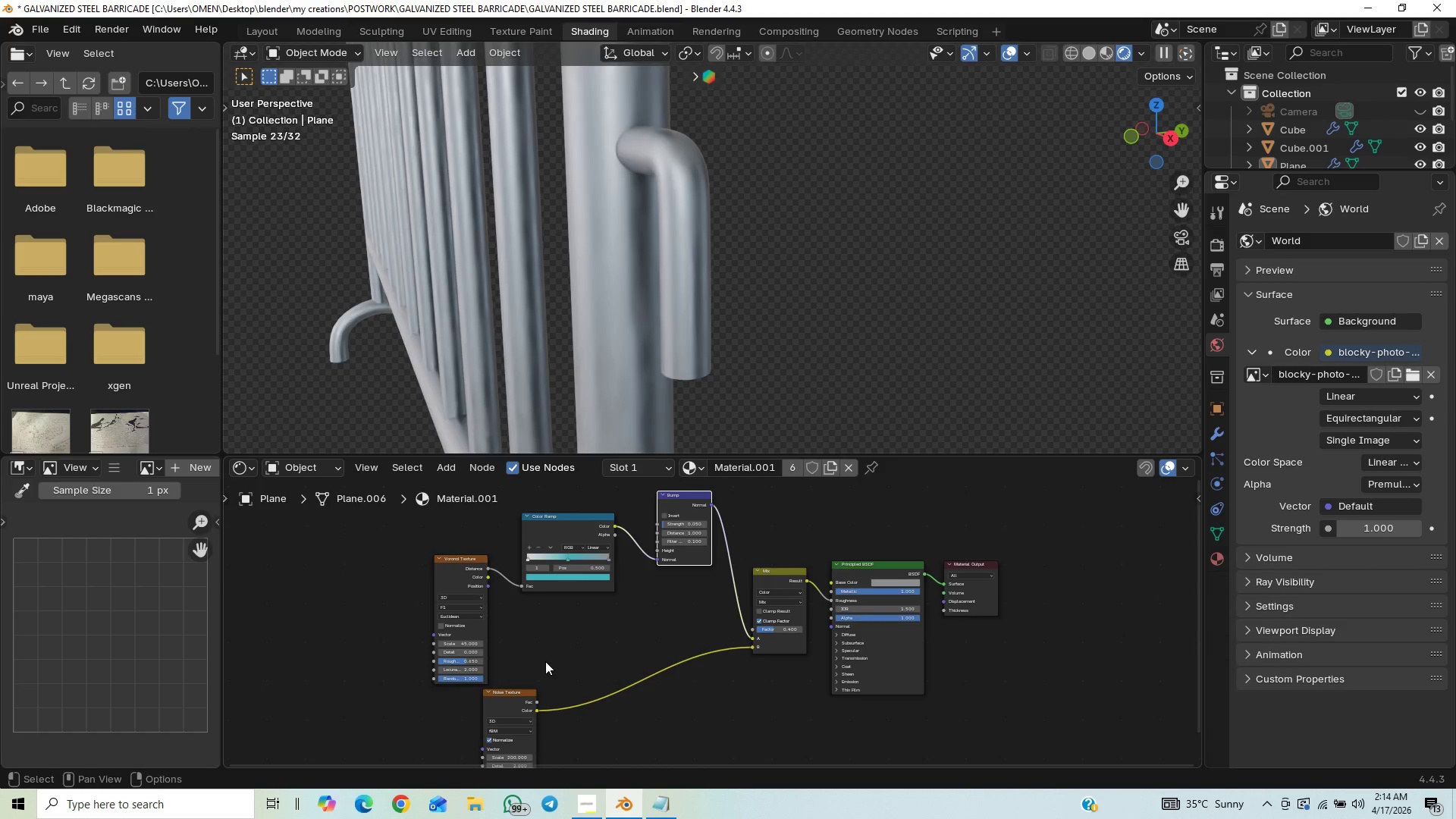 
wait(5.94)
 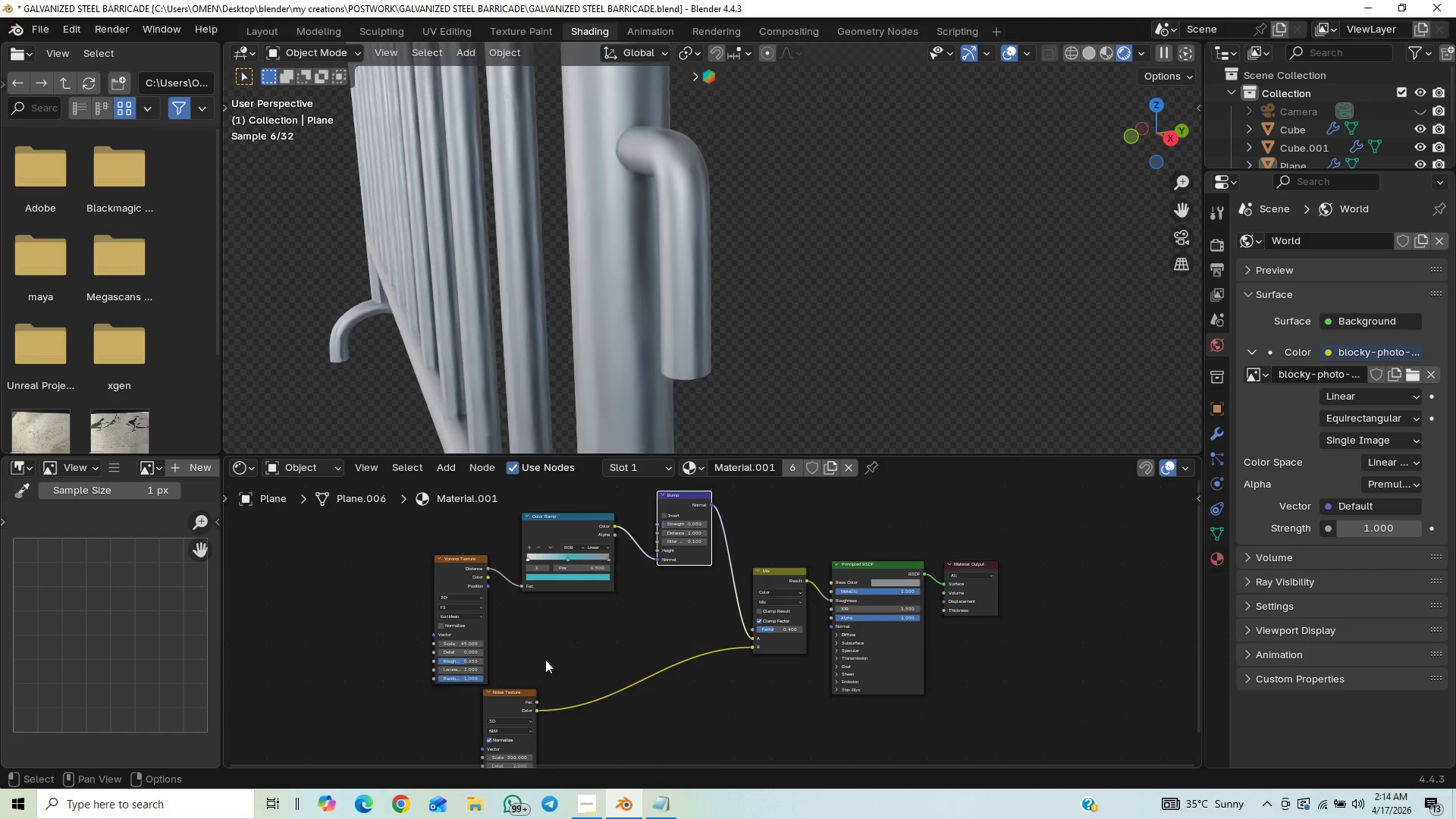 
left_click_drag(start_coordinate=[519, 587], to_coordinate=[500, 604])
 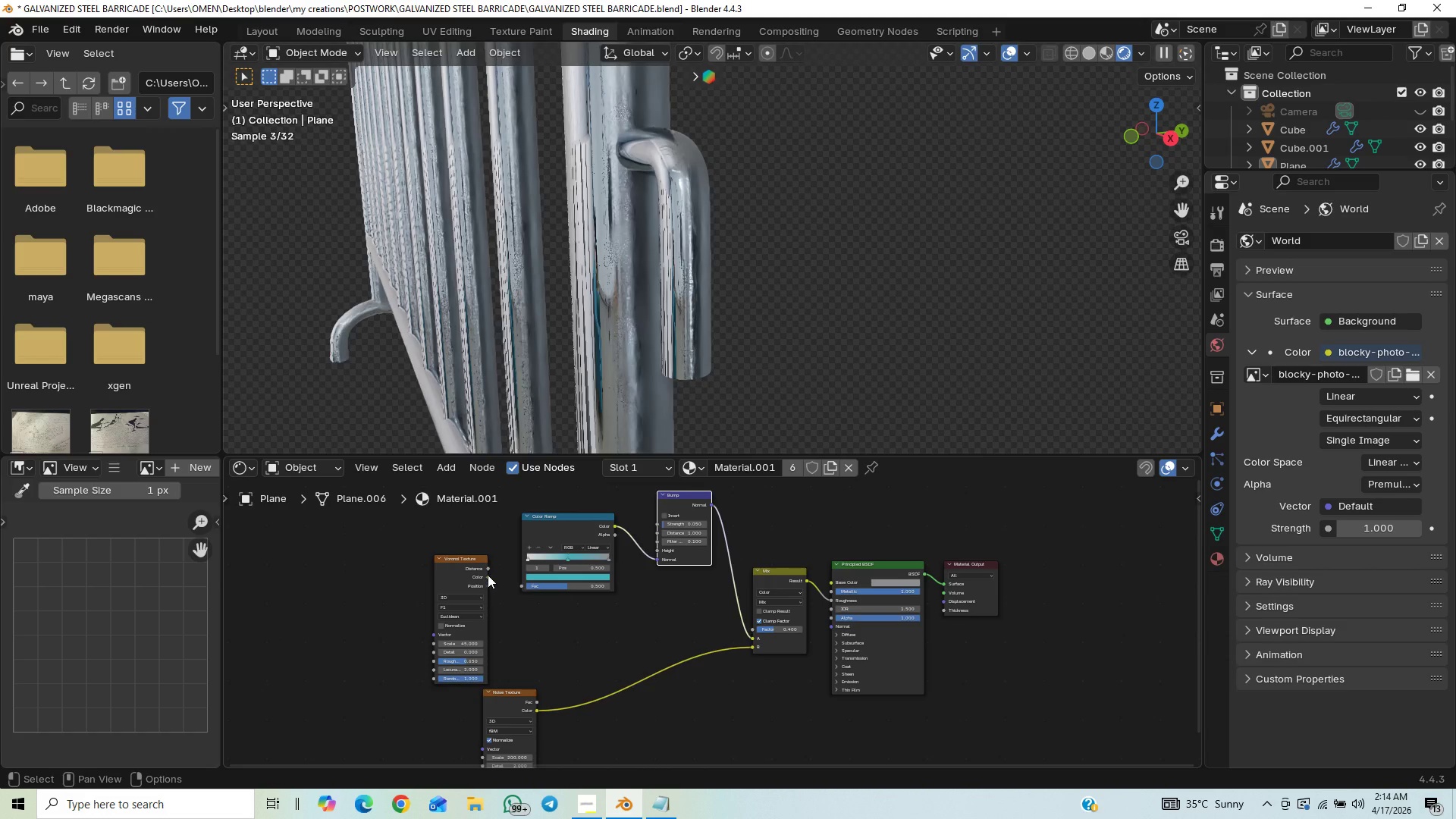 
left_click_drag(start_coordinate=[488, 574], to_coordinate=[514, 586])
 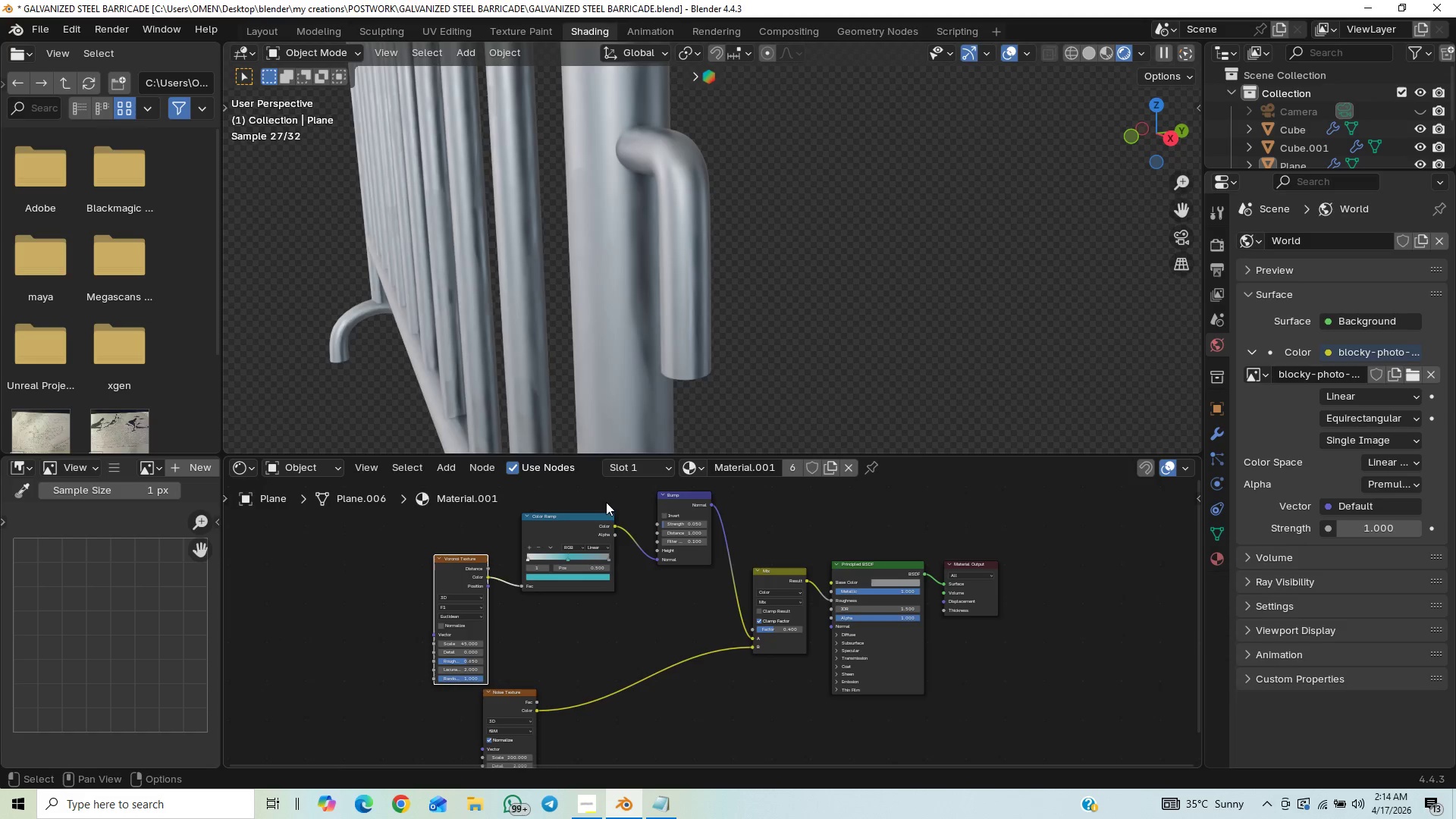 
key(Control+Z)
 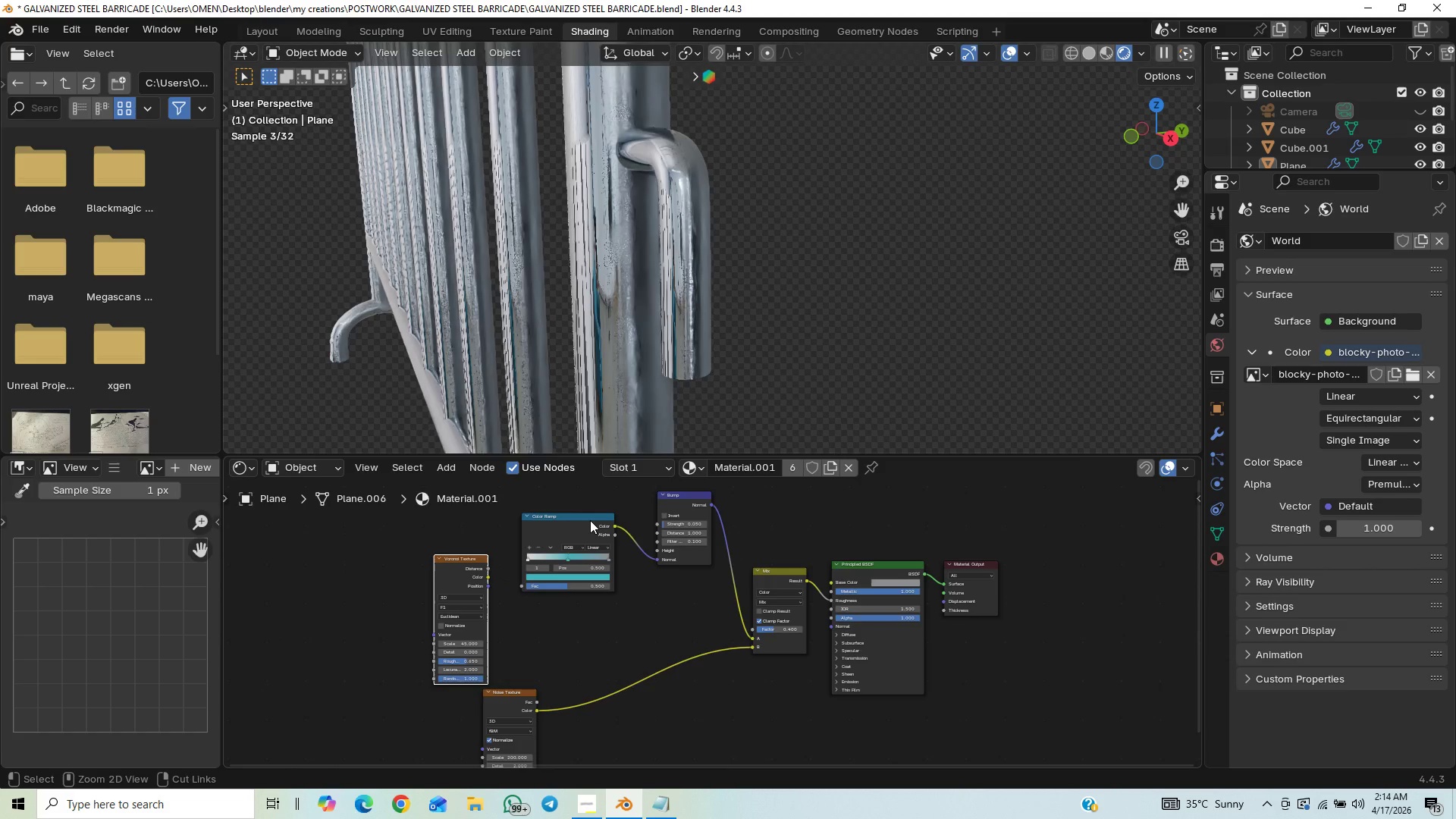 
key(Control+Z)
 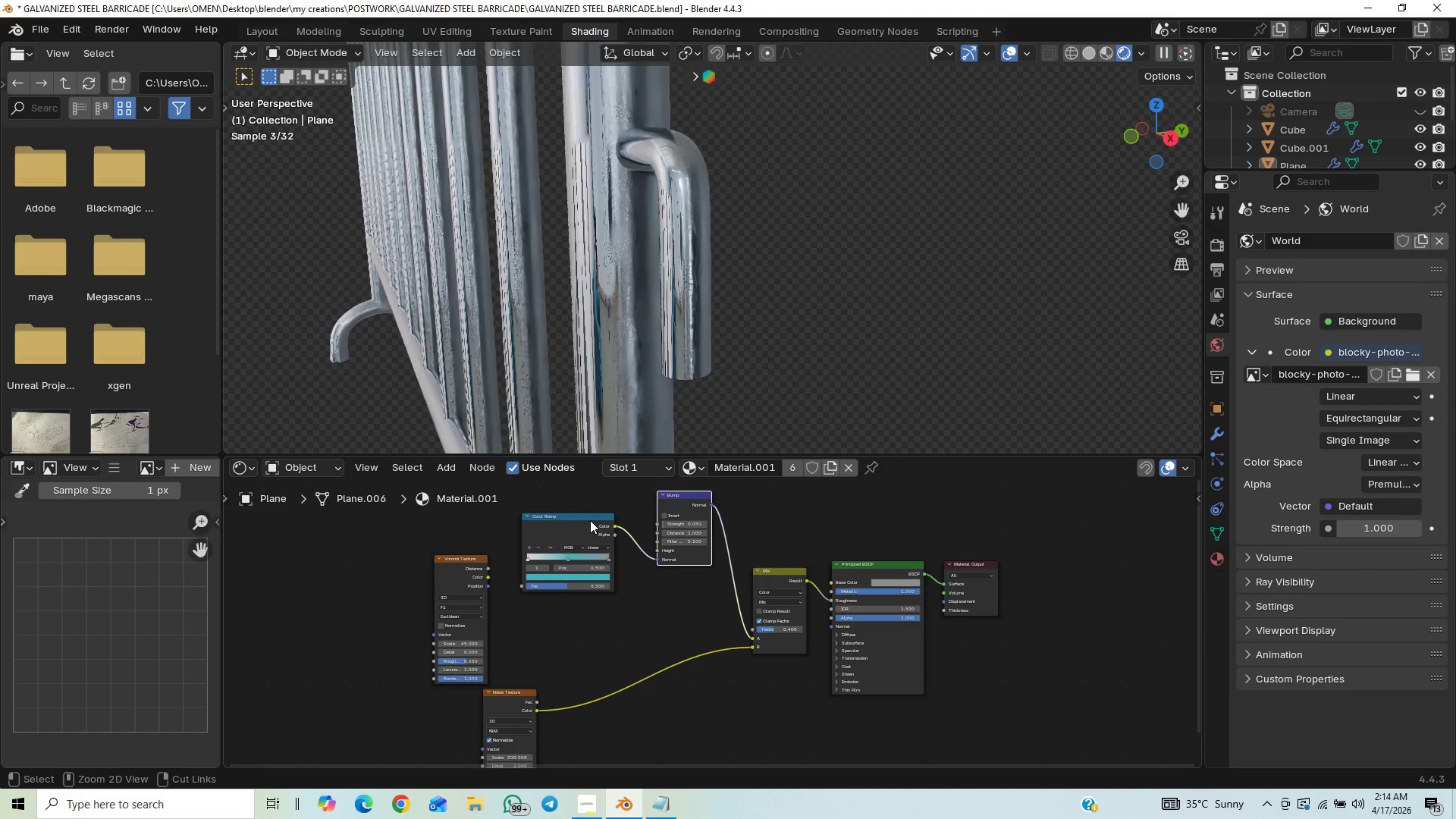 
key(Control+Z)
 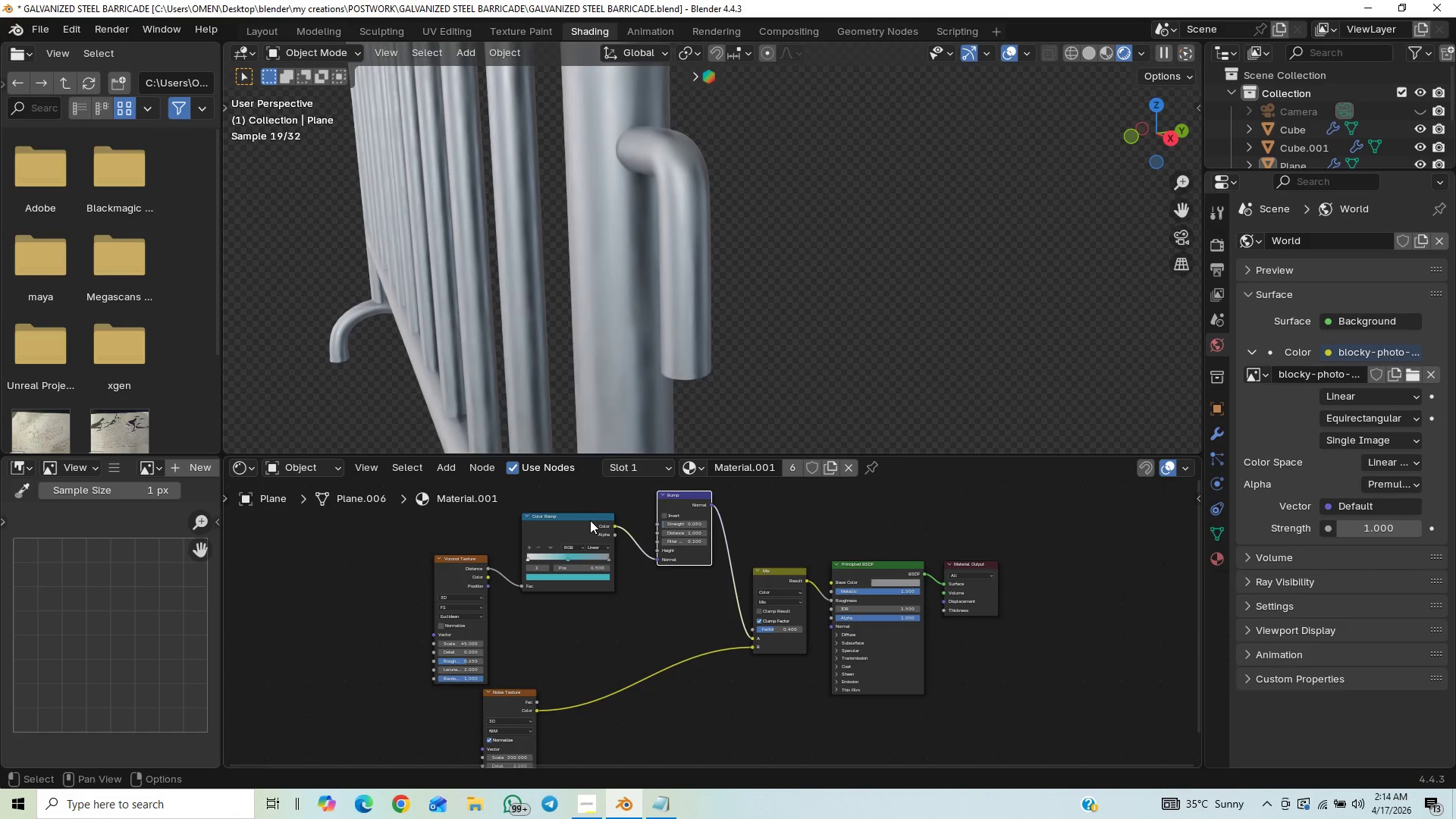 
key(Control+Shift+Z)
 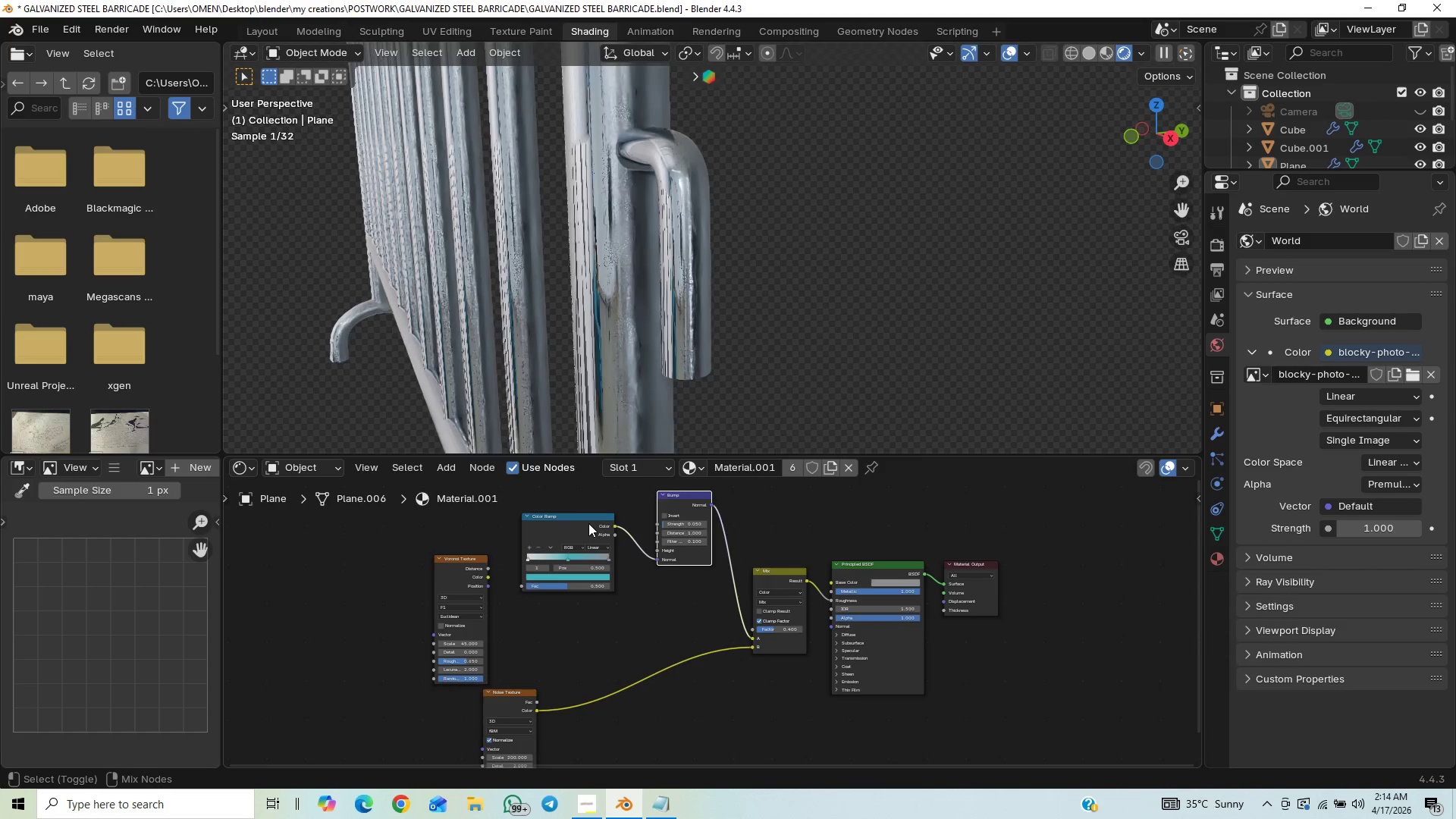 
key(Control+Shift+Z)
 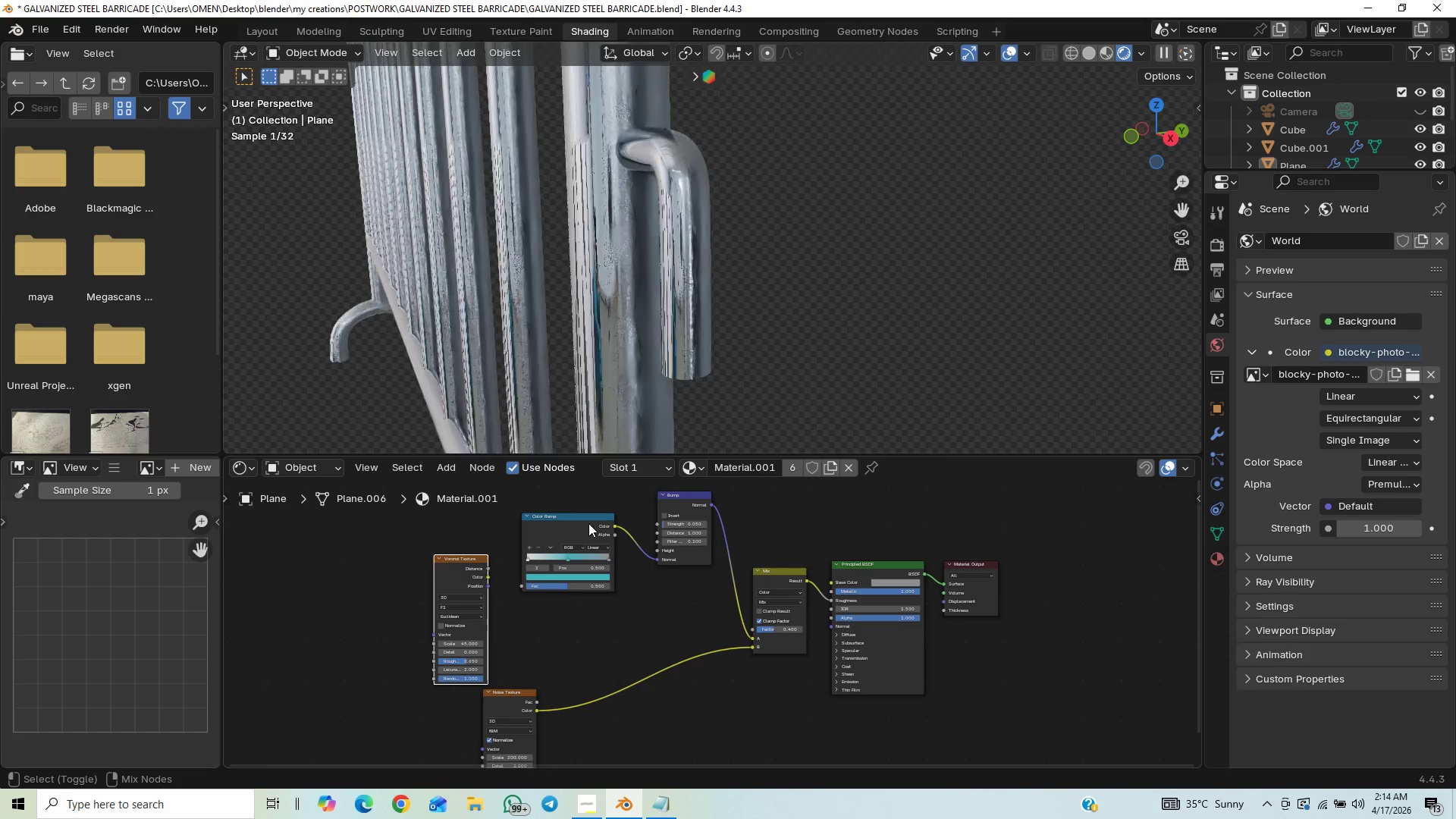 
key(Control+Shift+Z)
 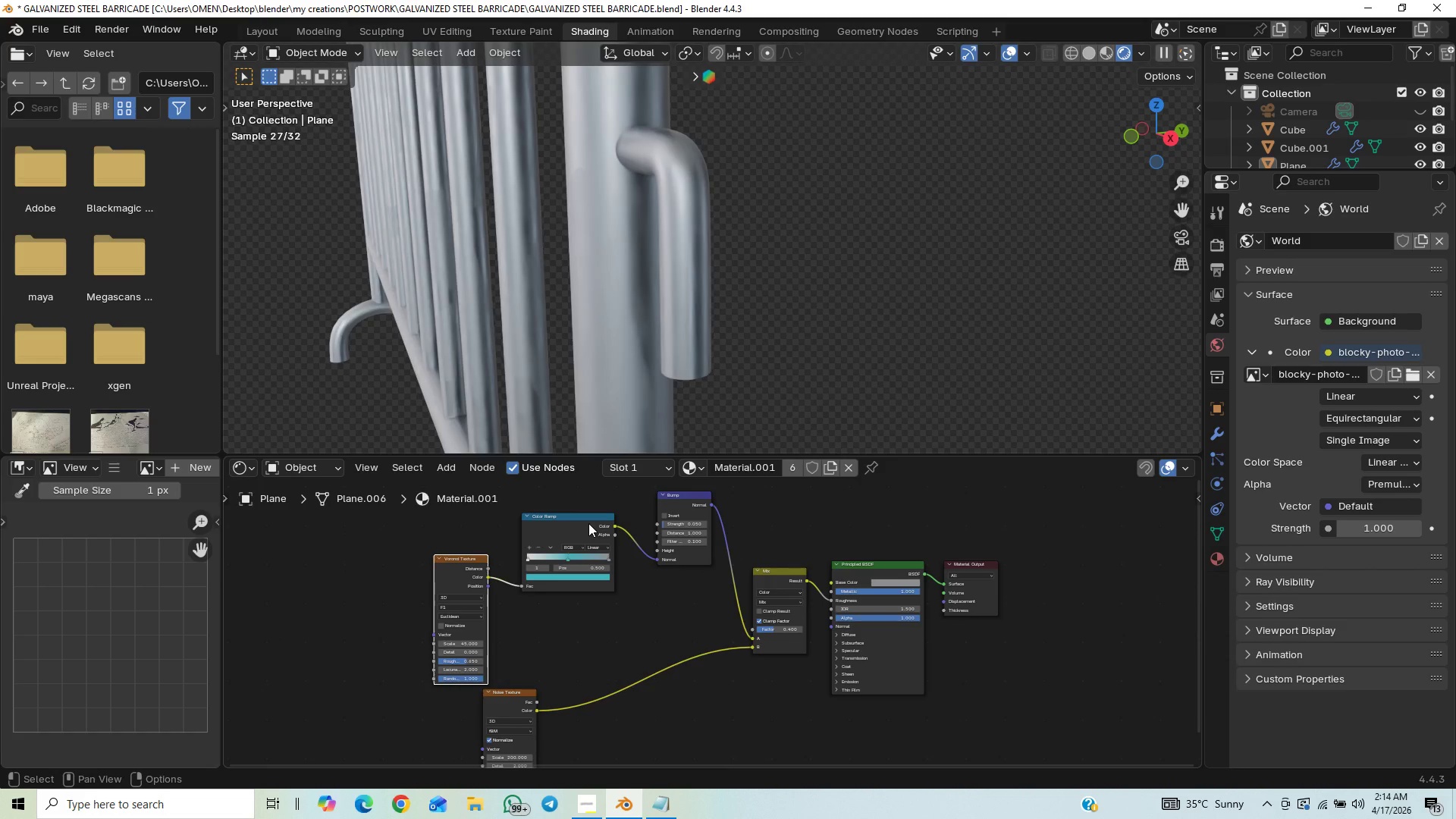 
hold_key(key=ControlLeft, duration=0.86)
 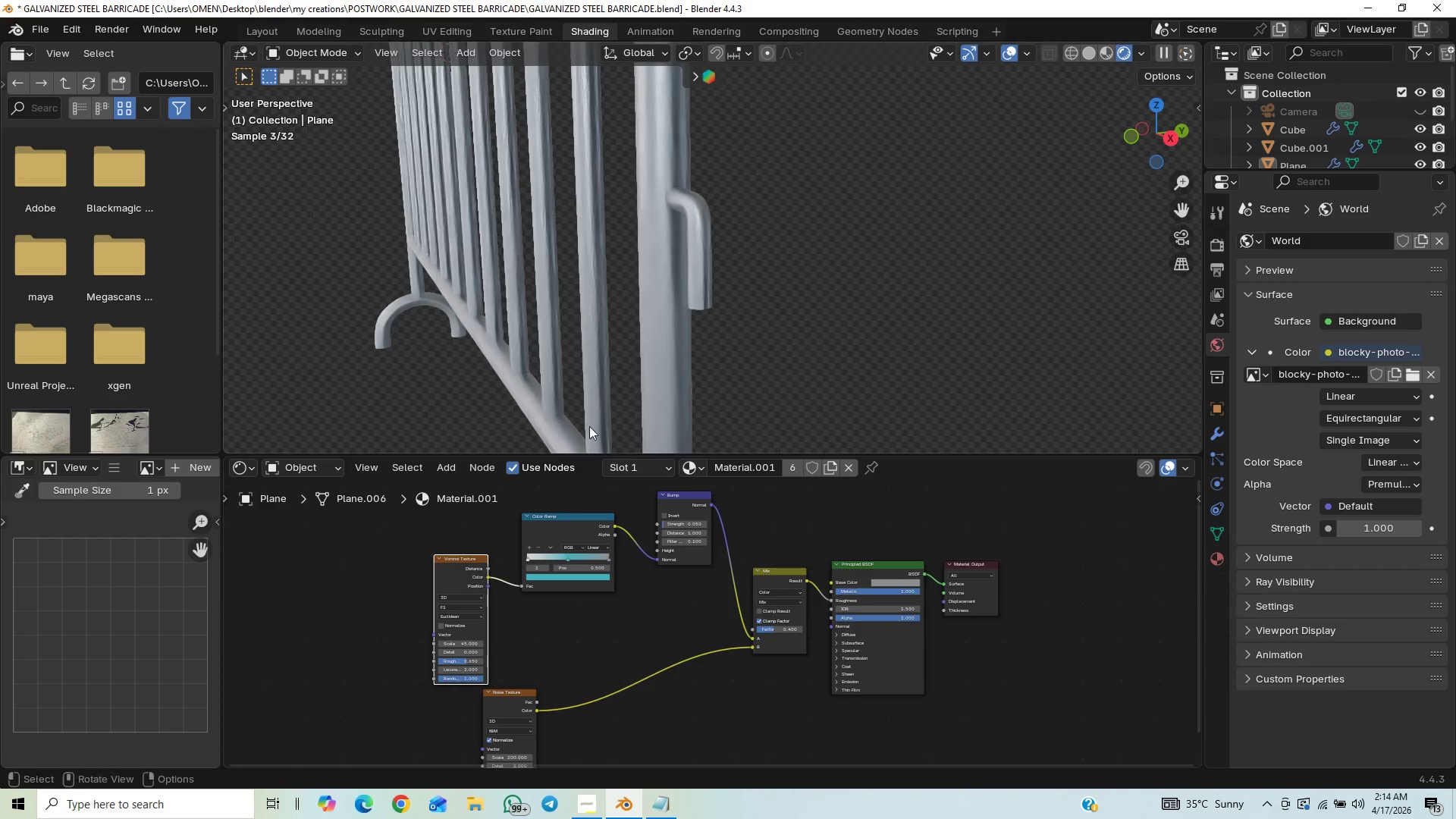 
hold_key(key=ControlLeft, duration=1.5)
 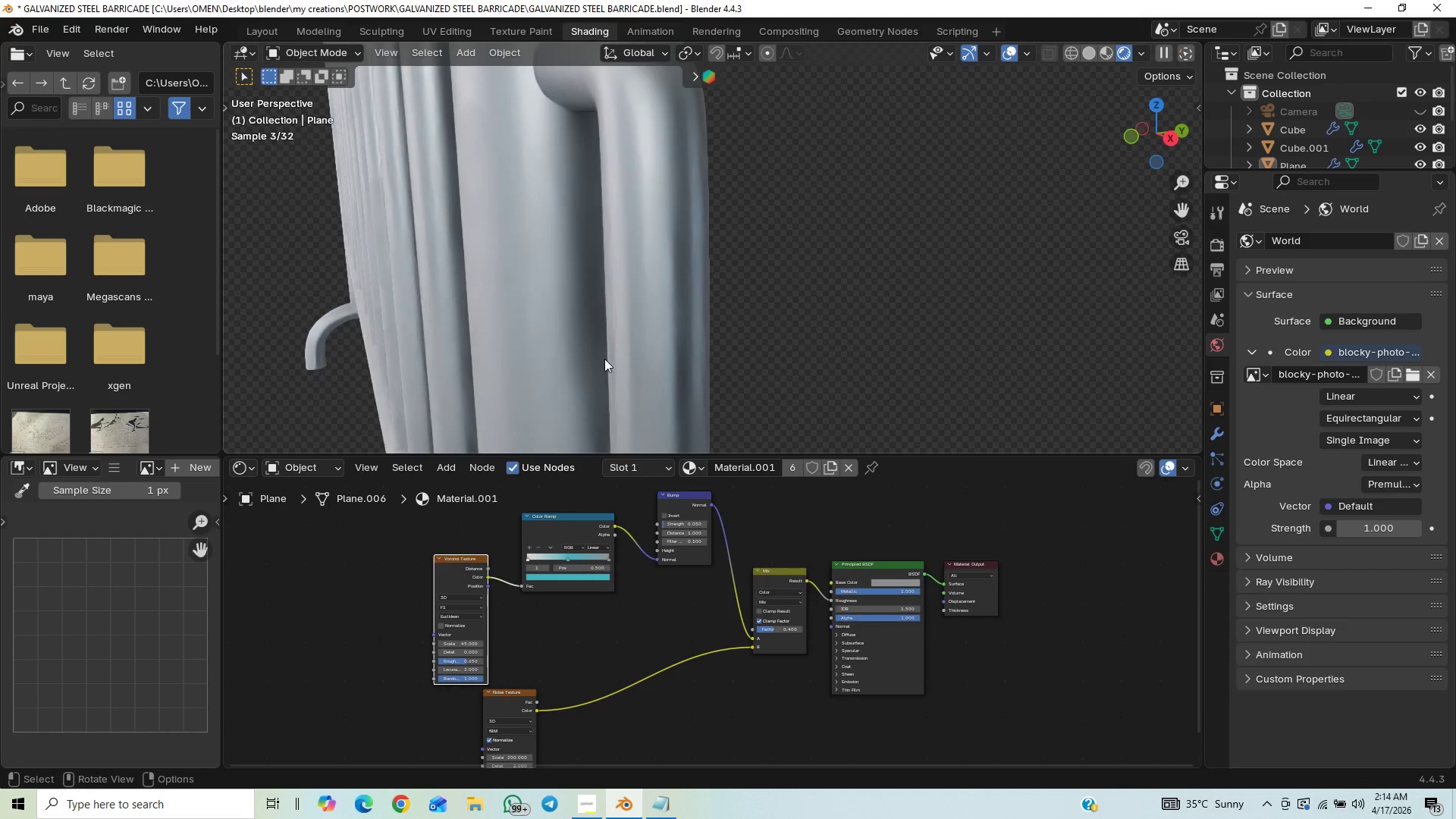 
hold_key(key=ControlLeft, duration=0.39)
 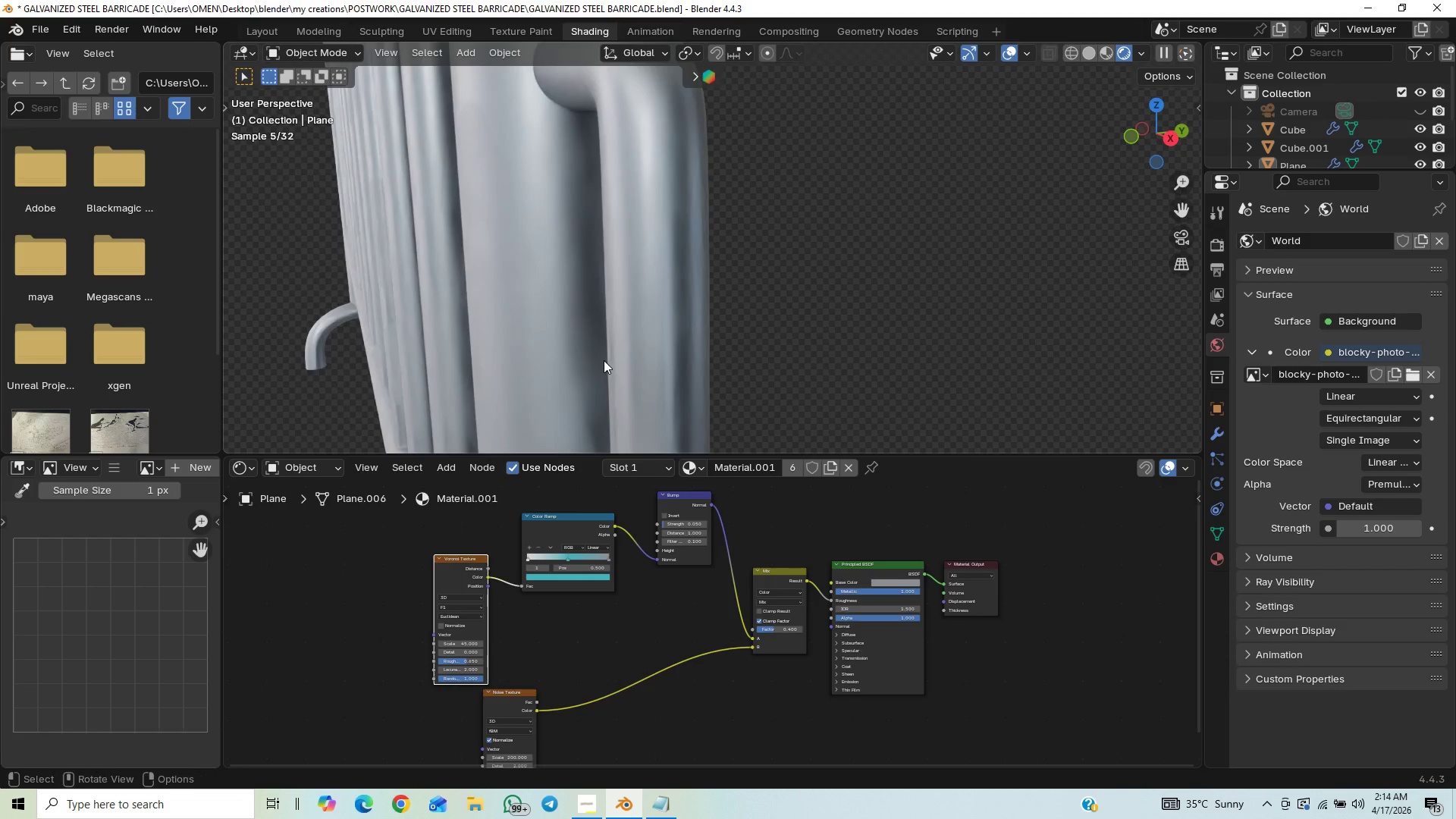 
hold_key(key=ShiftLeft, duration=1.08)
 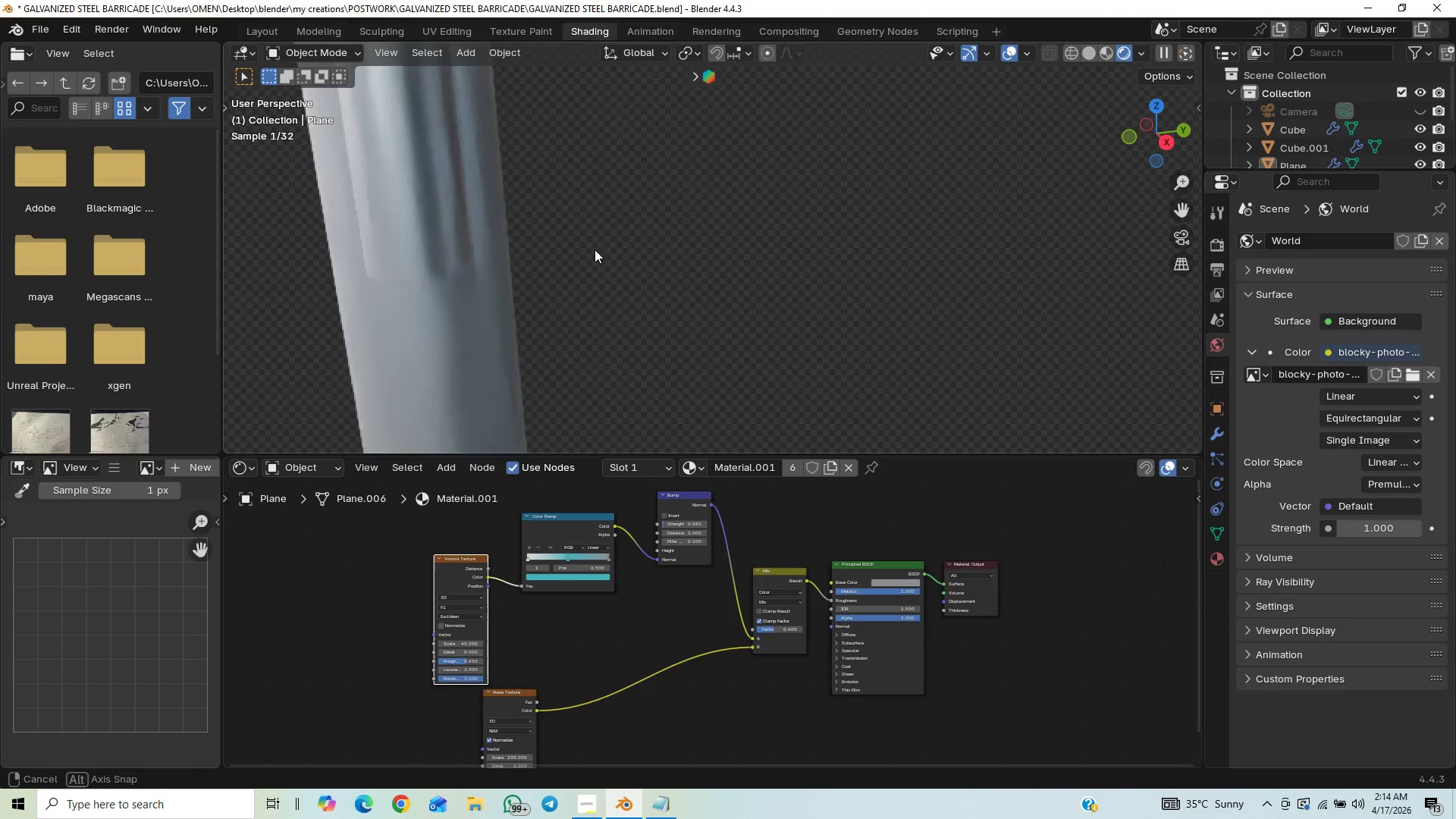 
scroll: coordinate [618, 237], scroll_direction: up, amount: 1.0
 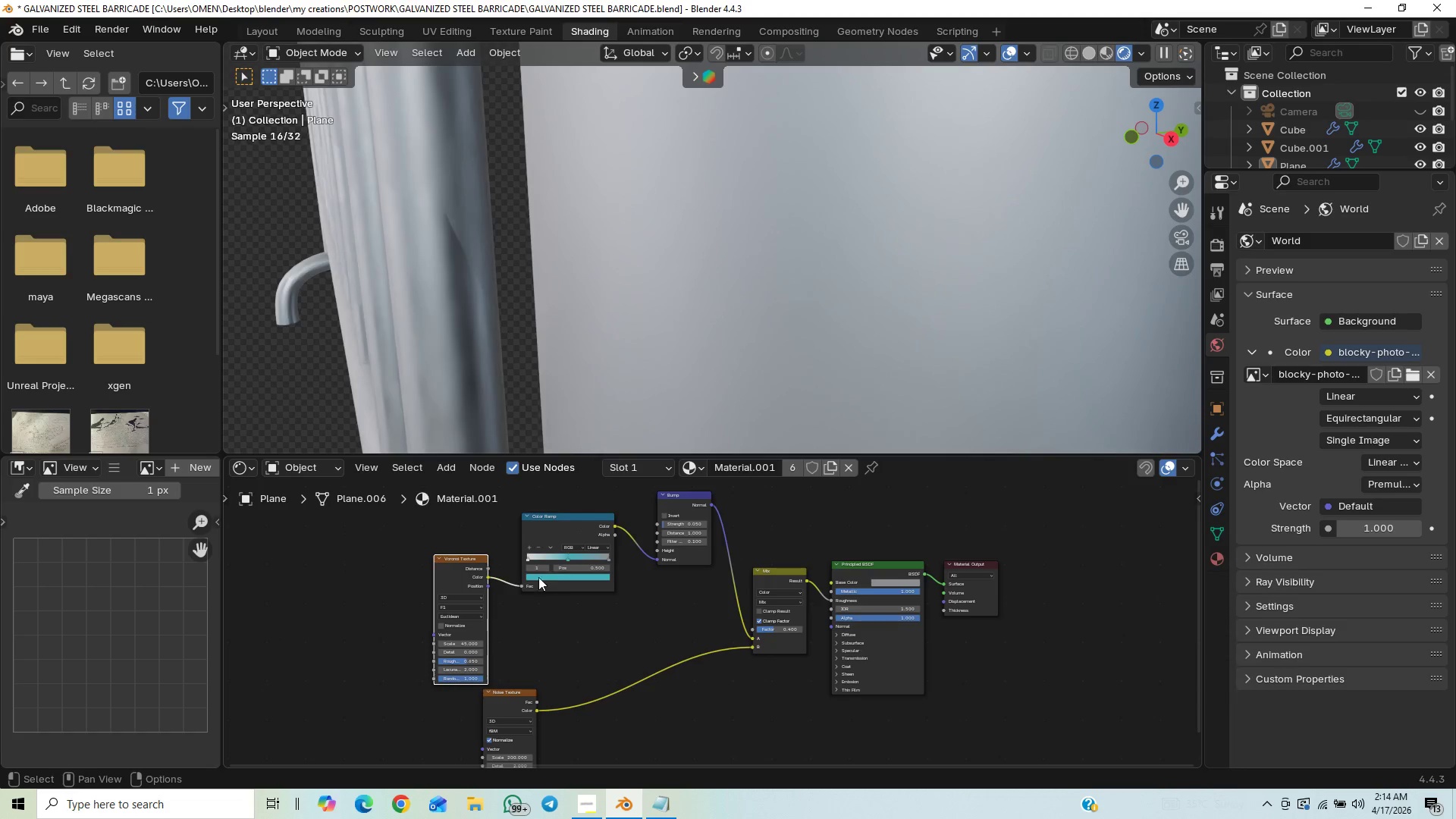 
left_click_drag(start_coordinate=[488, 565], to_coordinate=[520, 583])
 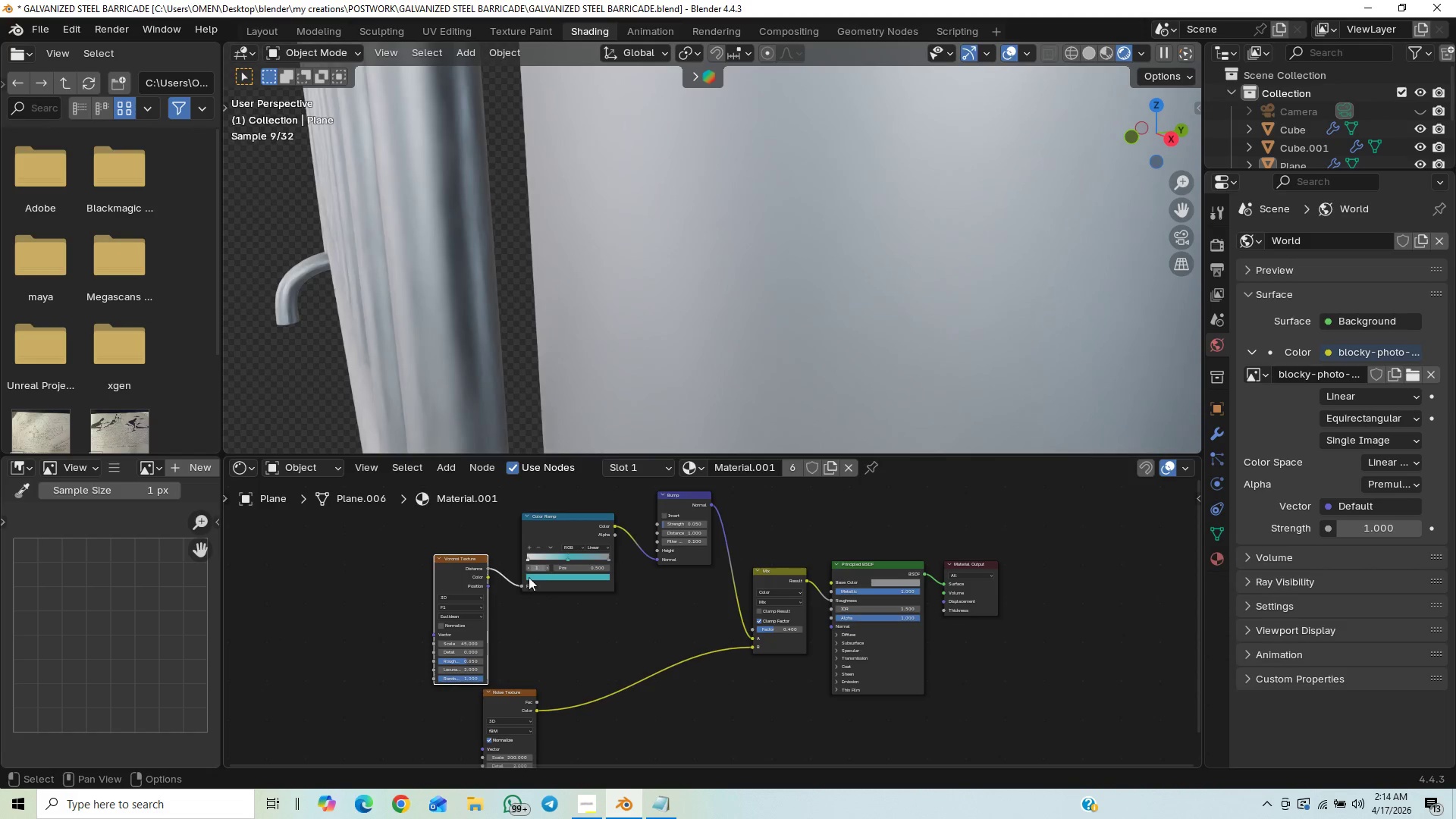 
key(Control+Z)
 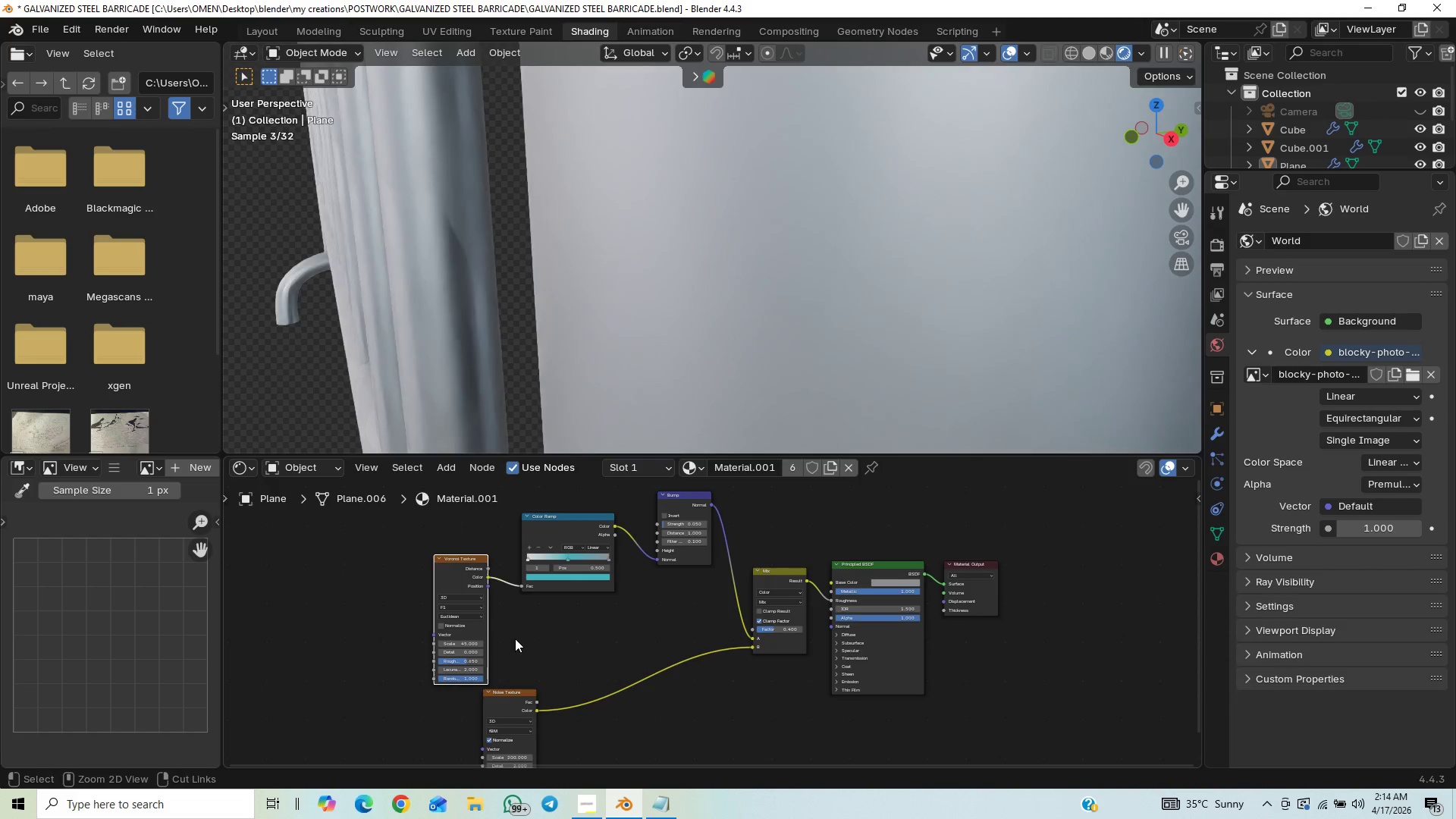 
key(Control+Shift+Z)
 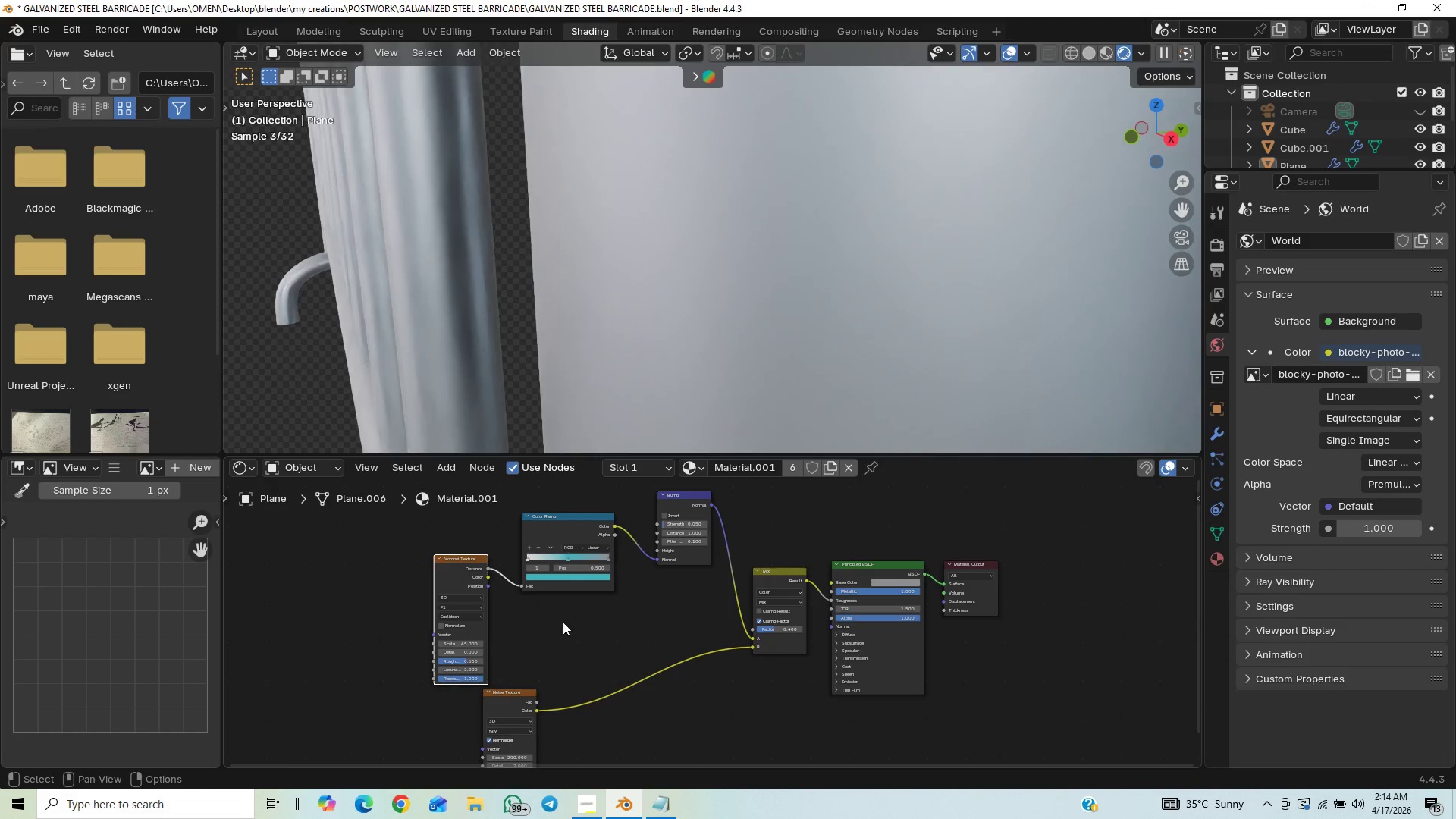 
hold_key(key=ControlLeft, duration=0.8)
 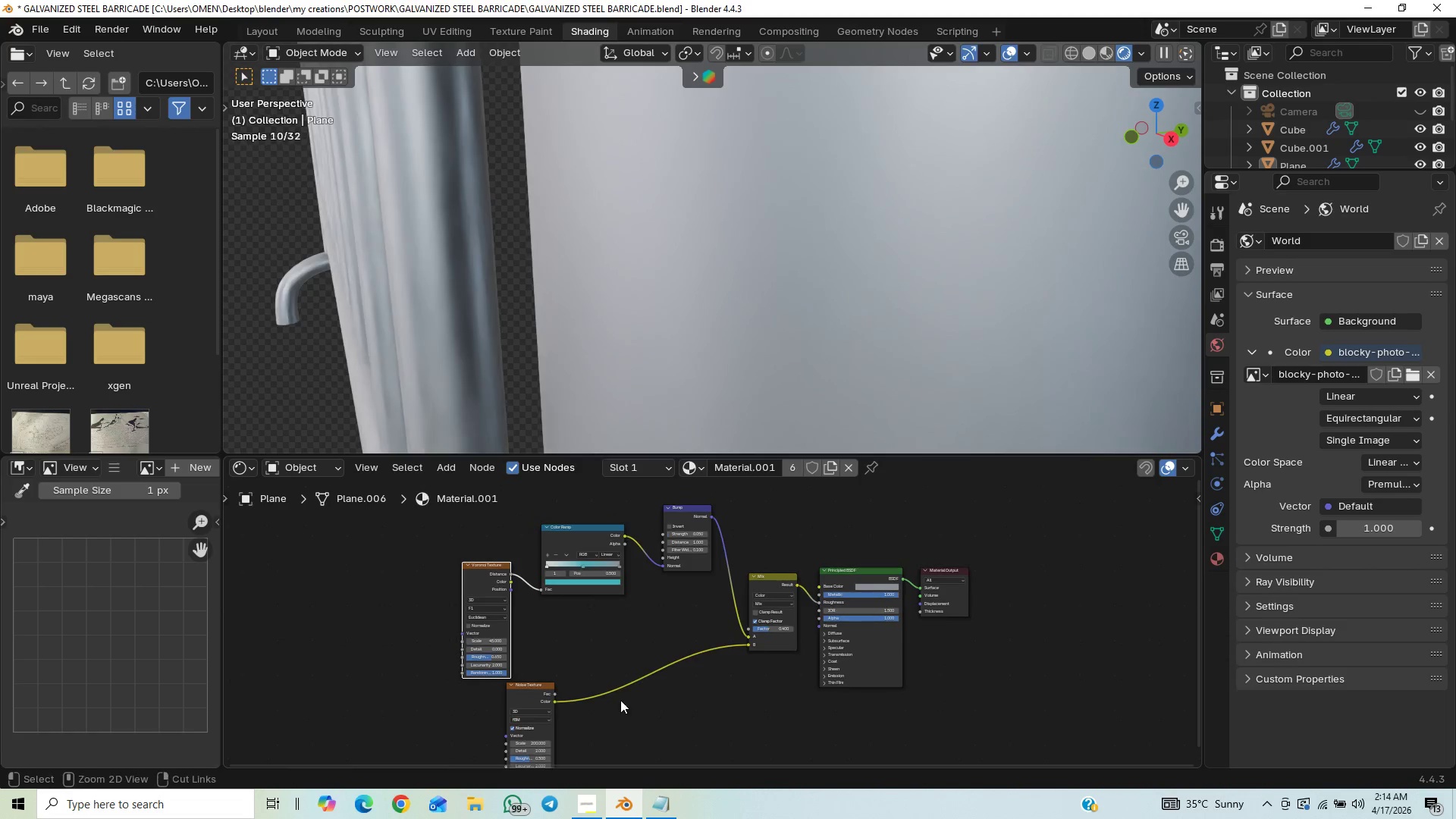 
key(Control+S)
 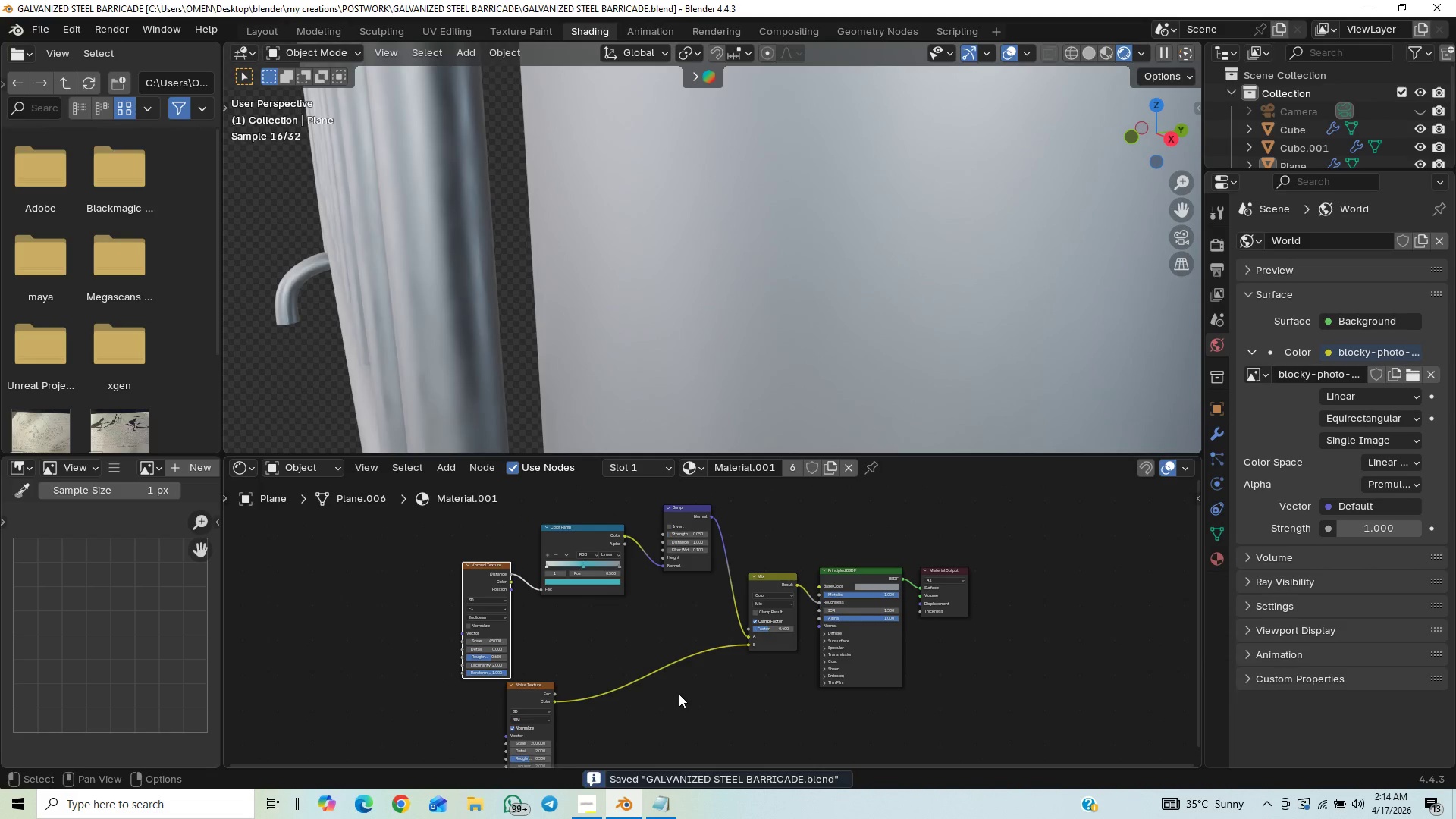 
hold_key(key=ShiftLeft, duration=0.64)
 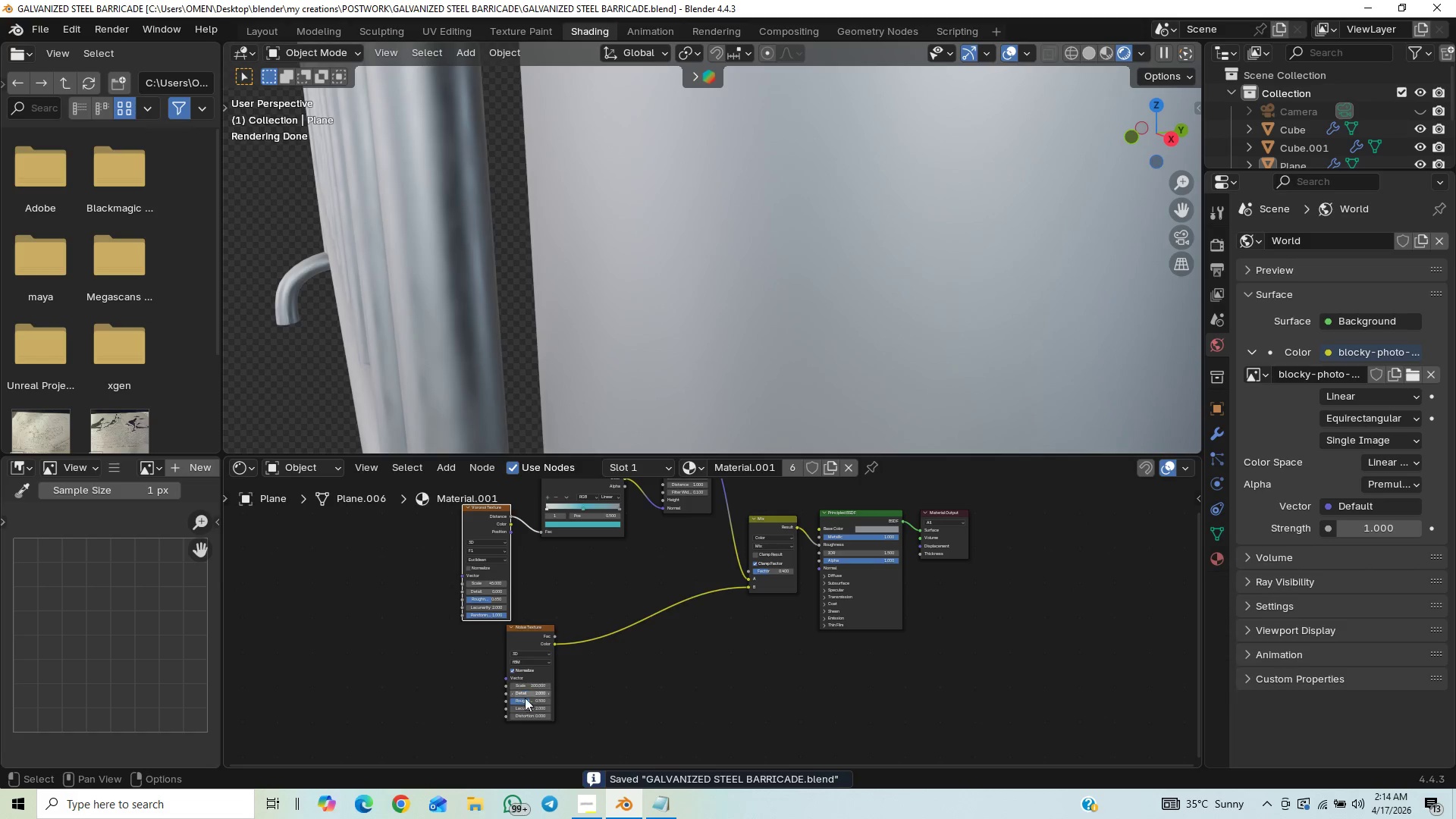 
left_click_drag(start_coordinate=[532, 689], to_coordinate=[532, 209])
 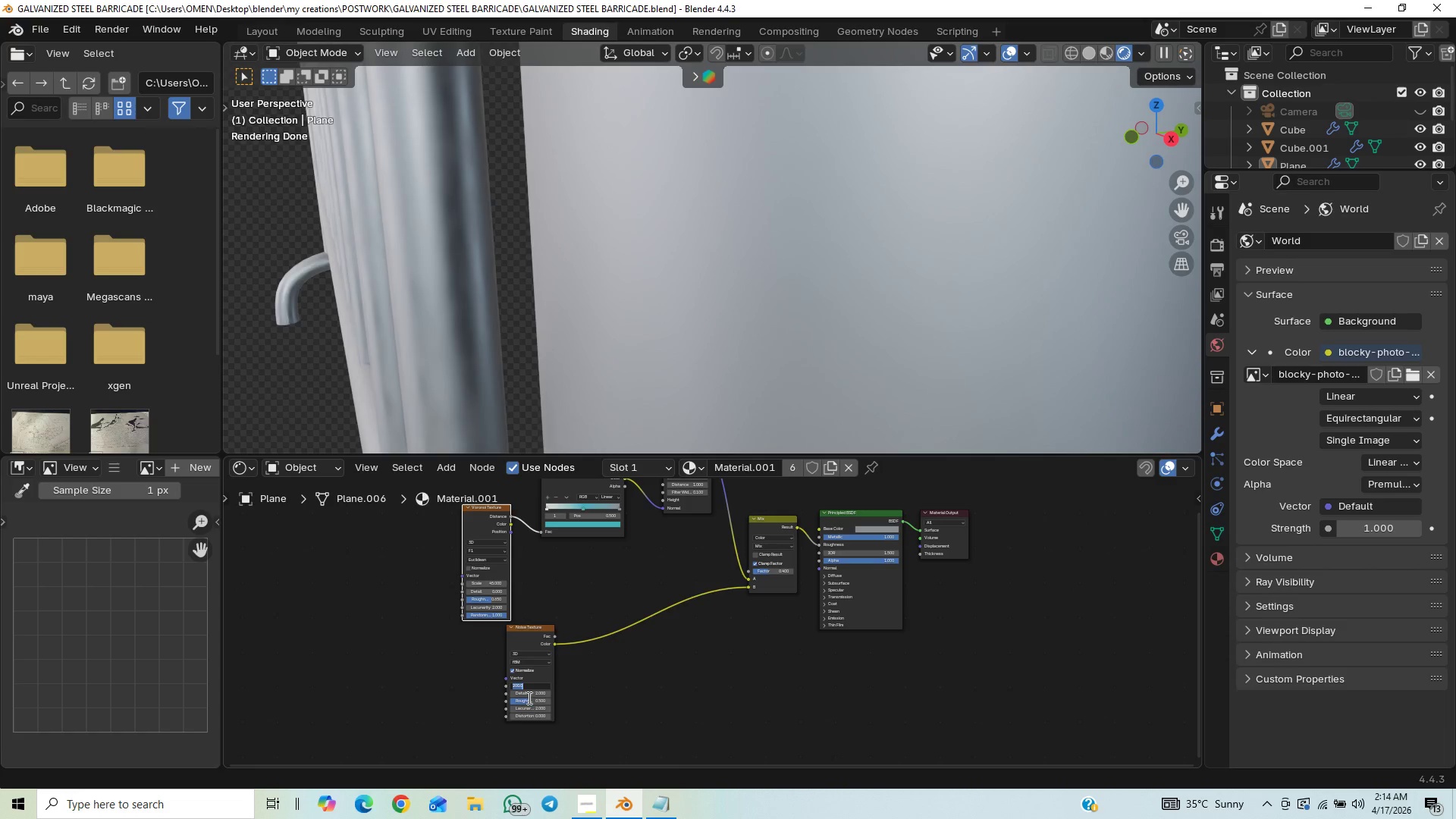 
left_click([528, 698])
 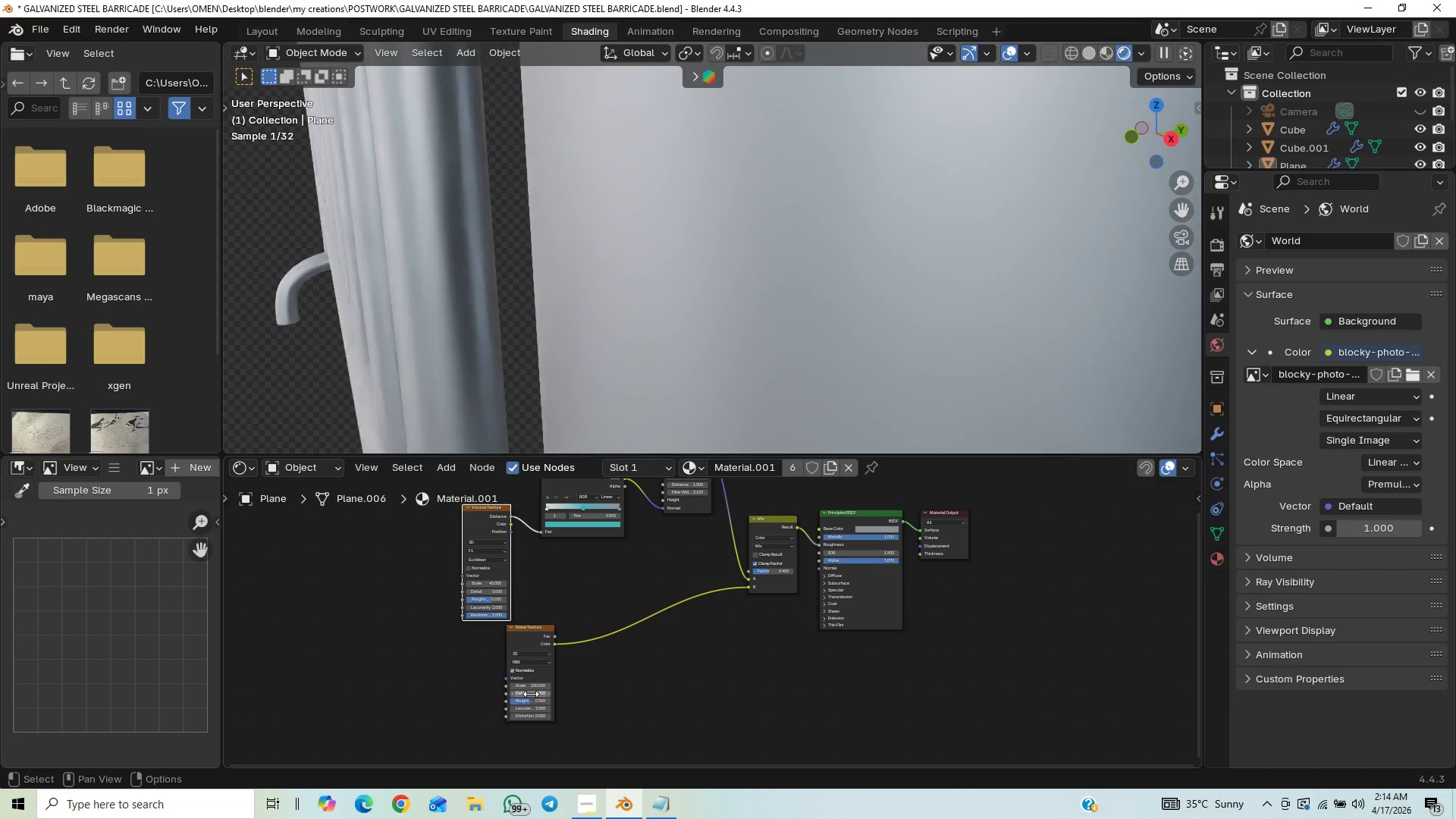 
left_click([531, 694])
 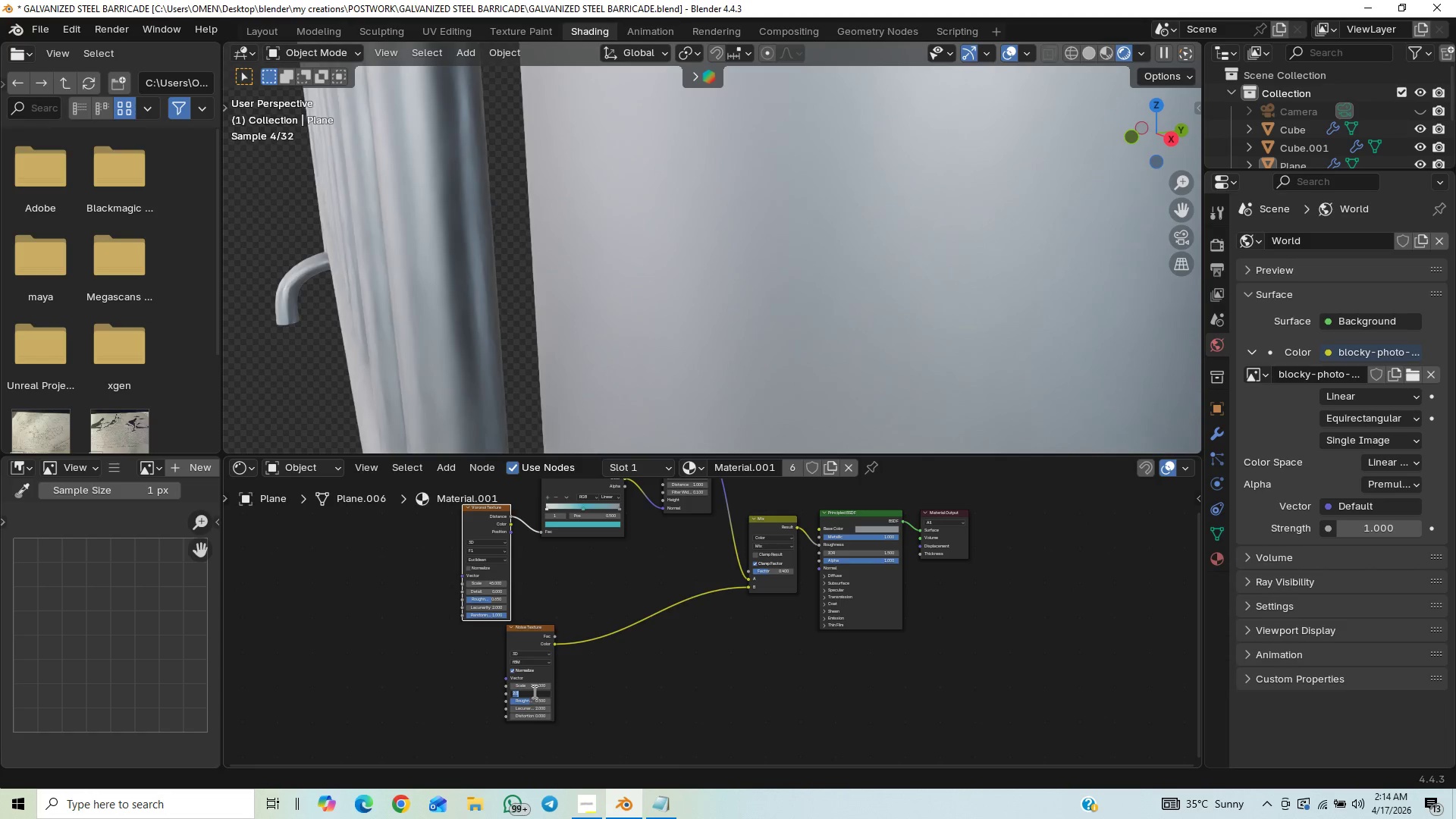 
key(5)
 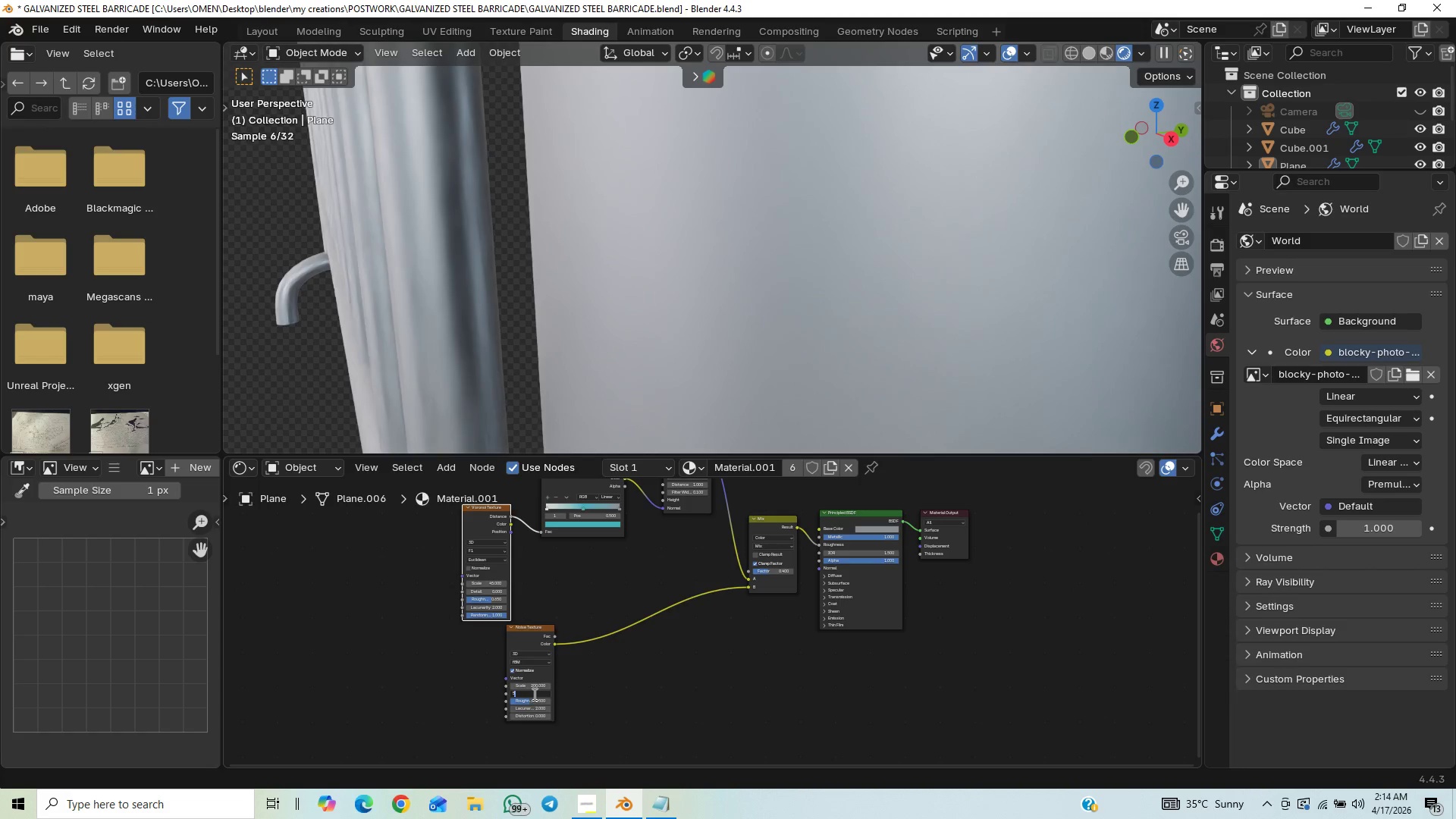 
key(Enter)
 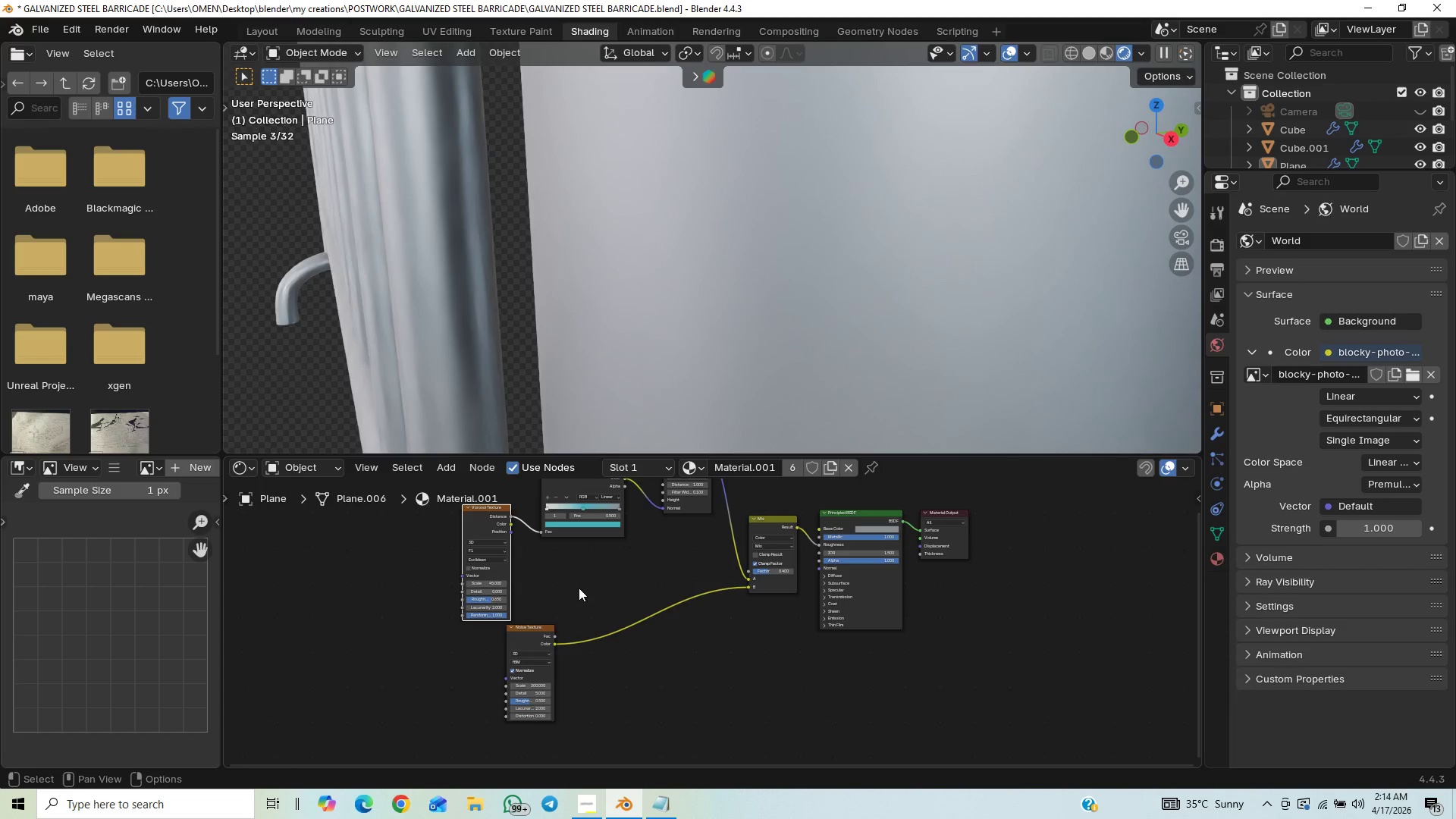 
hold_key(key=ControlLeft, duration=1.03)
 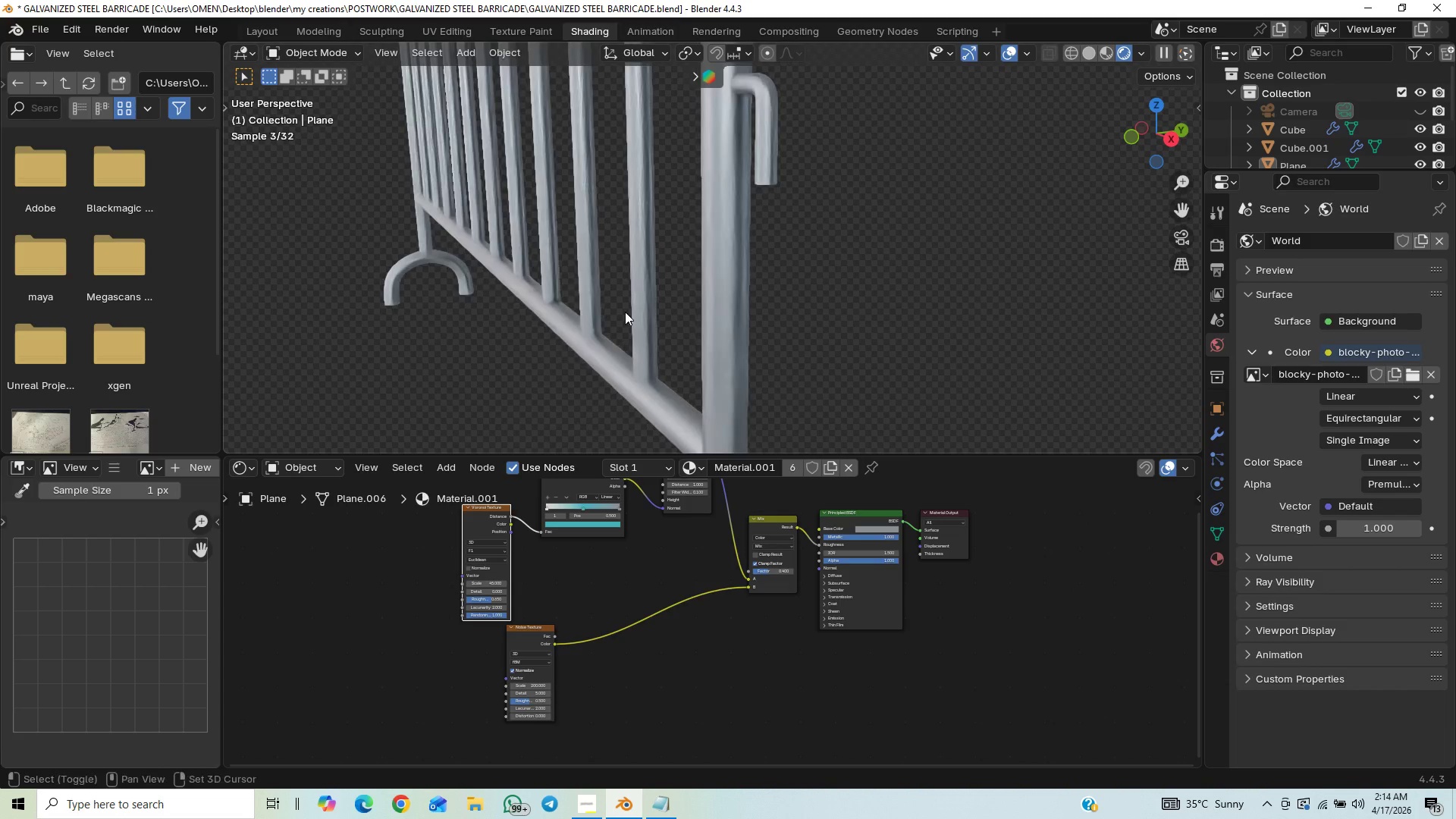 
hold_key(key=ShiftLeft, duration=0.64)
 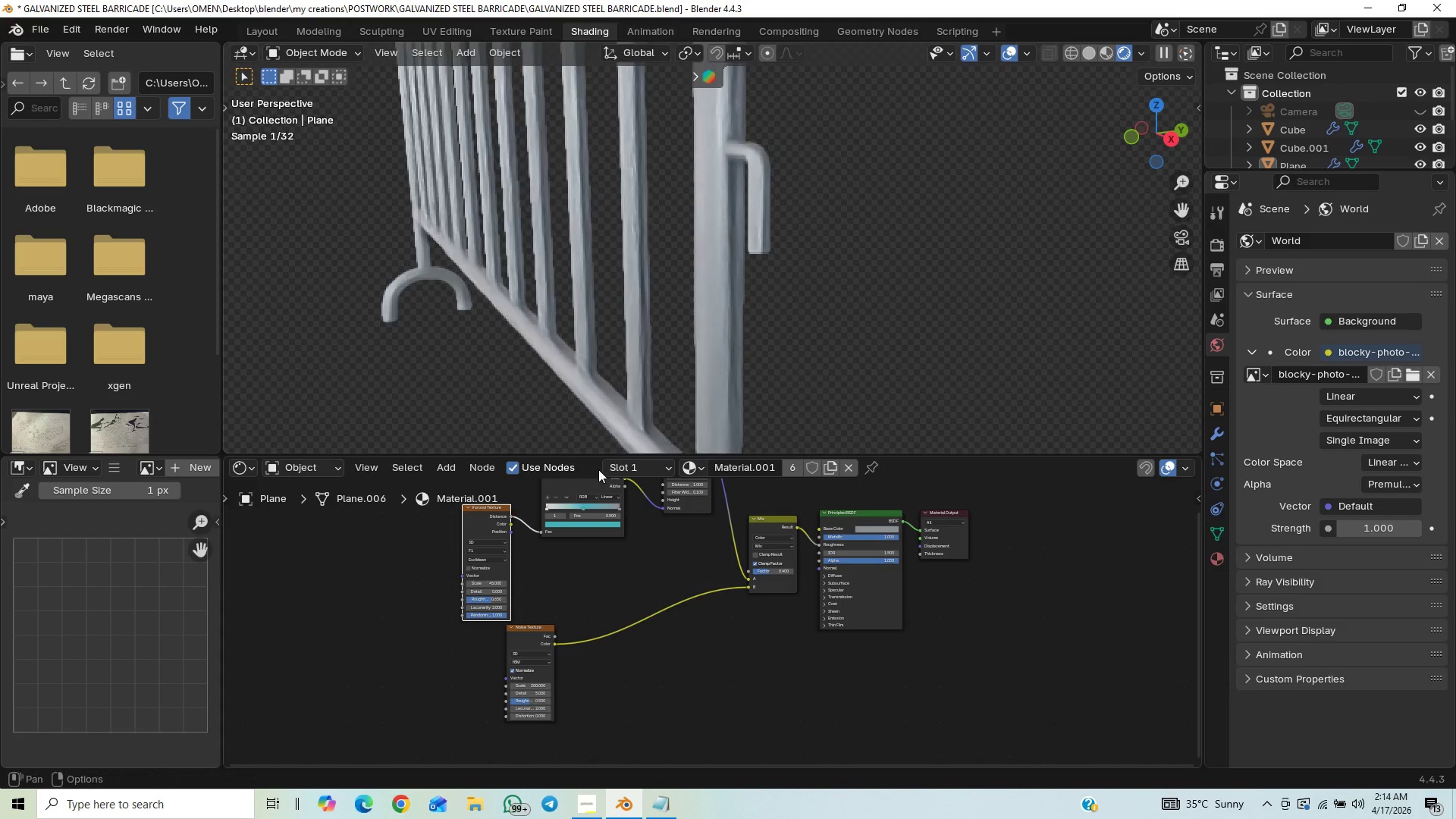 
key(Control+Z)
 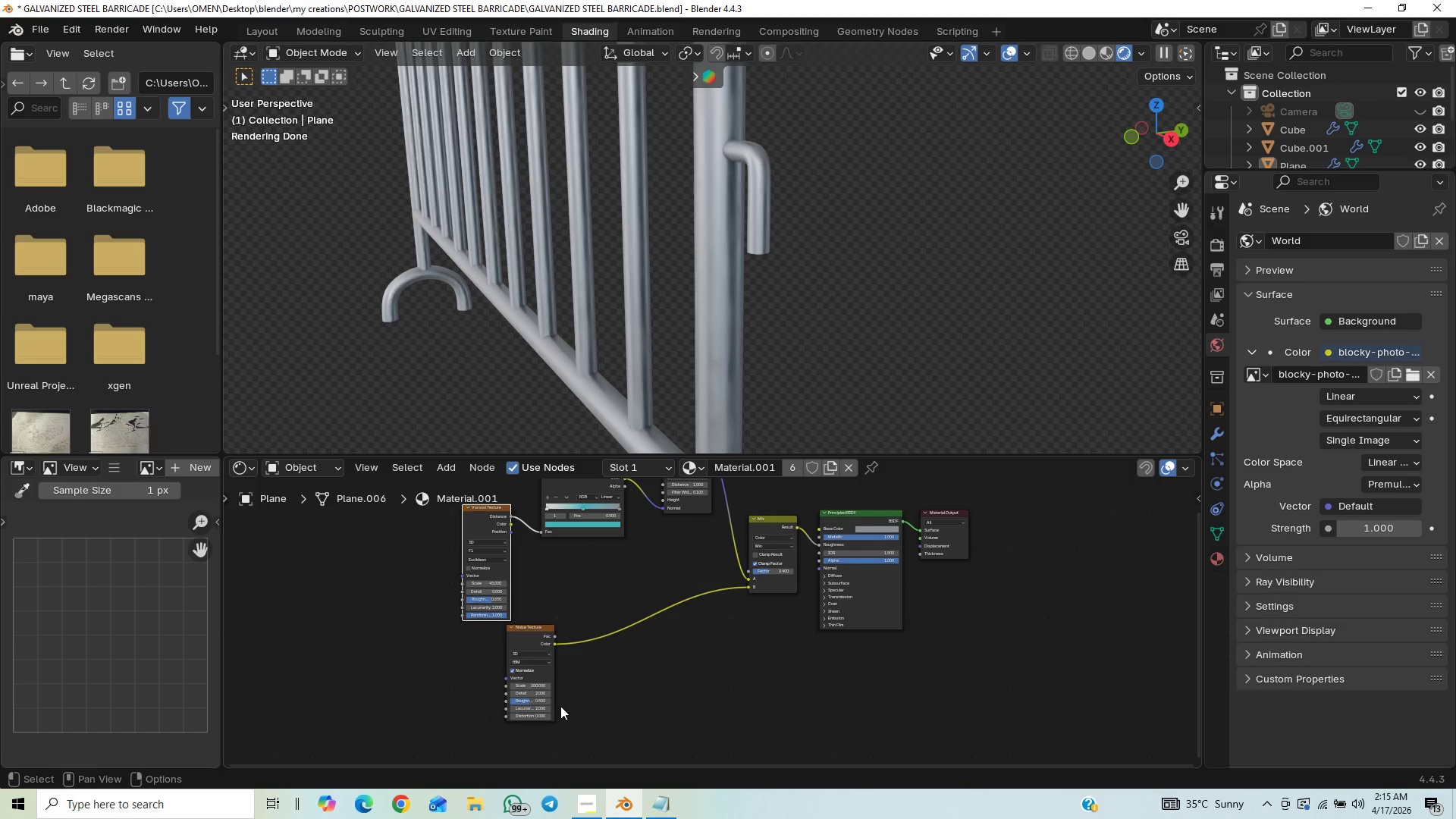 
left_click_drag(start_coordinate=[541, 696], to_coordinate=[497, 229])
 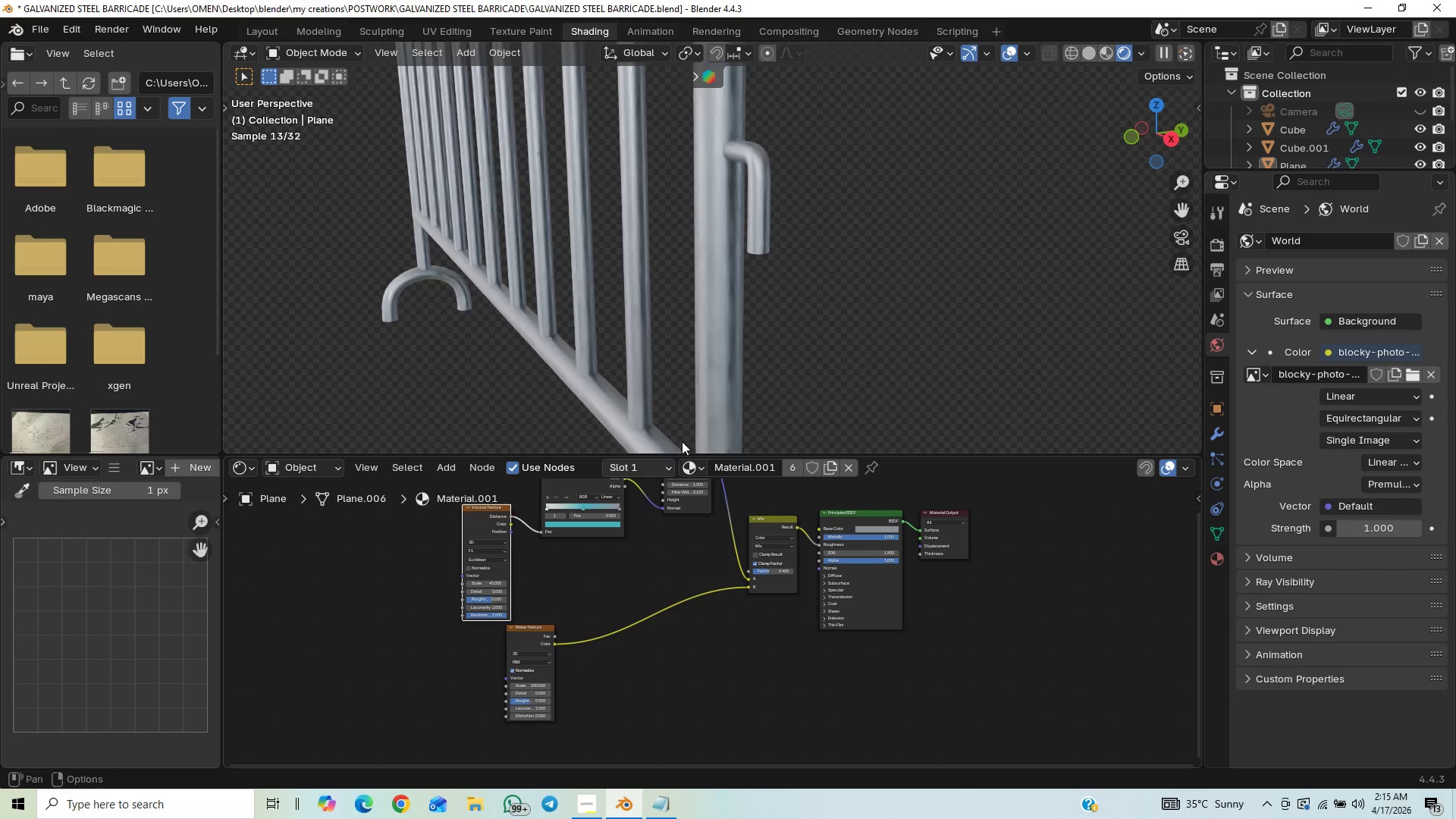 
hold_key(key=ControlLeft, duration=0.92)
 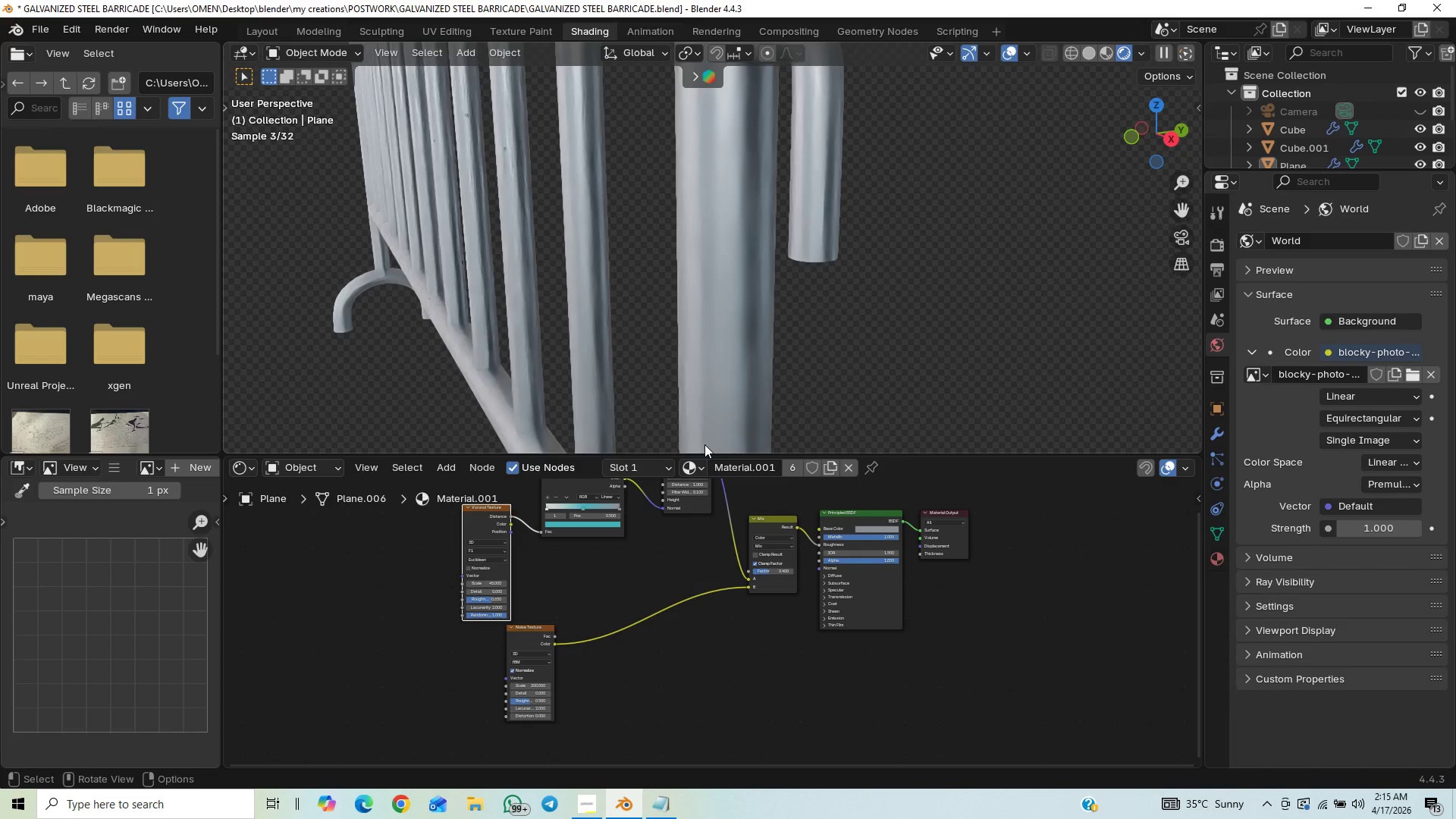 
key(Control+Z)
 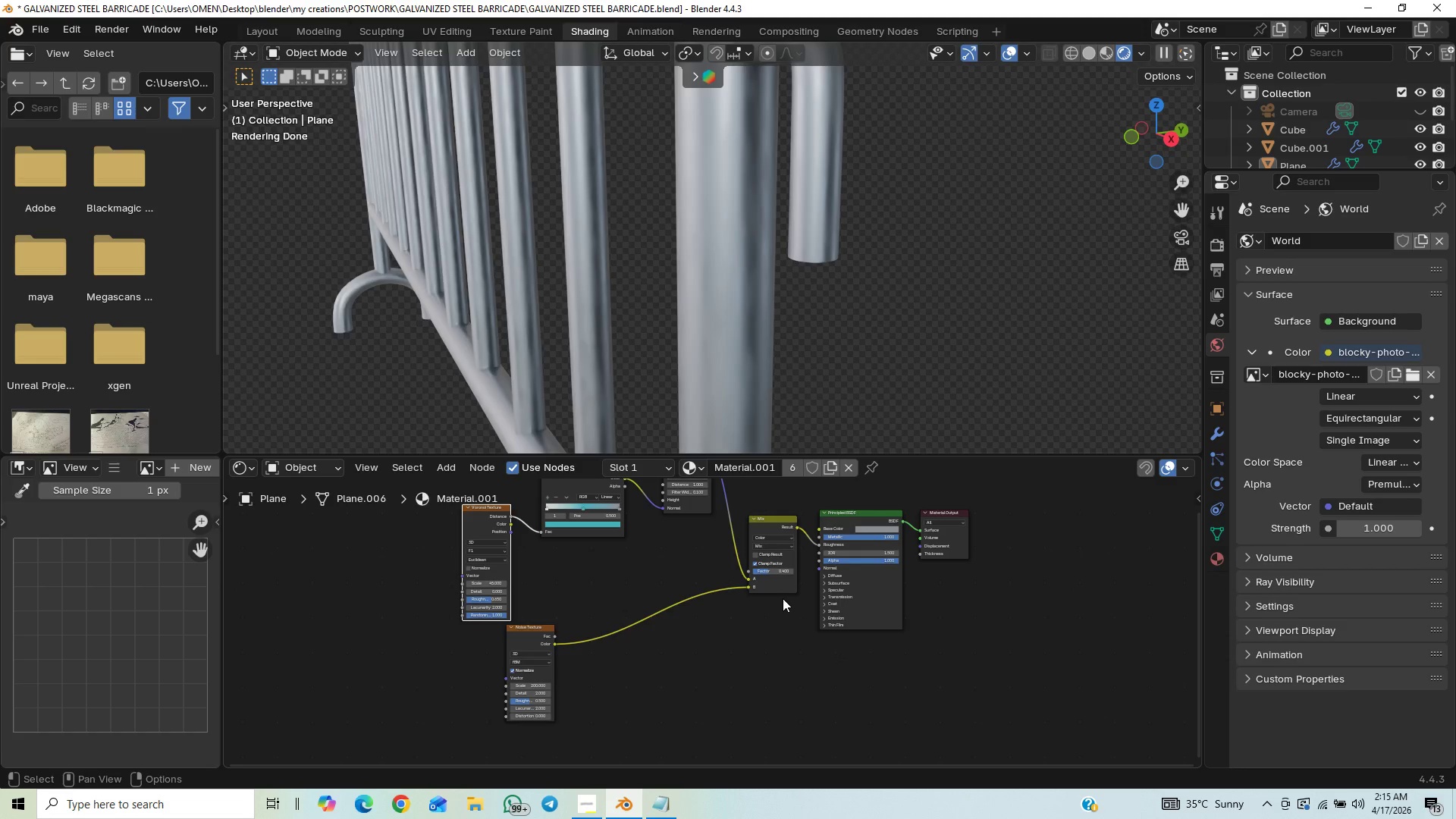 
hold_key(key=ShiftLeft, duration=1.09)
 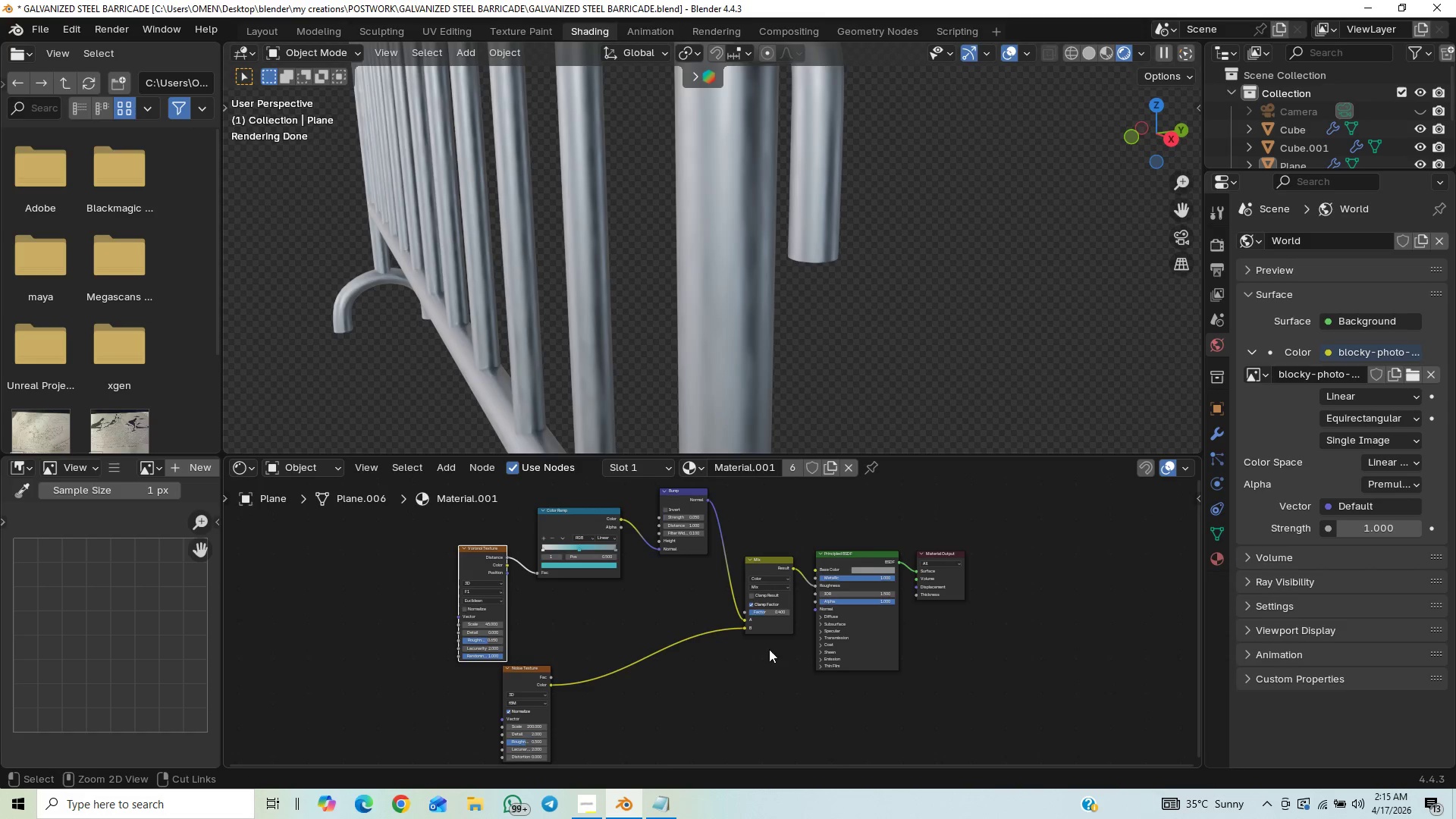 
key(Control+S)
 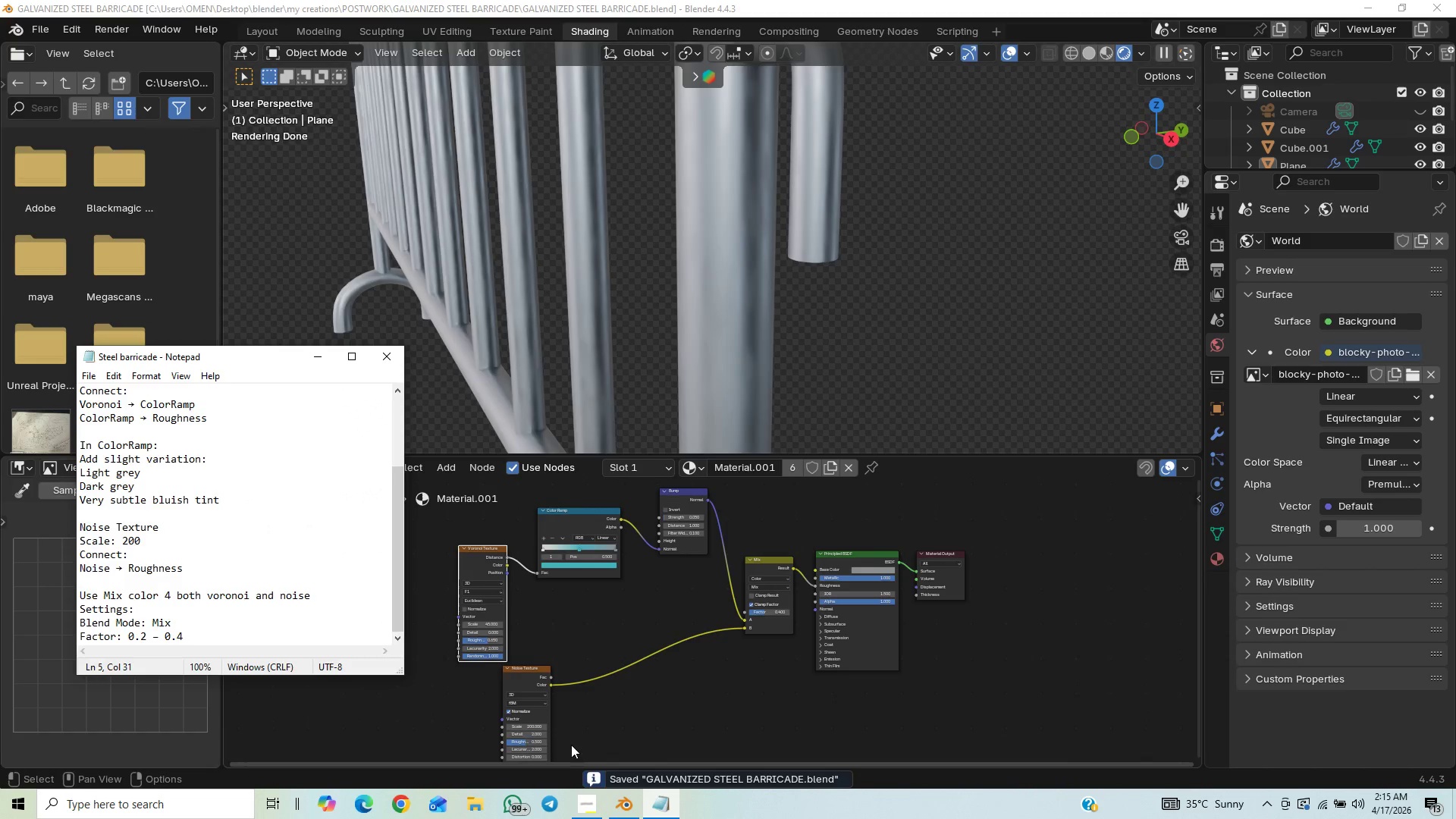 
scroll: coordinate [288, 516], scroll_direction: down, amount: 12.0
 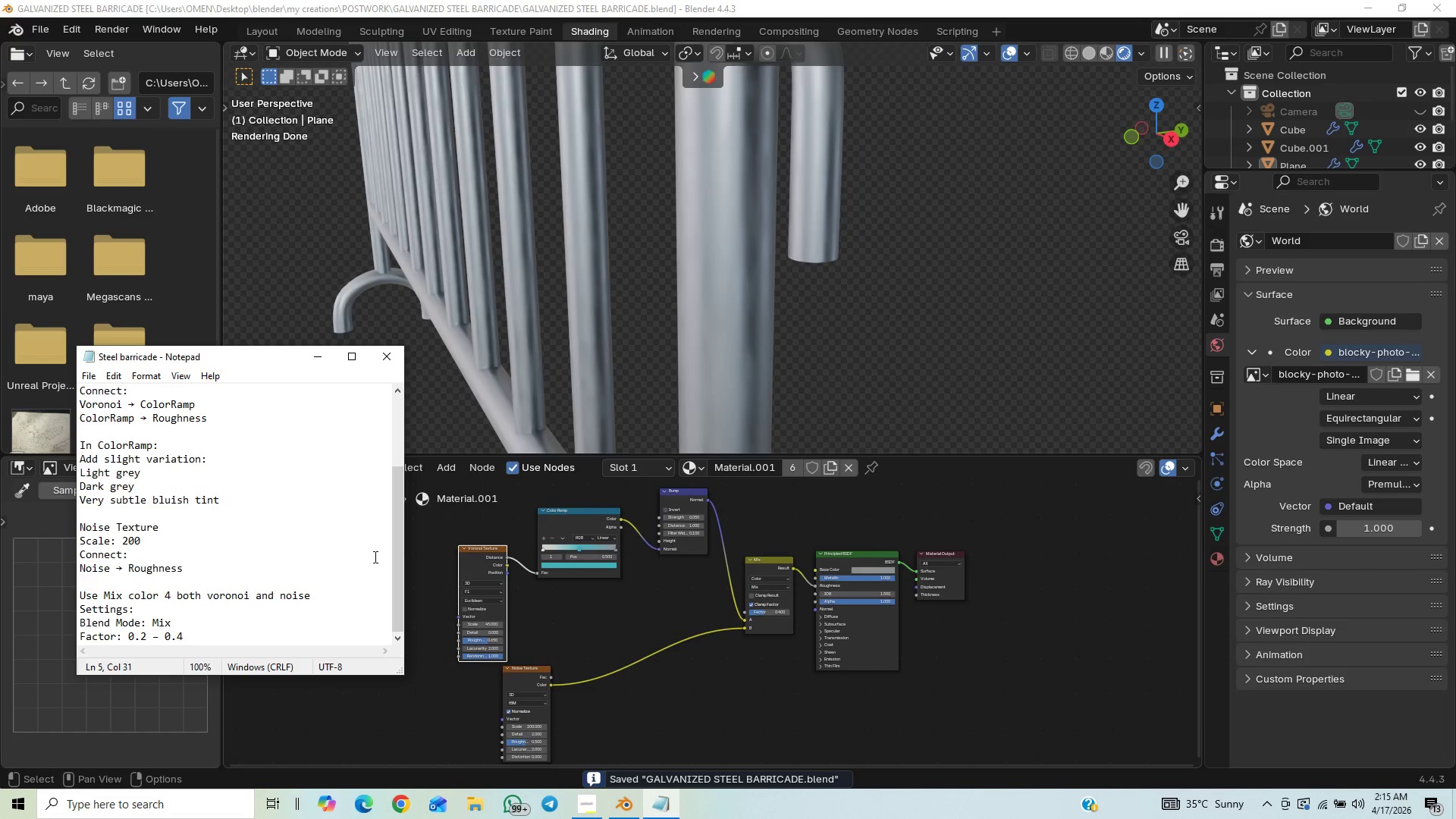 
left_click_drag(start_coordinate=[397, 544], to_coordinate=[407, 444])
 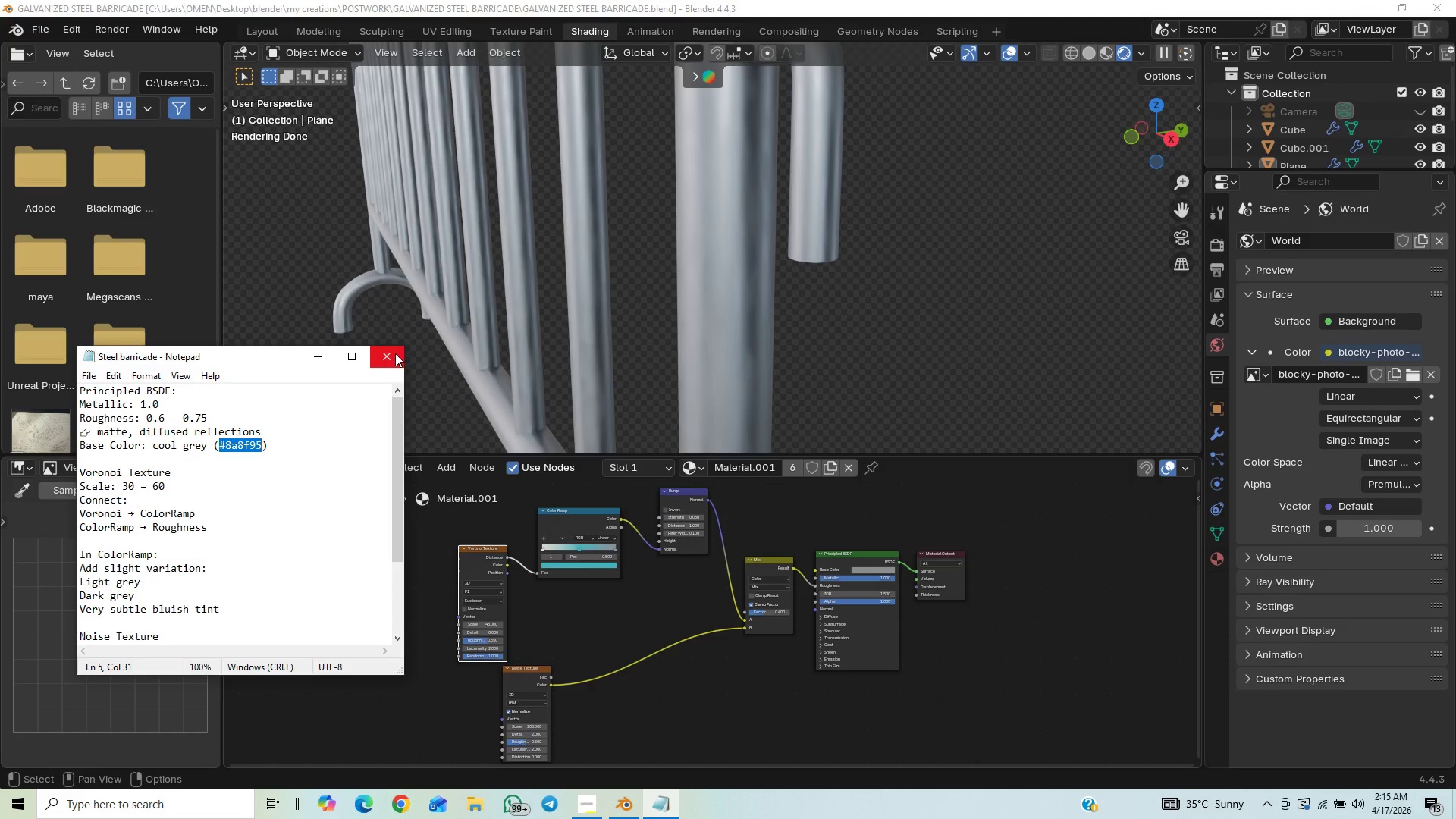 
left_click([395, 353])
 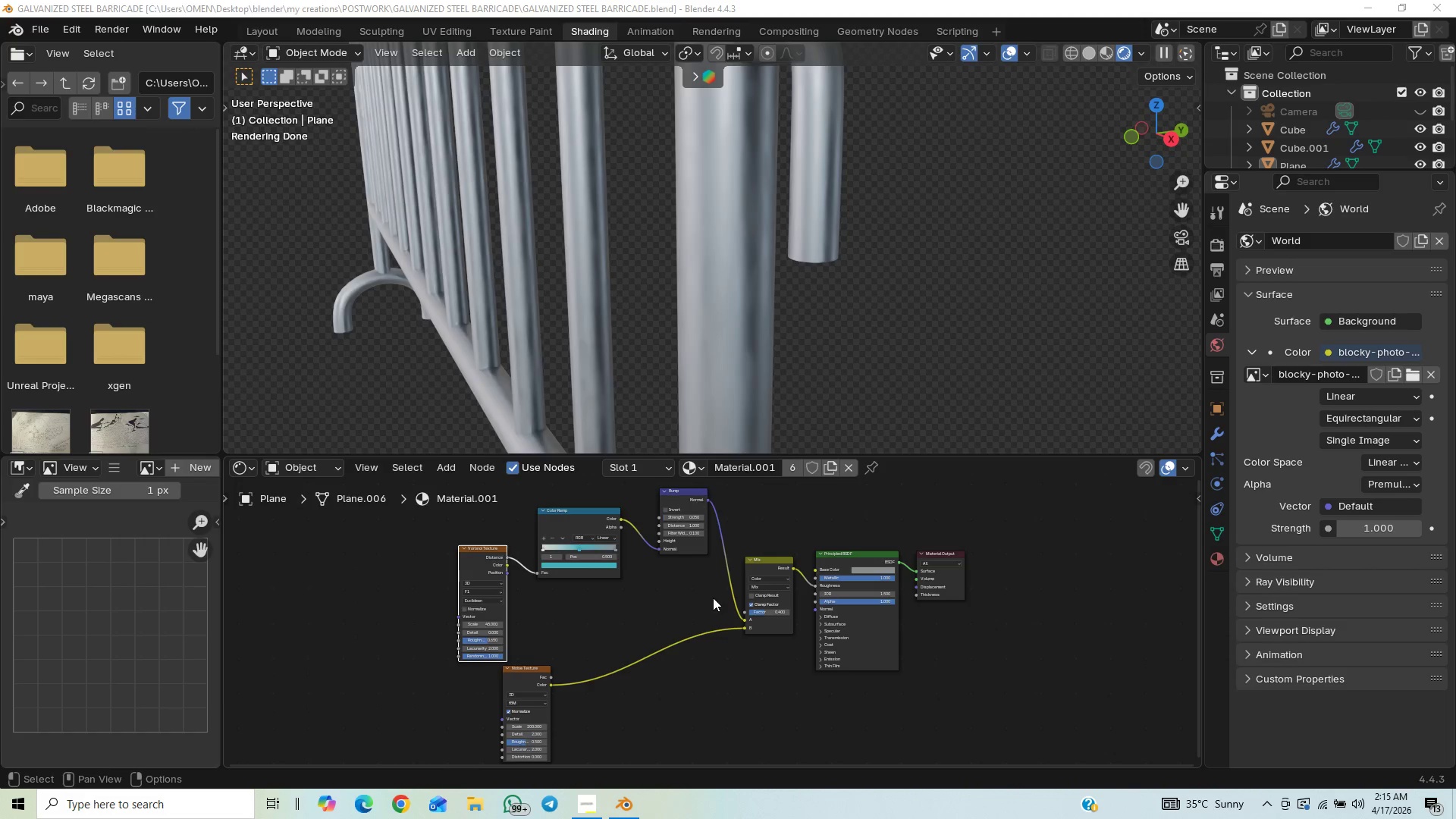 
key(Control+S)
 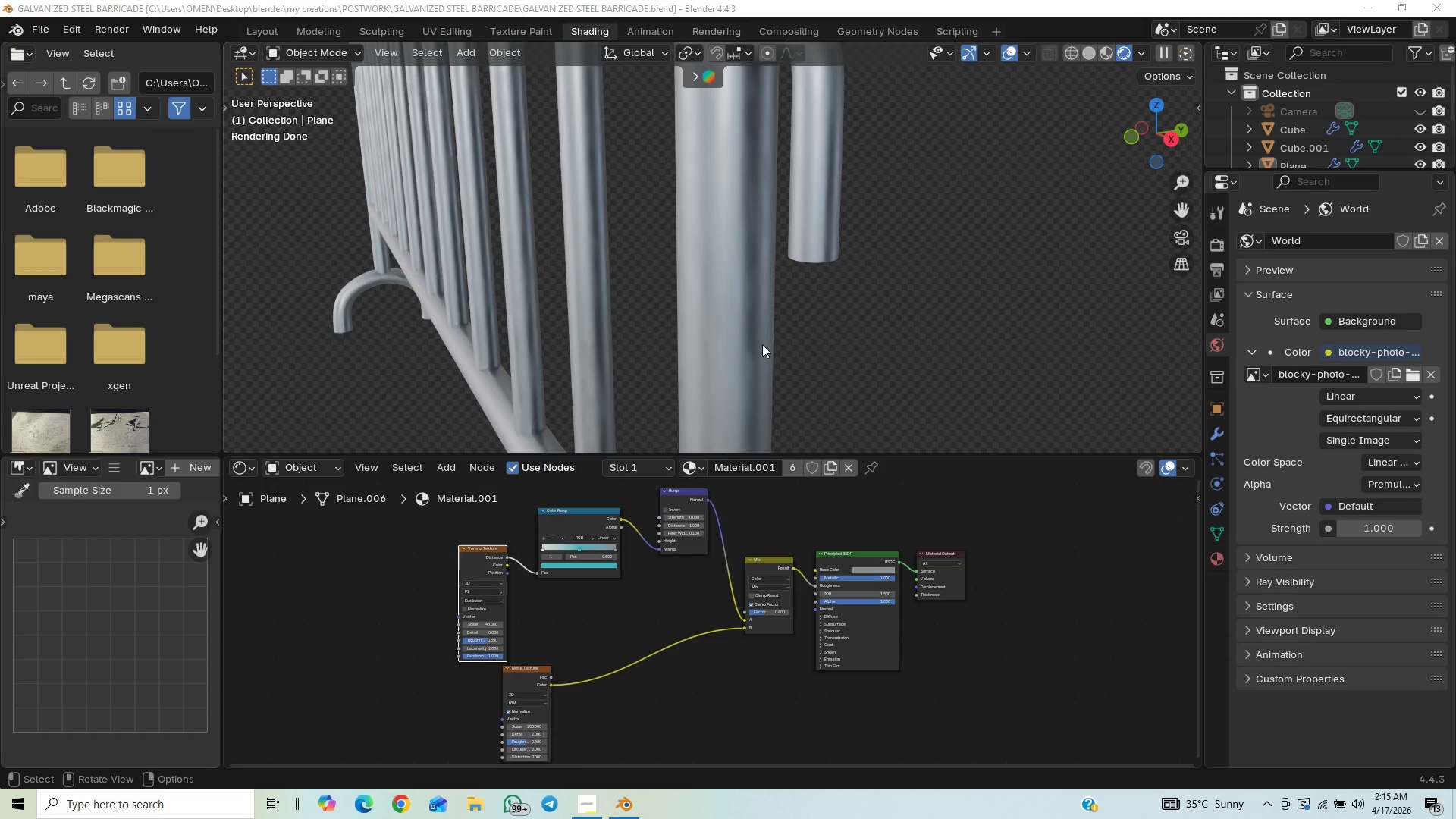 
left_click([757, 348])
 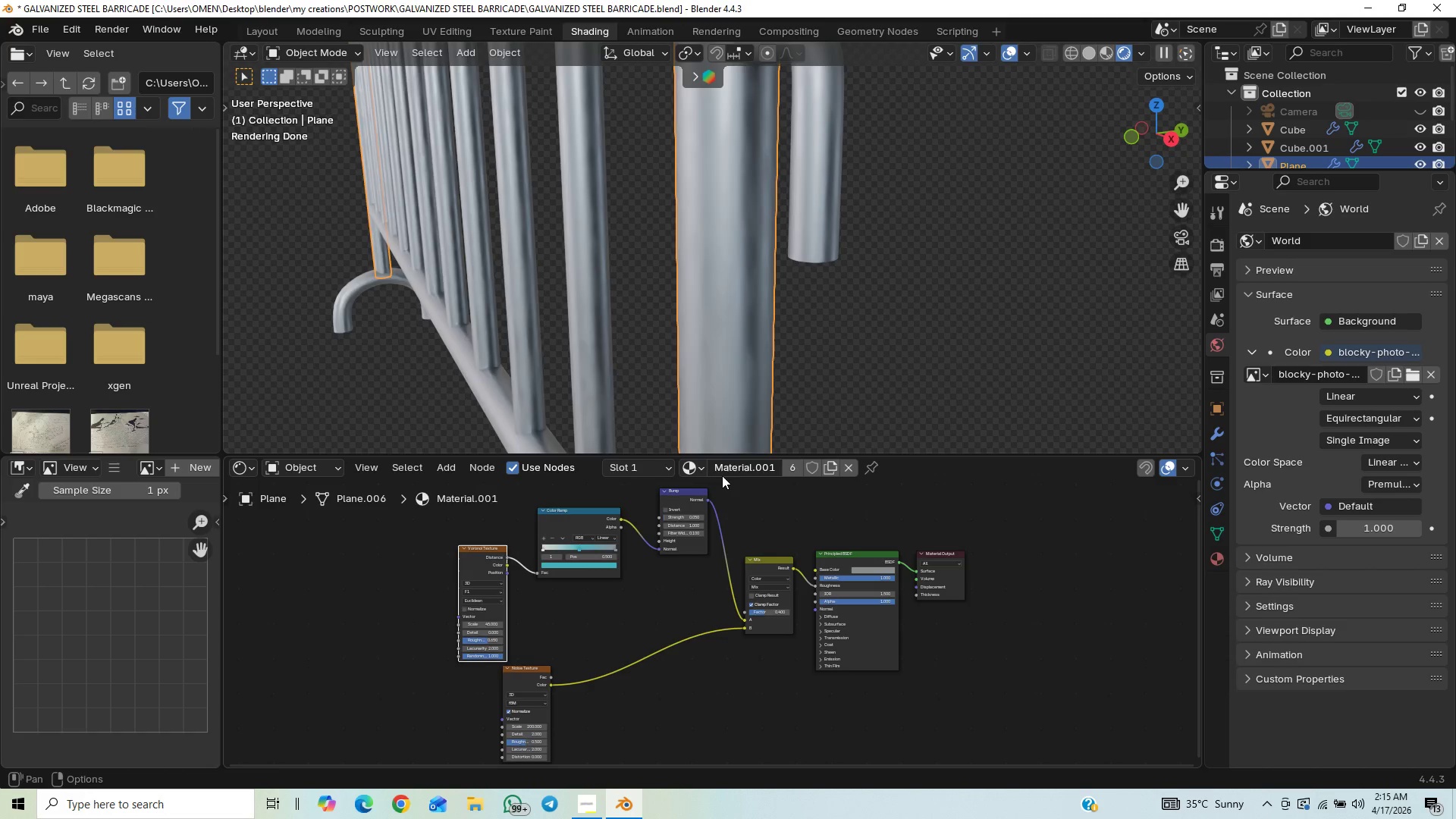 
left_click([869, 570])
 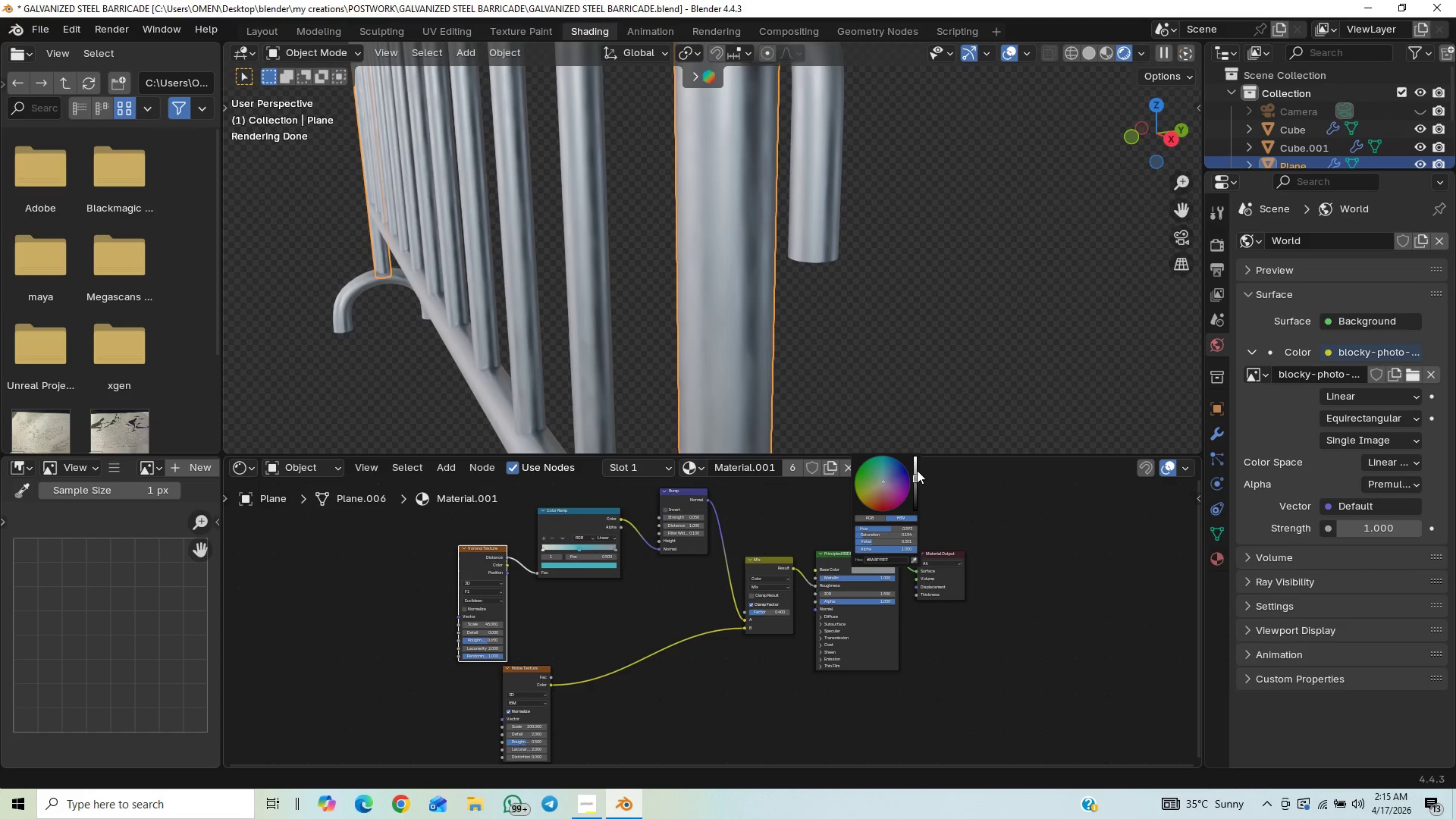 
left_click_drag(start_coordinate=[916, 475], to_coordinate=[915, 485])
 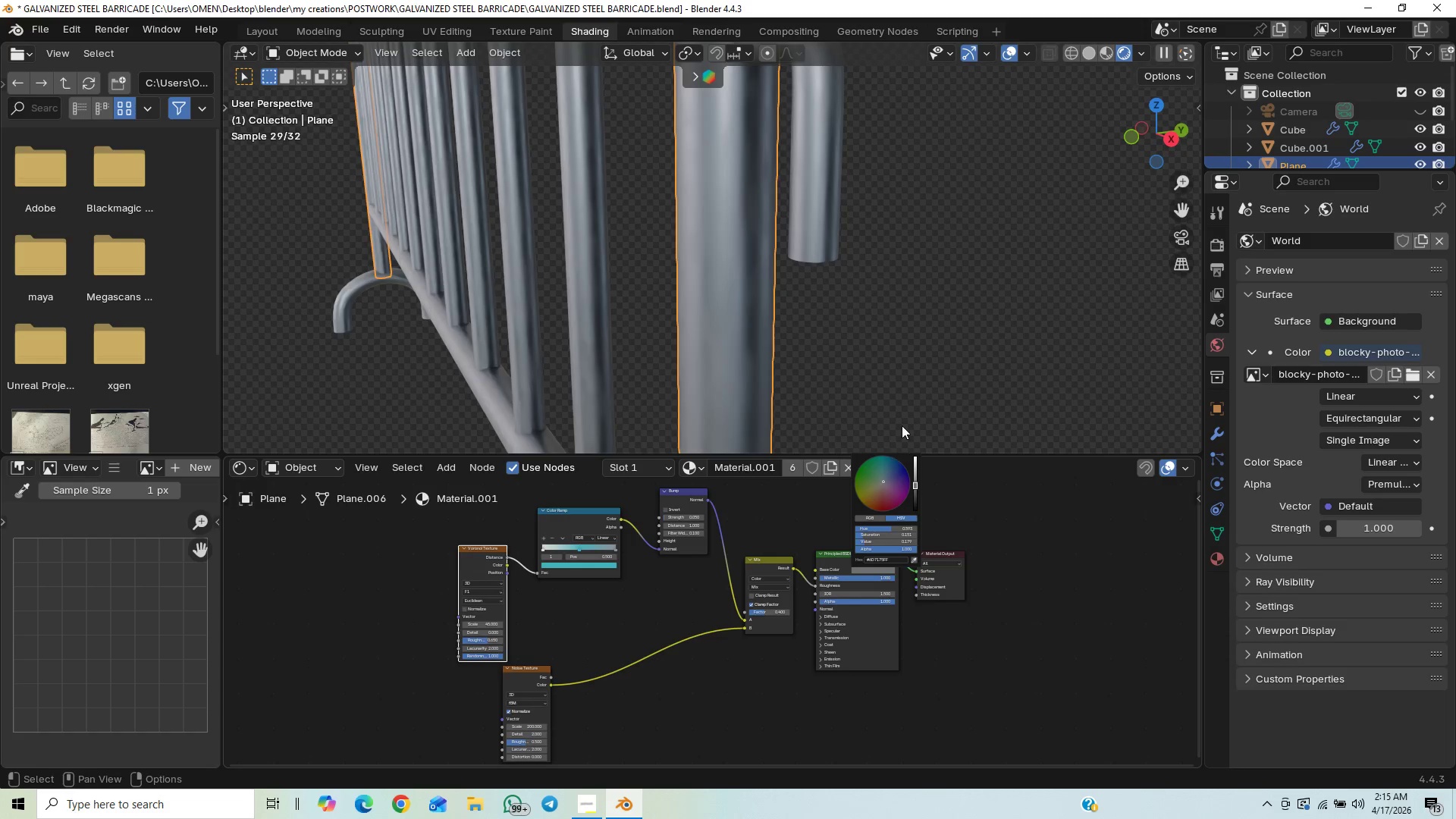 
scroll: coordinate [904, 386], scroll_direction: down, amount: 3.0
 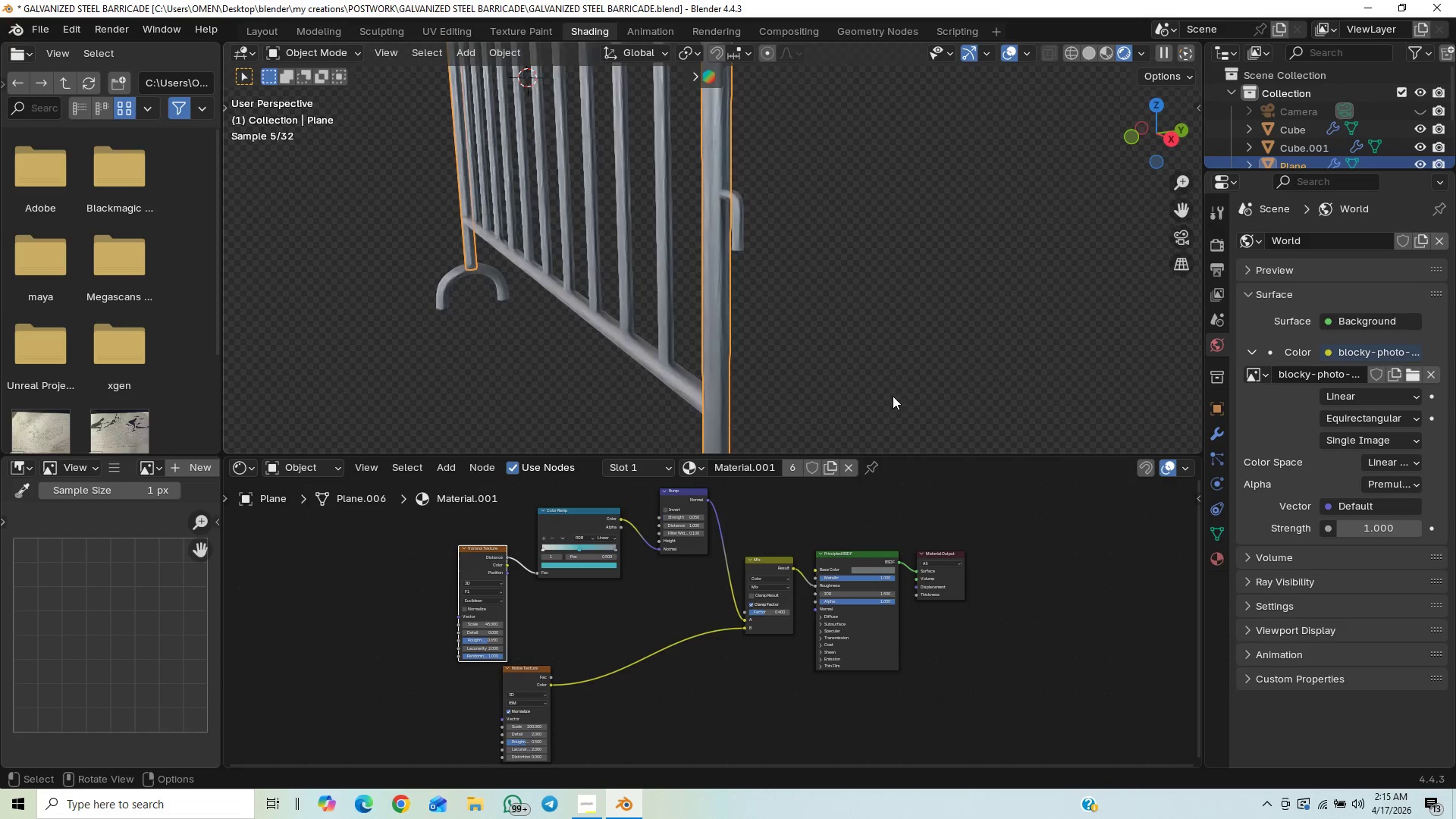 
key(Control+Z)
 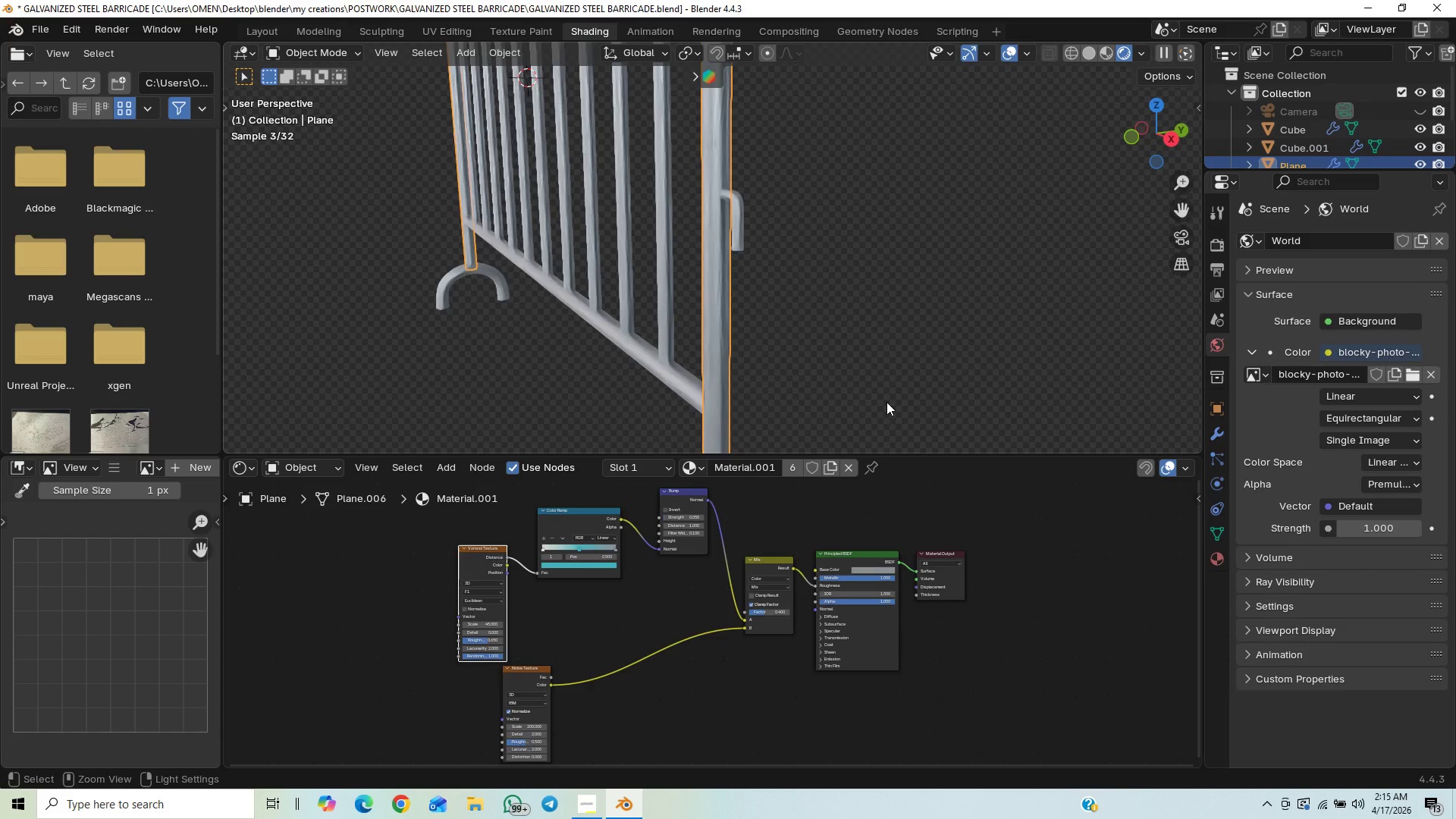 
key(Control+Z)
 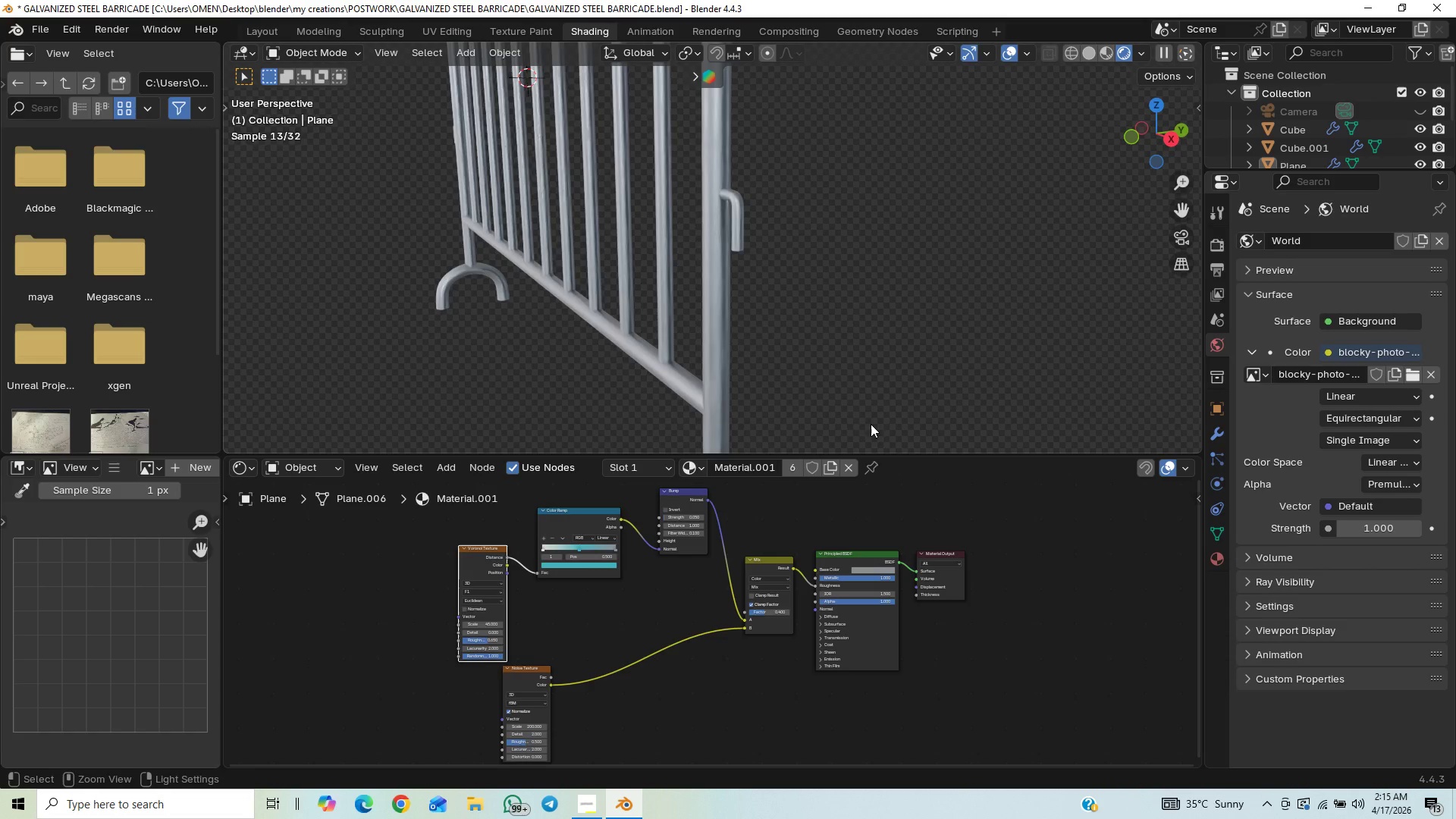 
key(Control+Shift+Z)
 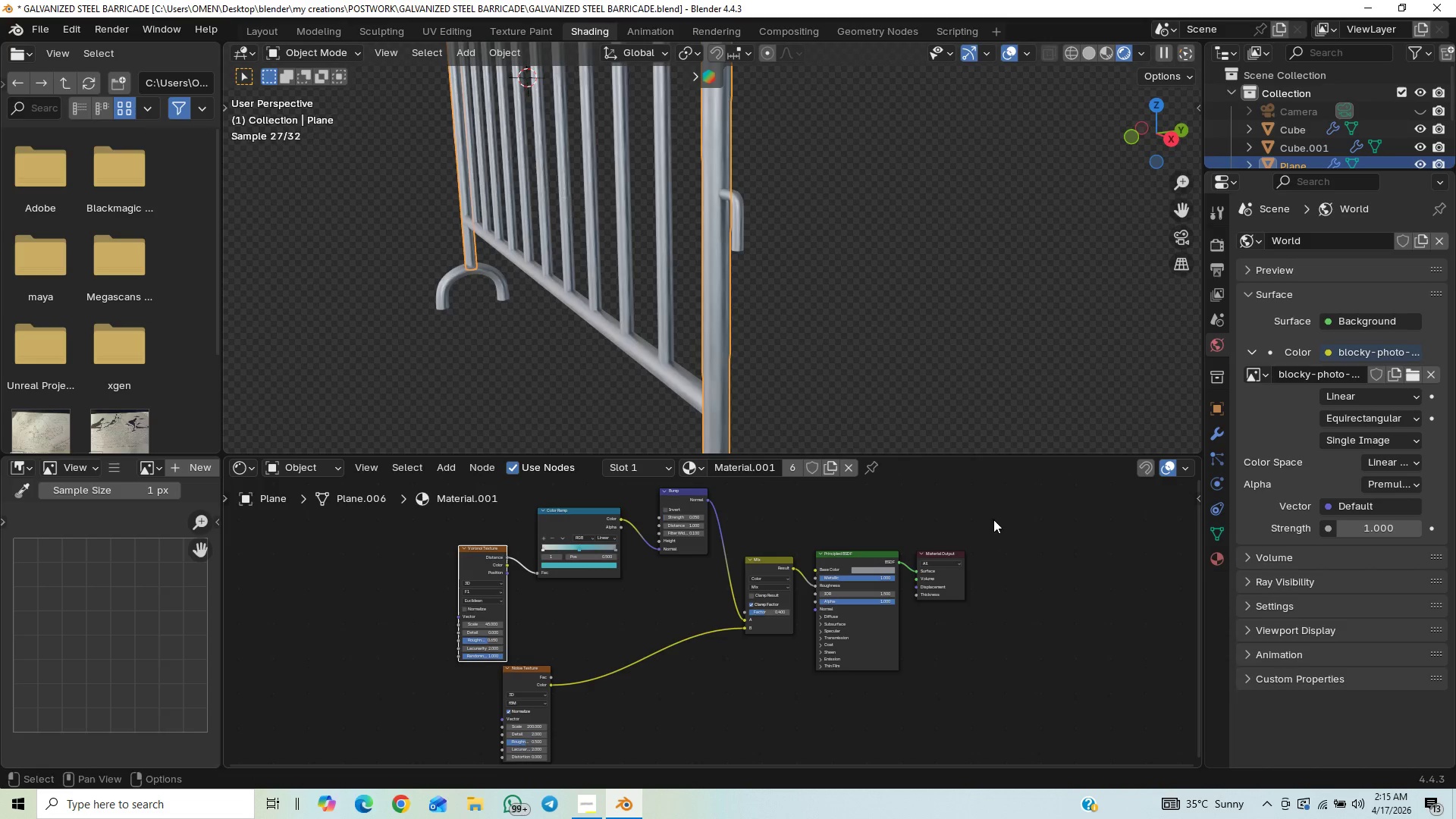 
key(Control+Shift+Z)
 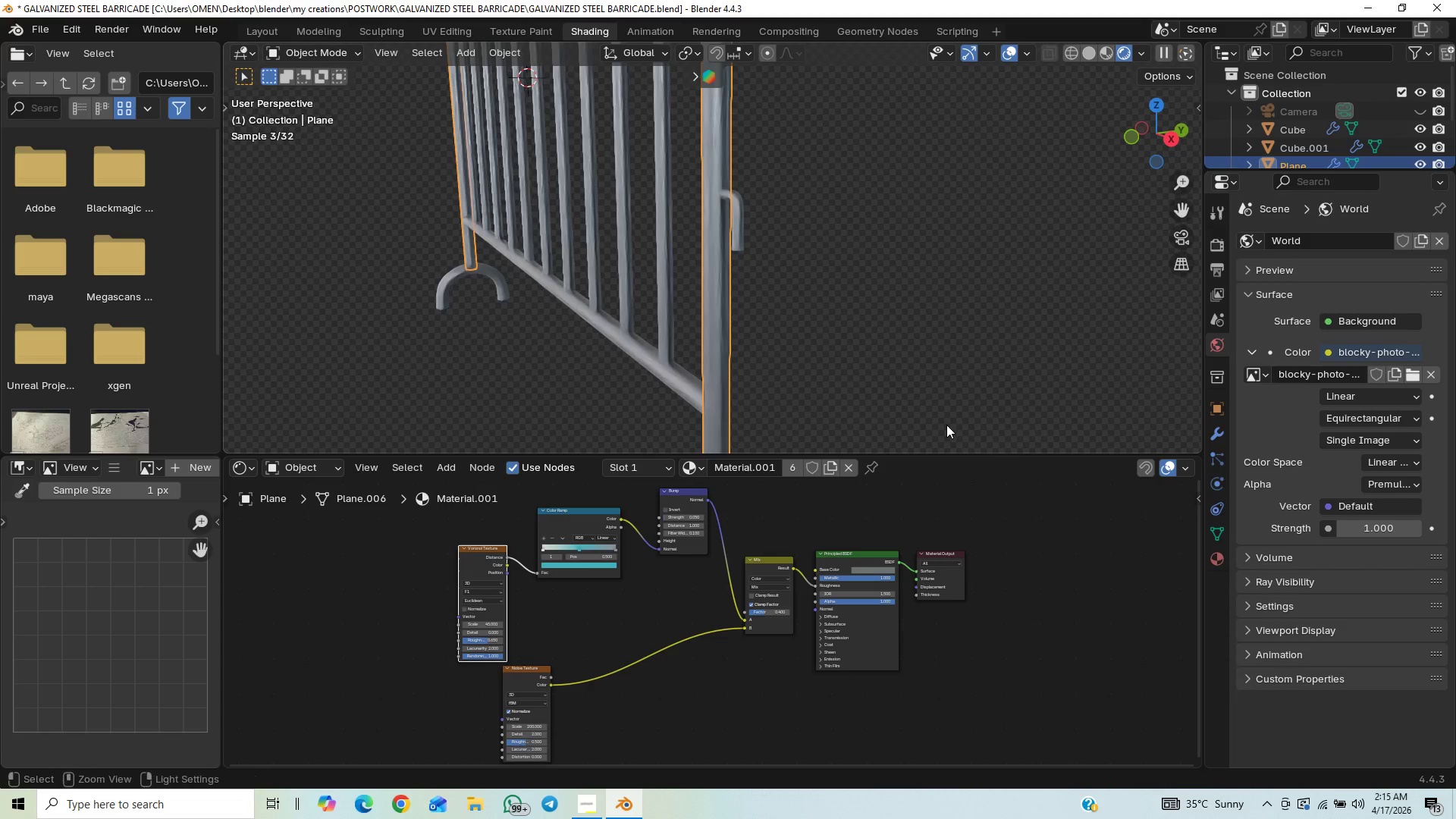 
key(Control+Z)
 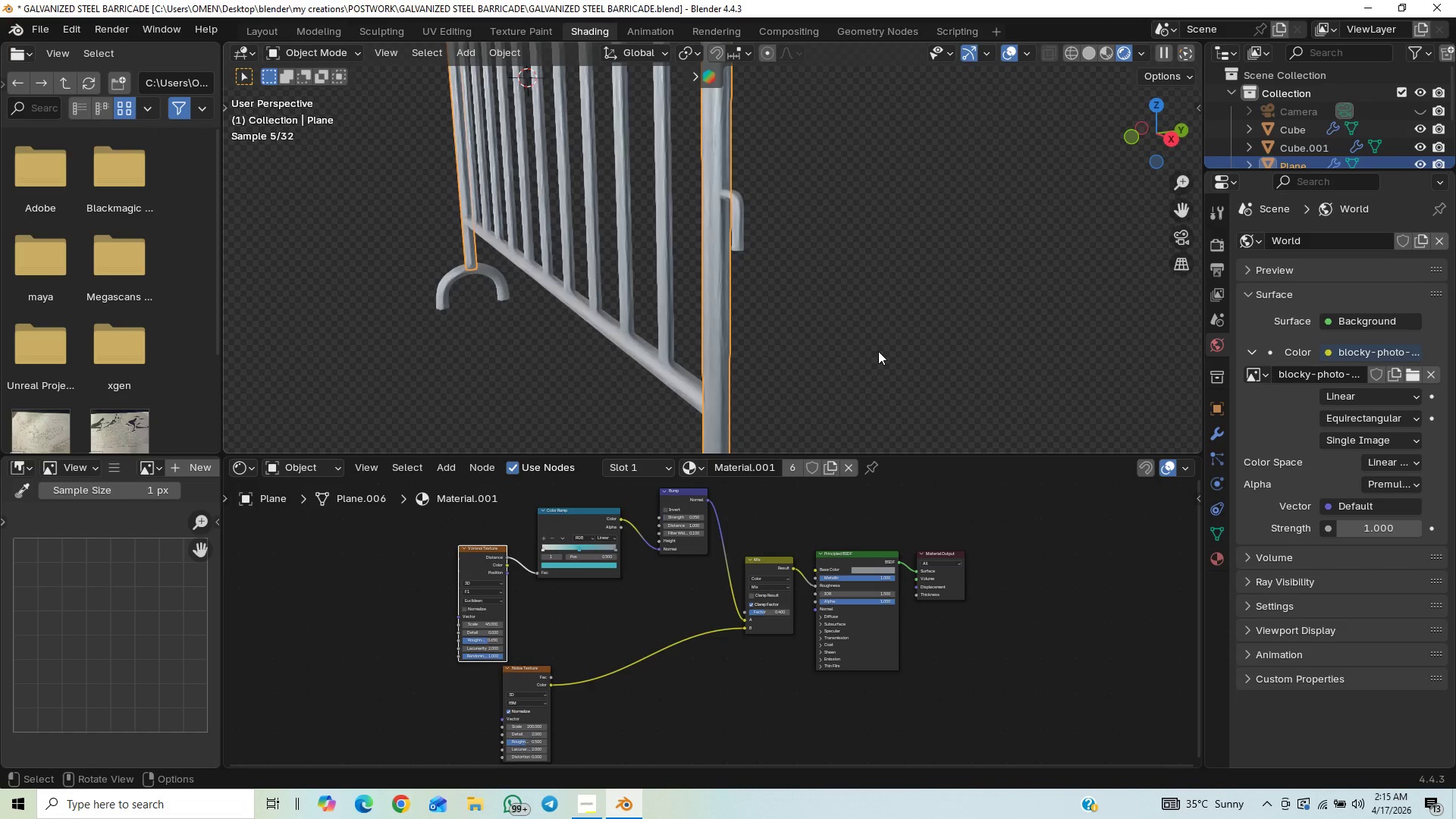 
left_click([868, 338])
 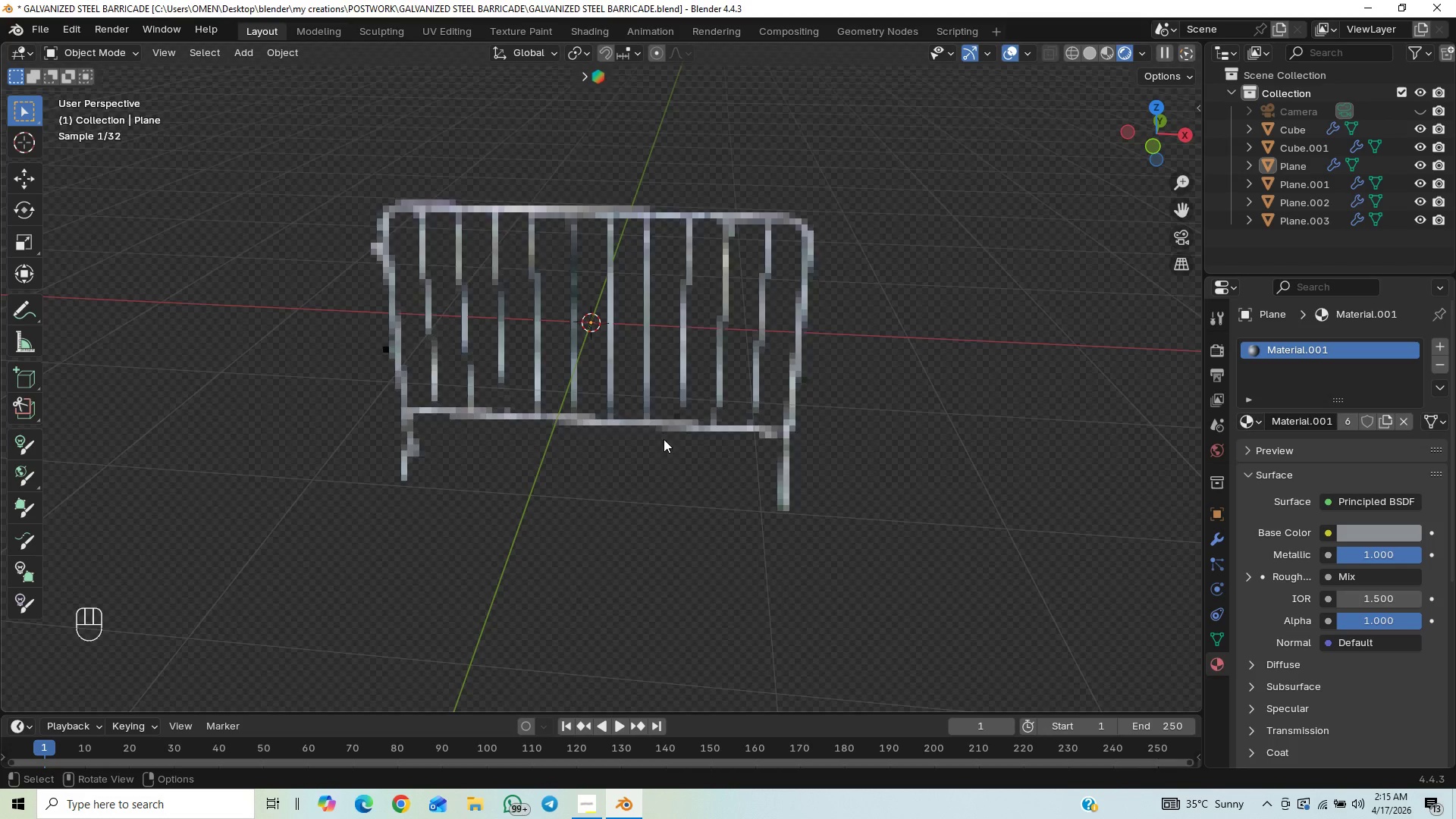 
hold_key(key=ControlLeft, duration=0.67)
 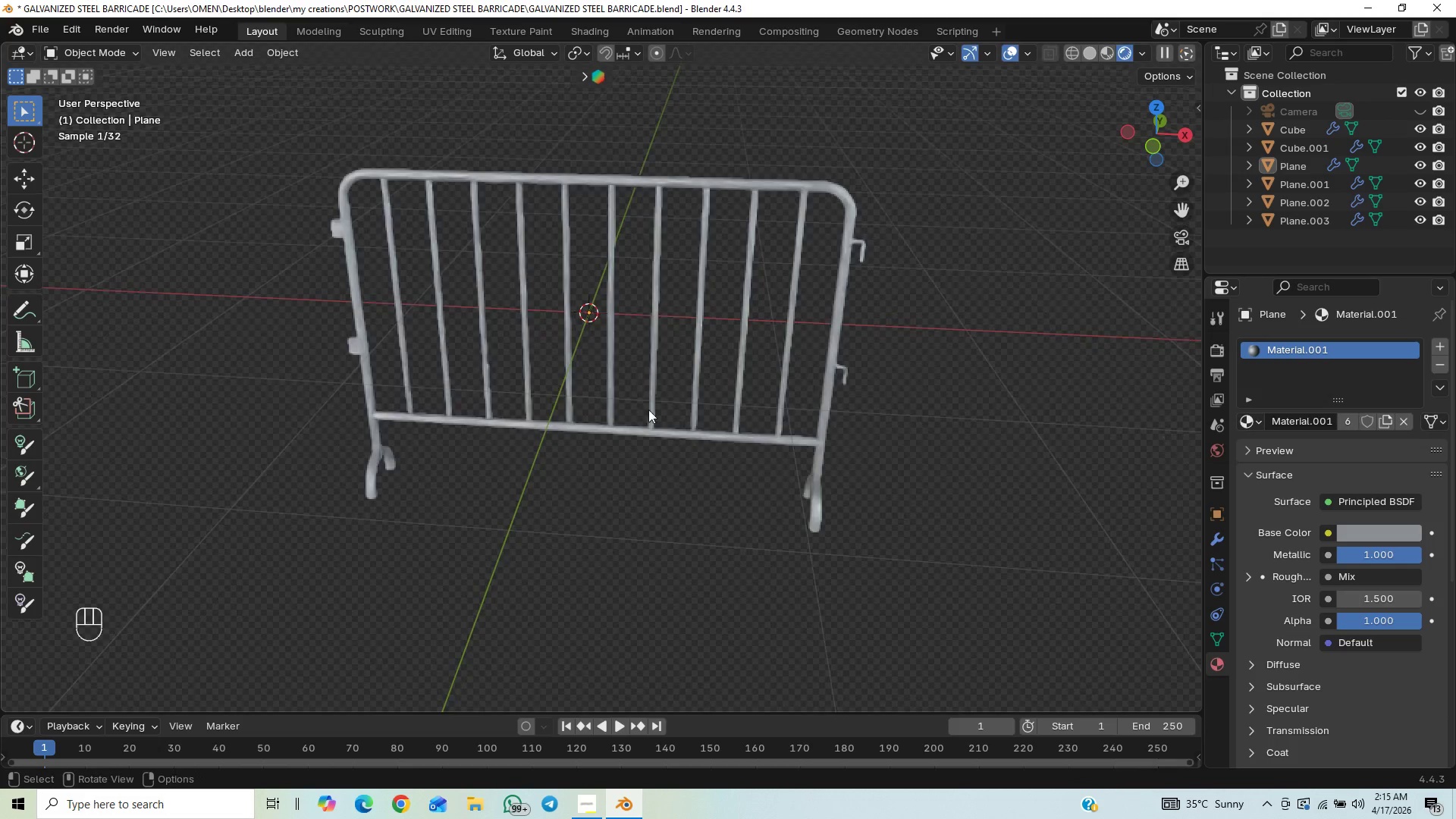 
hold_key(key=ControlLeft, duration=1.5)
 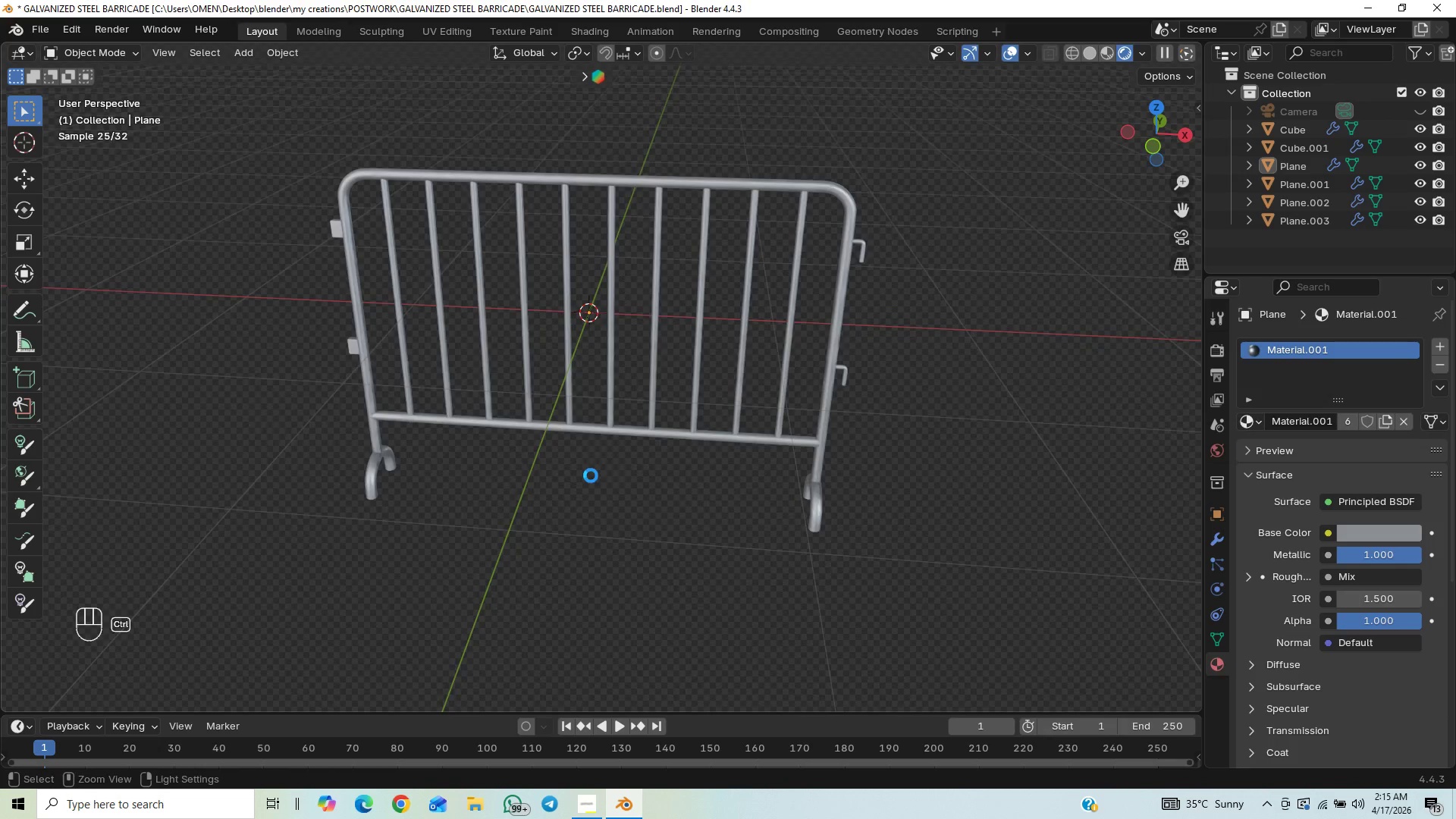 
key(Control+S)
 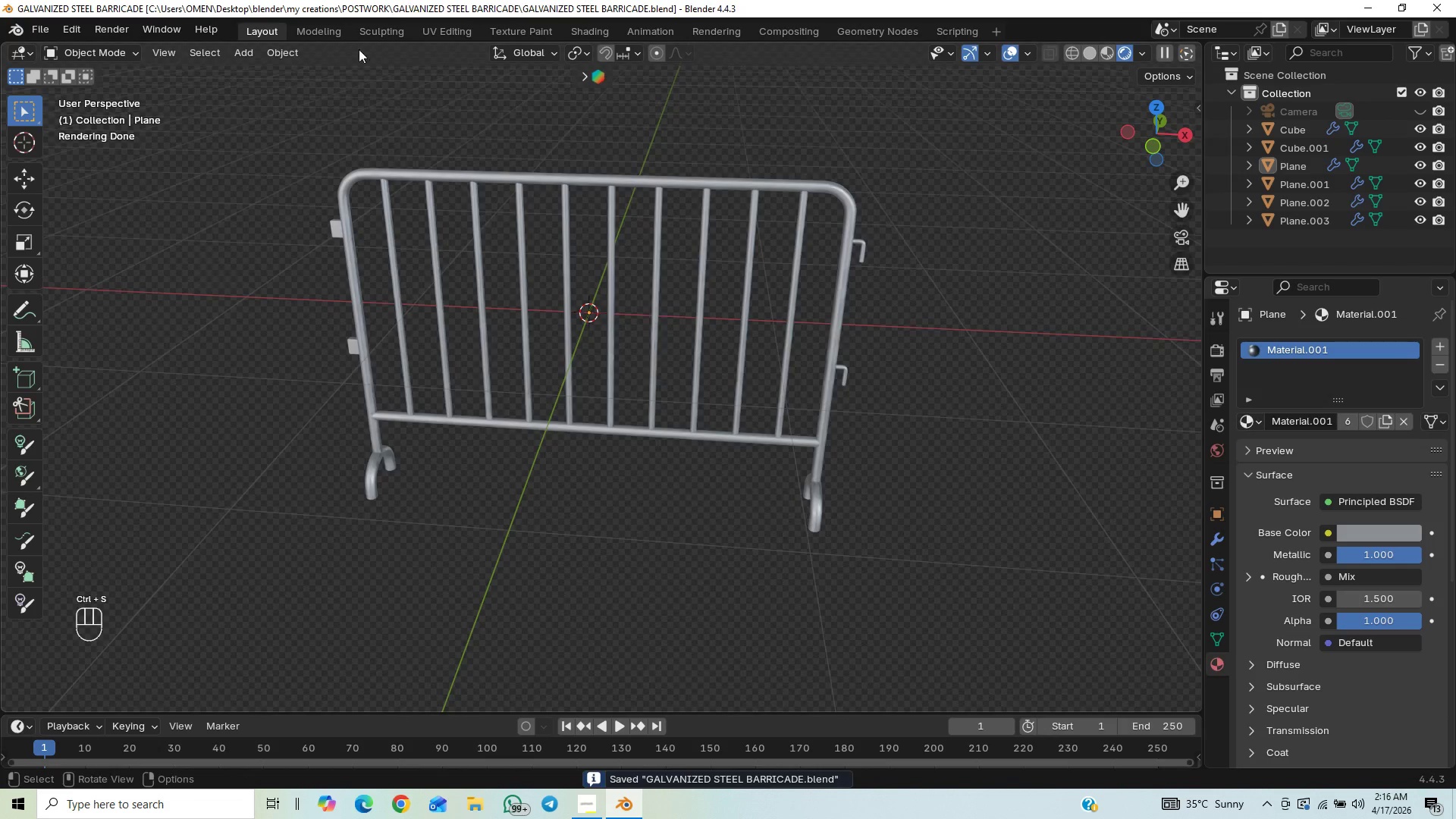 
scroll: coordinate [388, 180], scroll_direction: up, amount: 4.0
 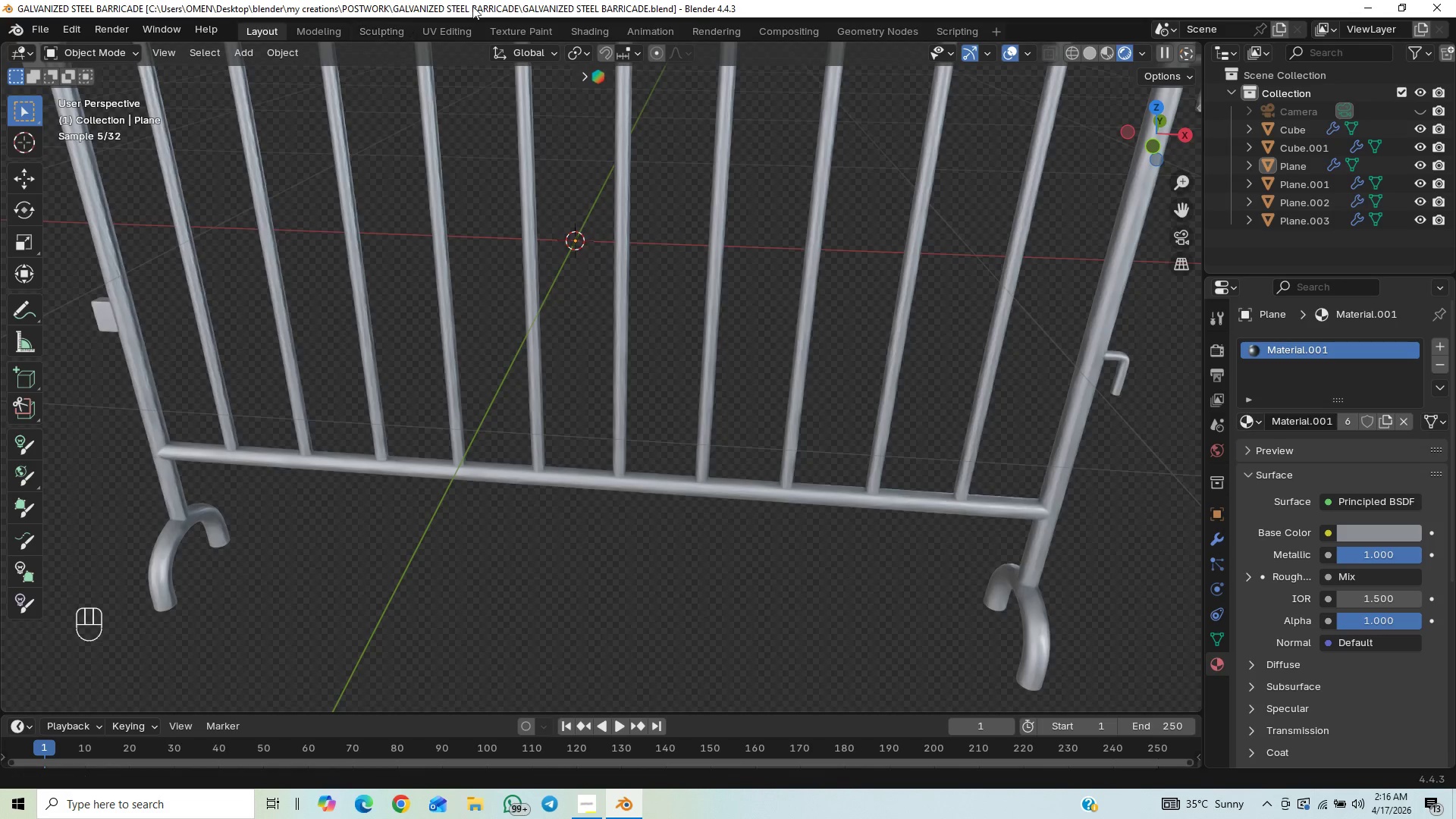 
left_click([589, 31])
 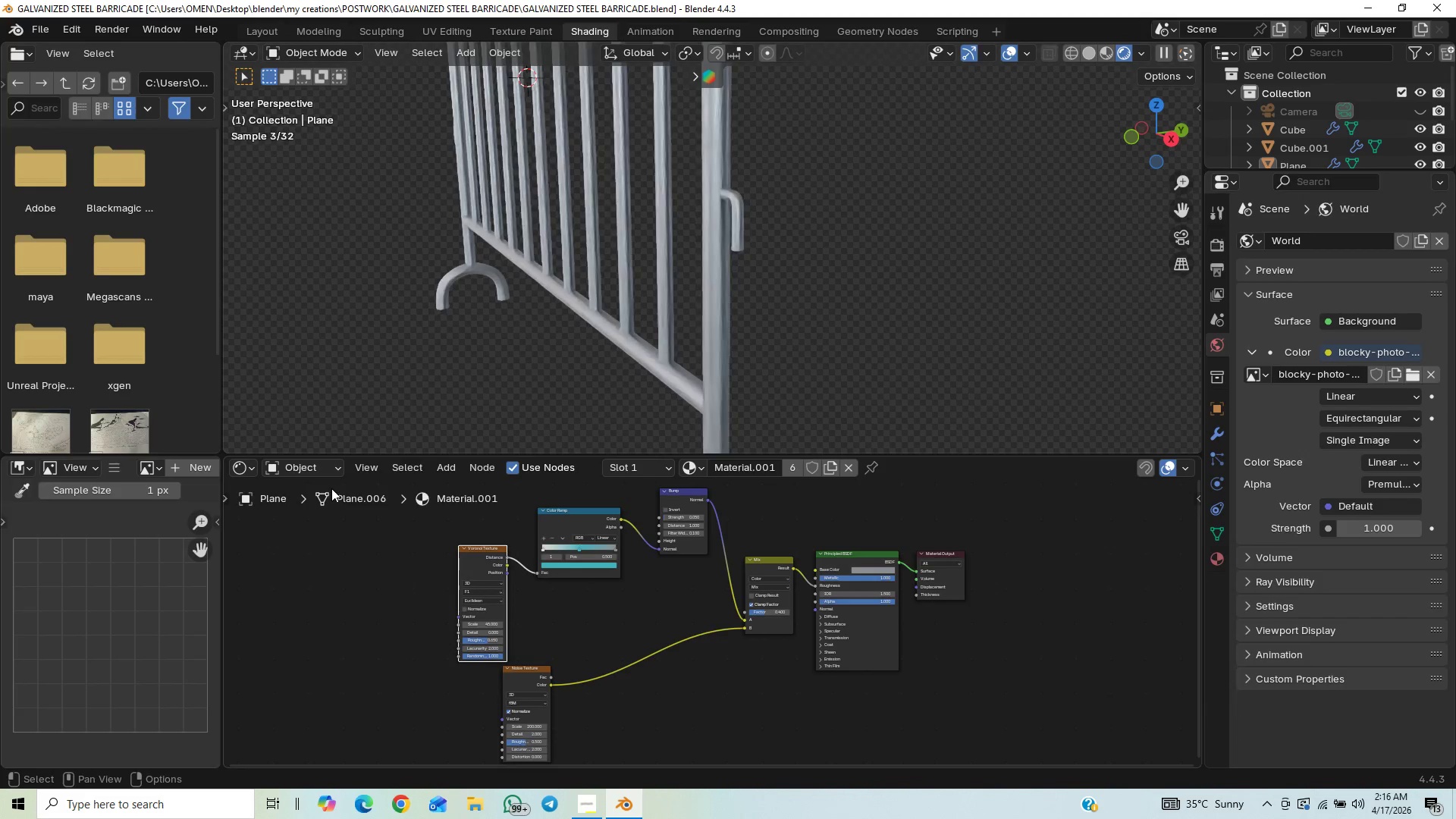 
left_click([333, 472])
 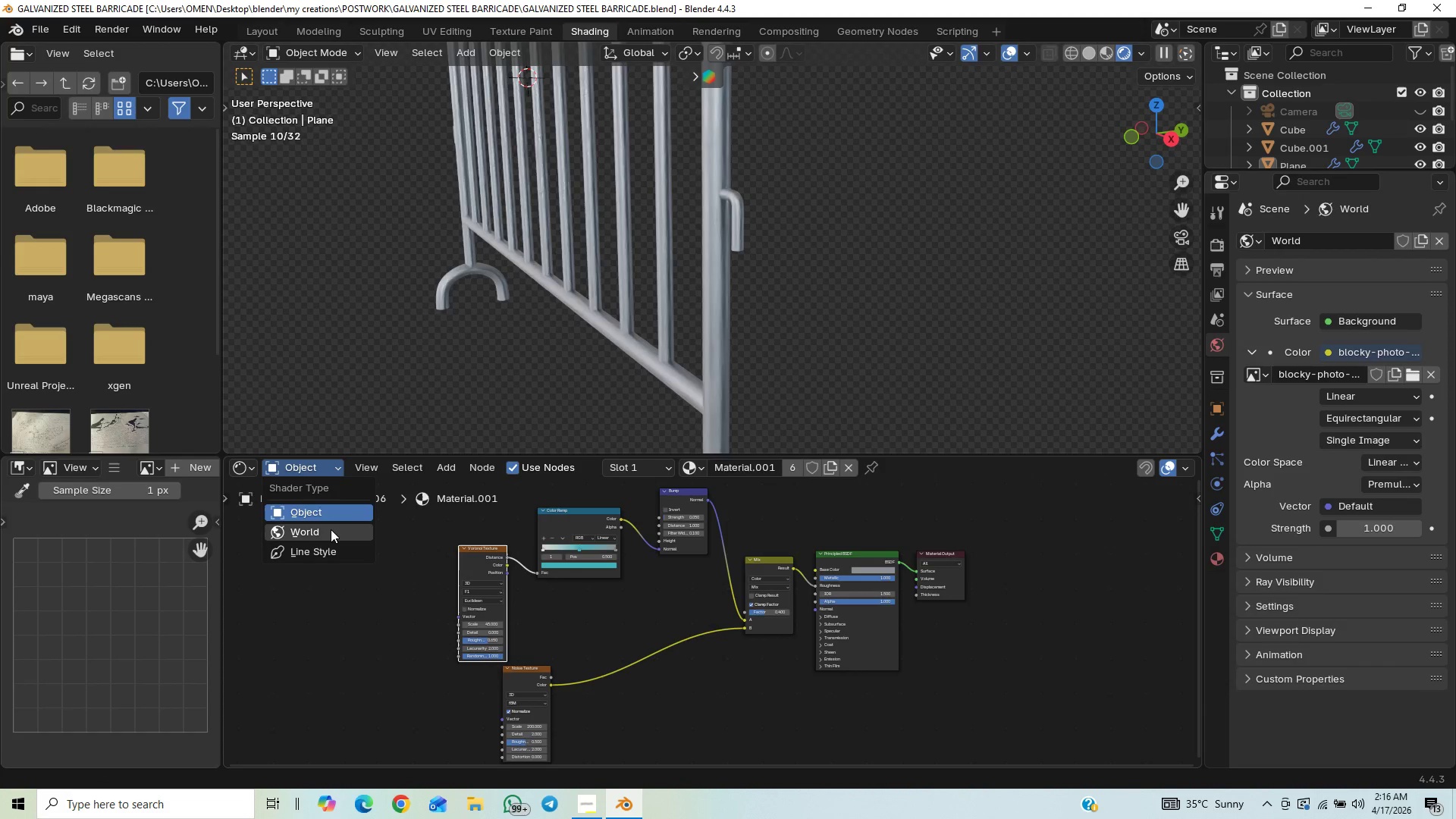 
left_click([331, 529])
 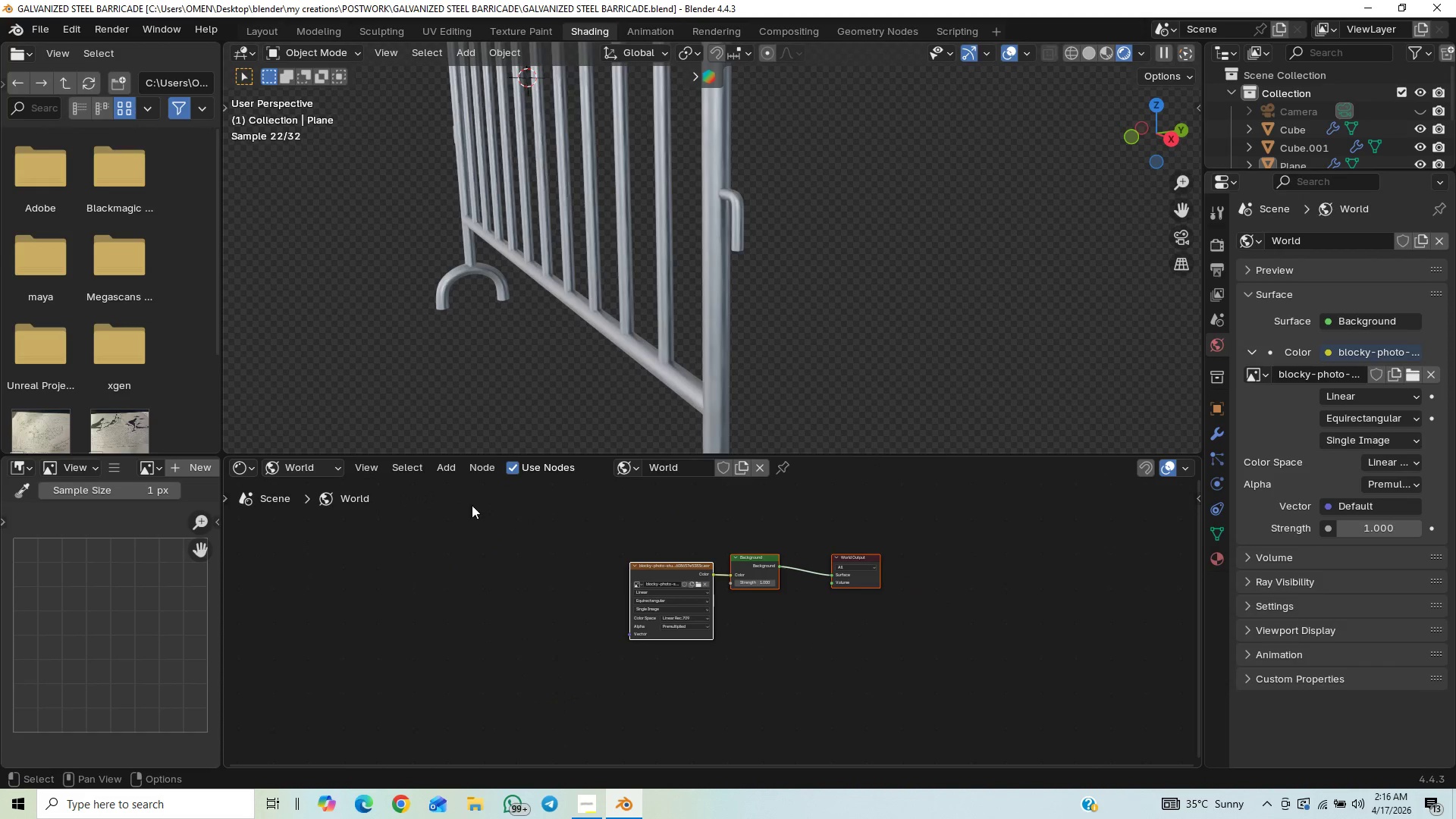 
key(Control+S)
 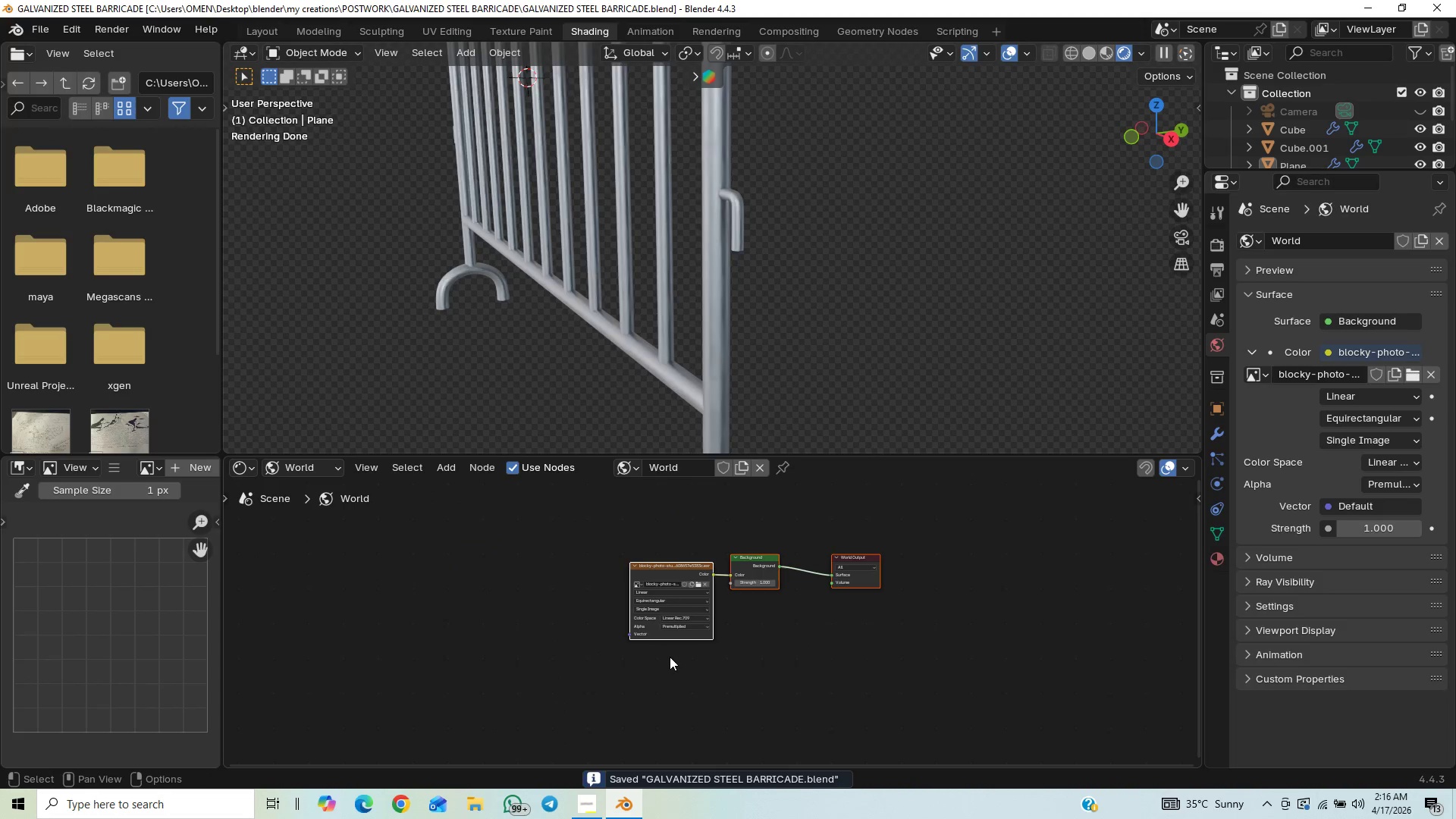 
hold_key(key=ControlLeft, duration=1.09)
 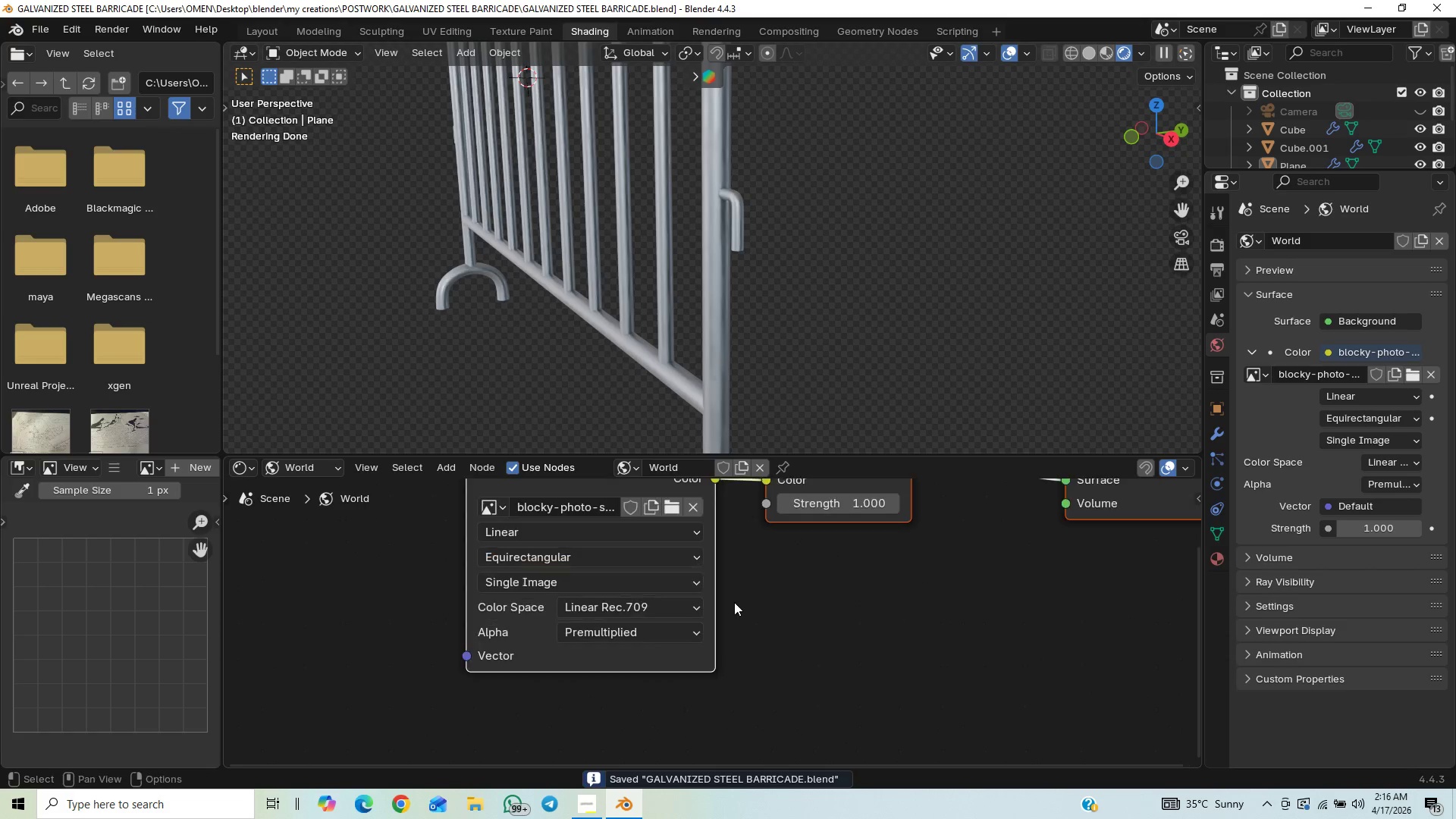 
scroll: coordinate [737, 598], scroll_direction: up, amount: 11.0
 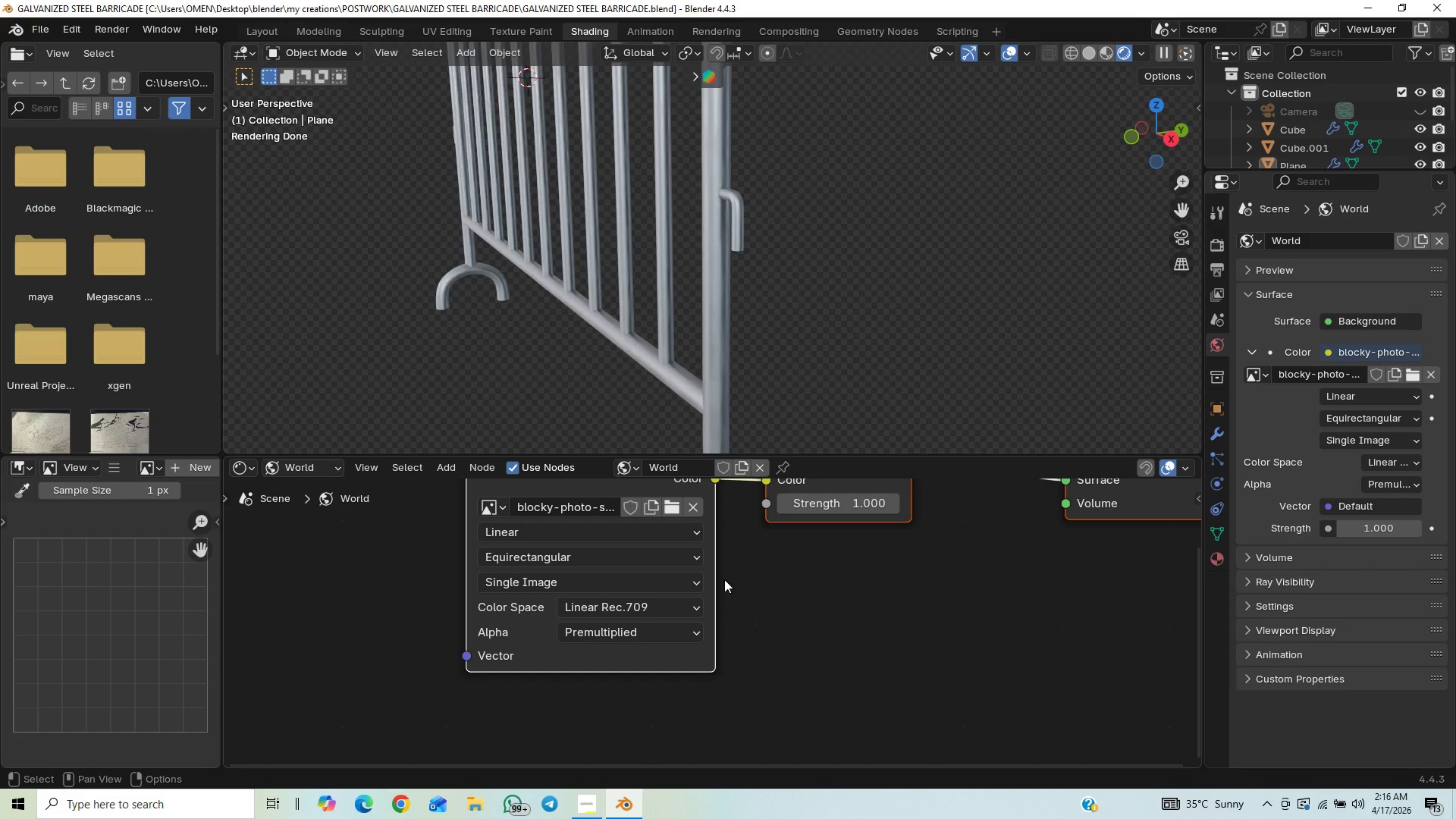 
hold_key(key=ShiftLeft, duration=0.48)
 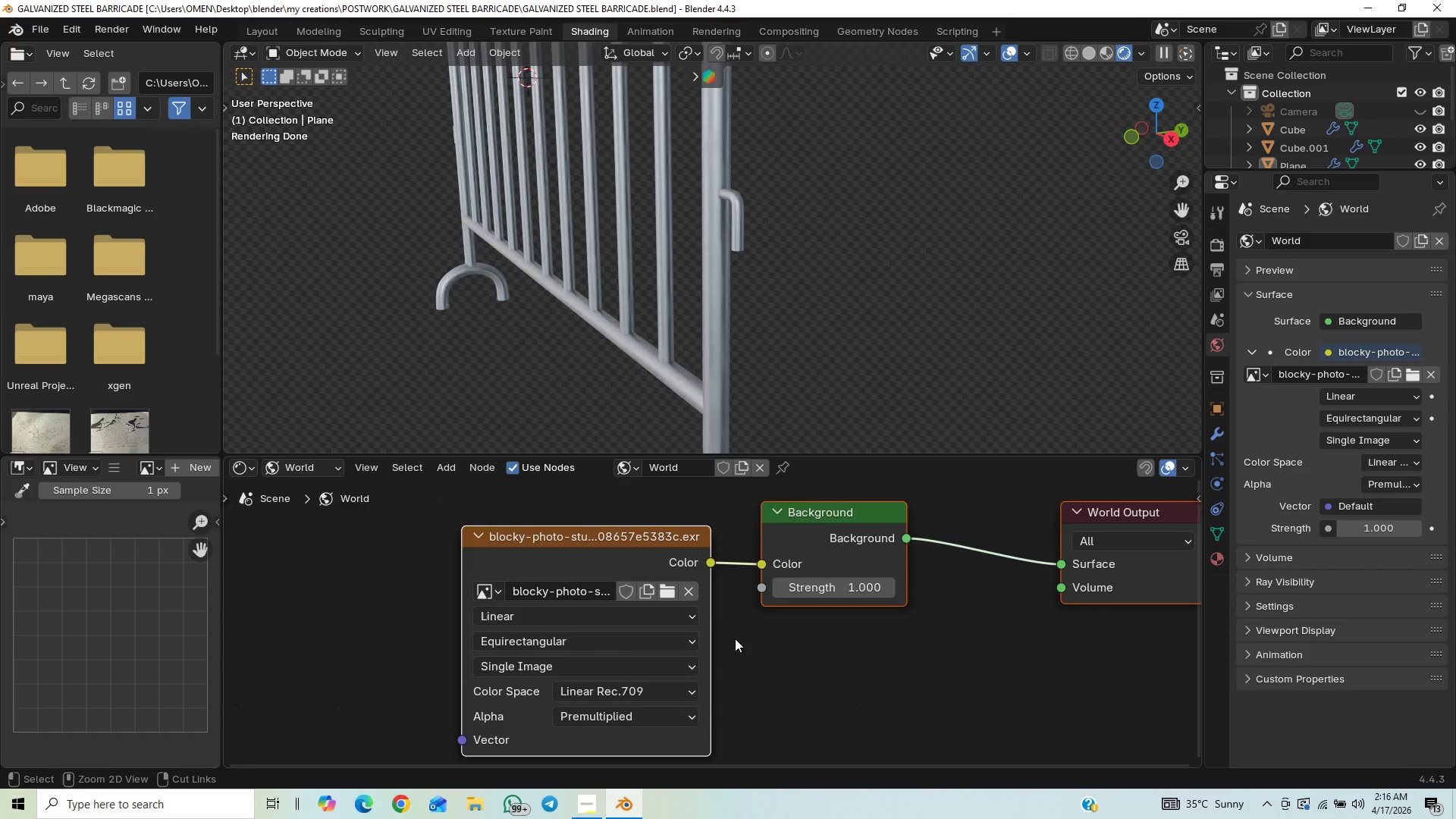 
hold_key(key=ControlLeft, duration=0.83)
 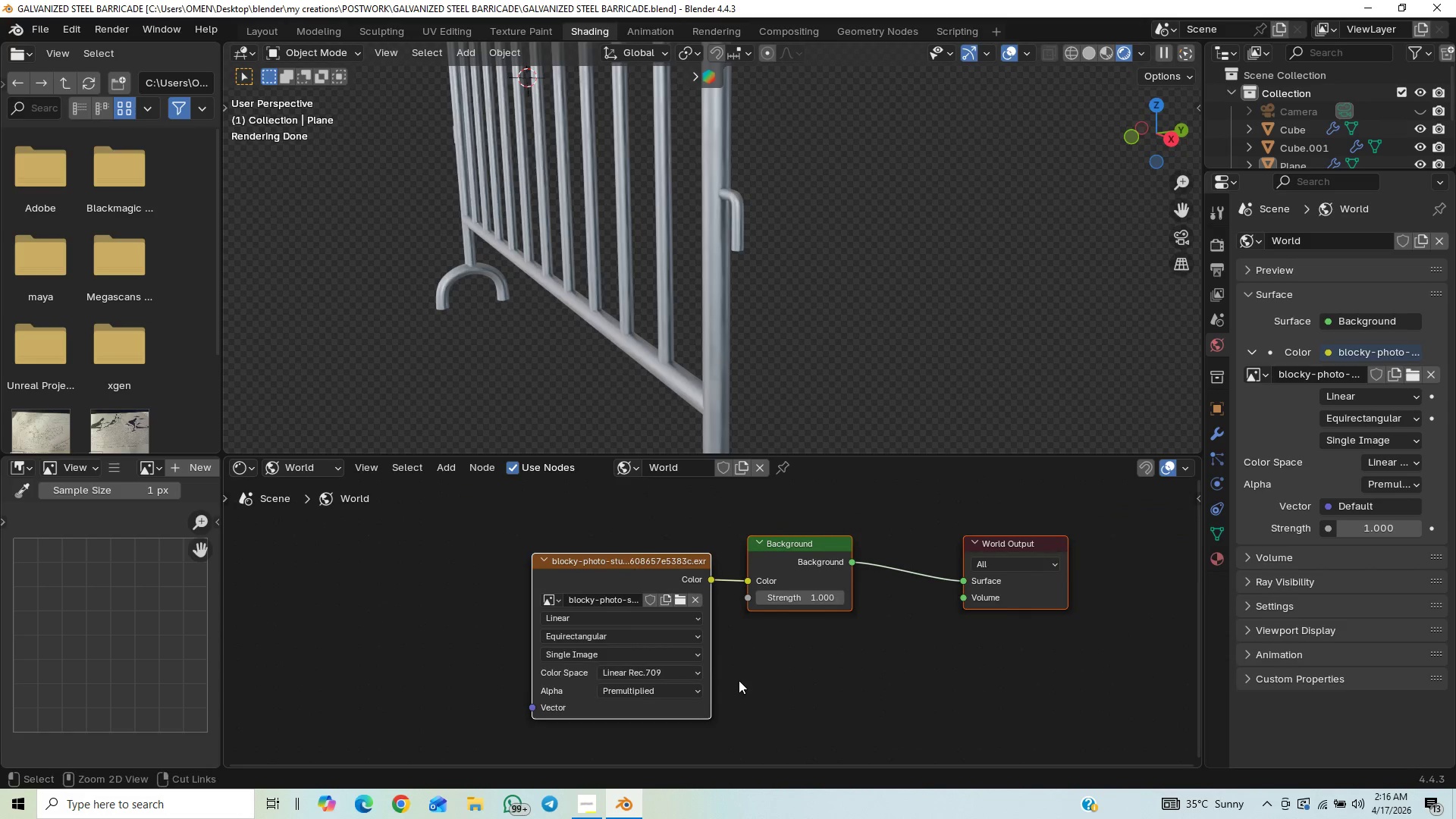 
hold_key(key=ControlLeft, duration=0.36)
 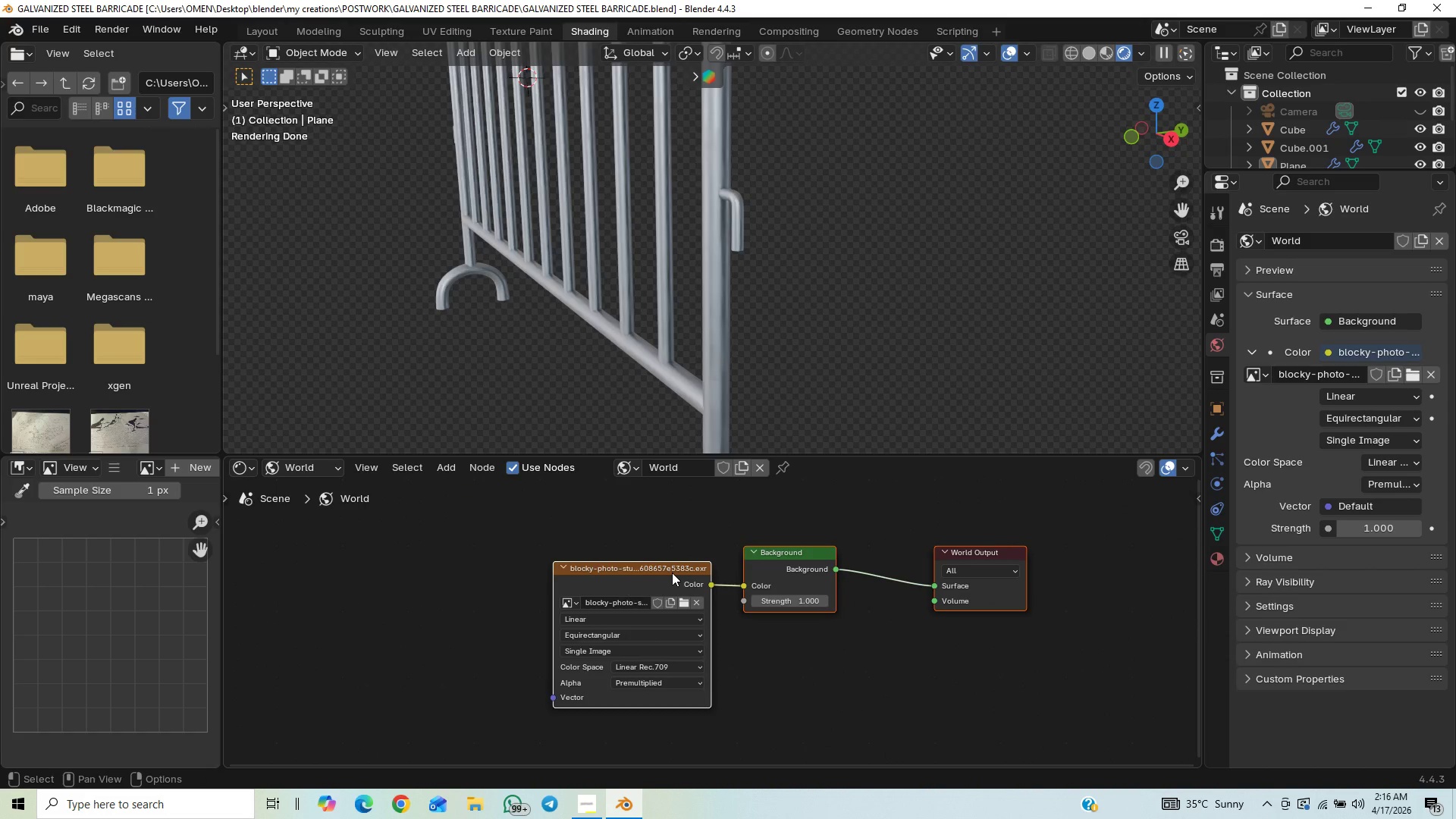 
left_click([672, 573])
 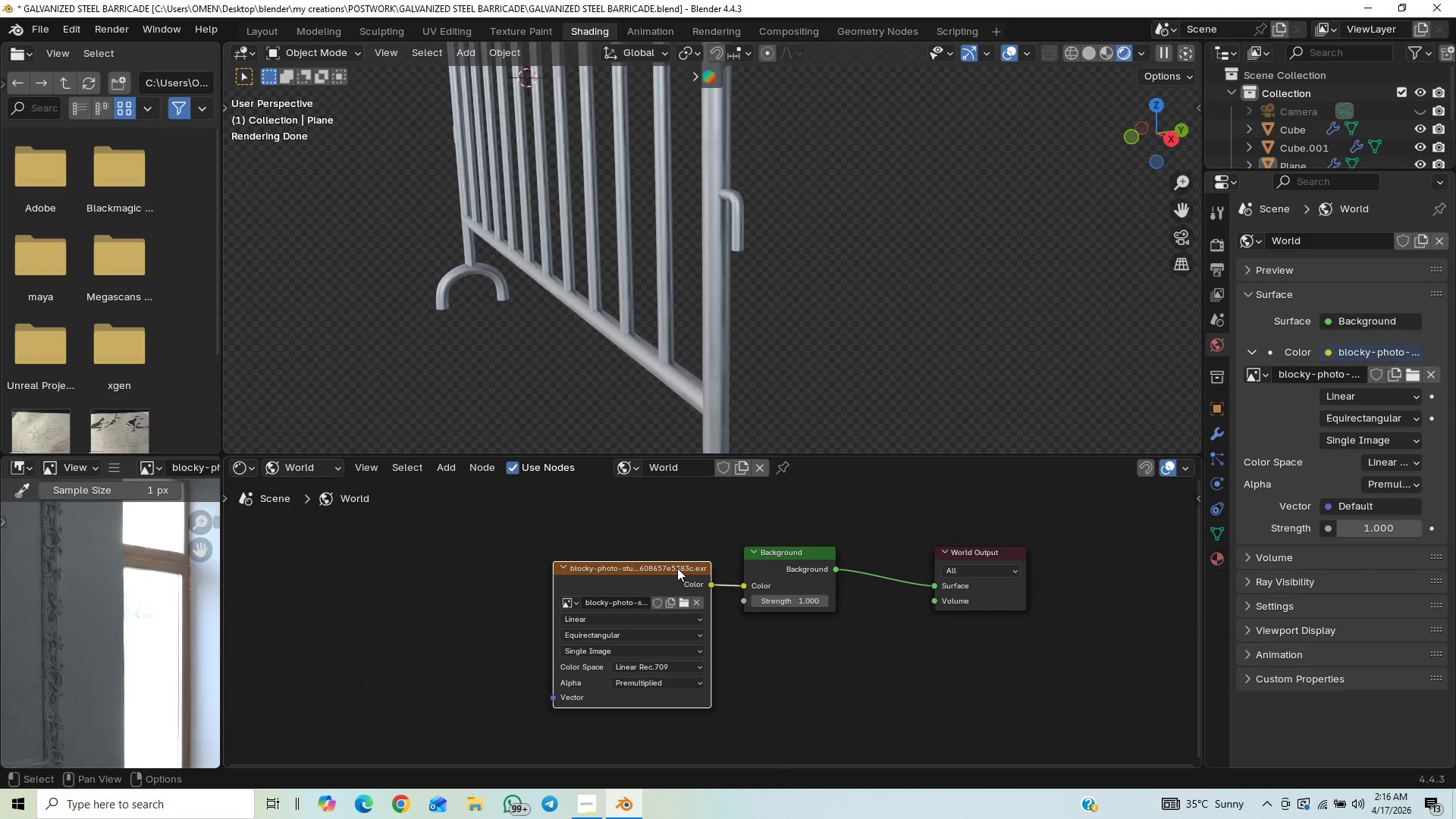 
key(Control+T)
 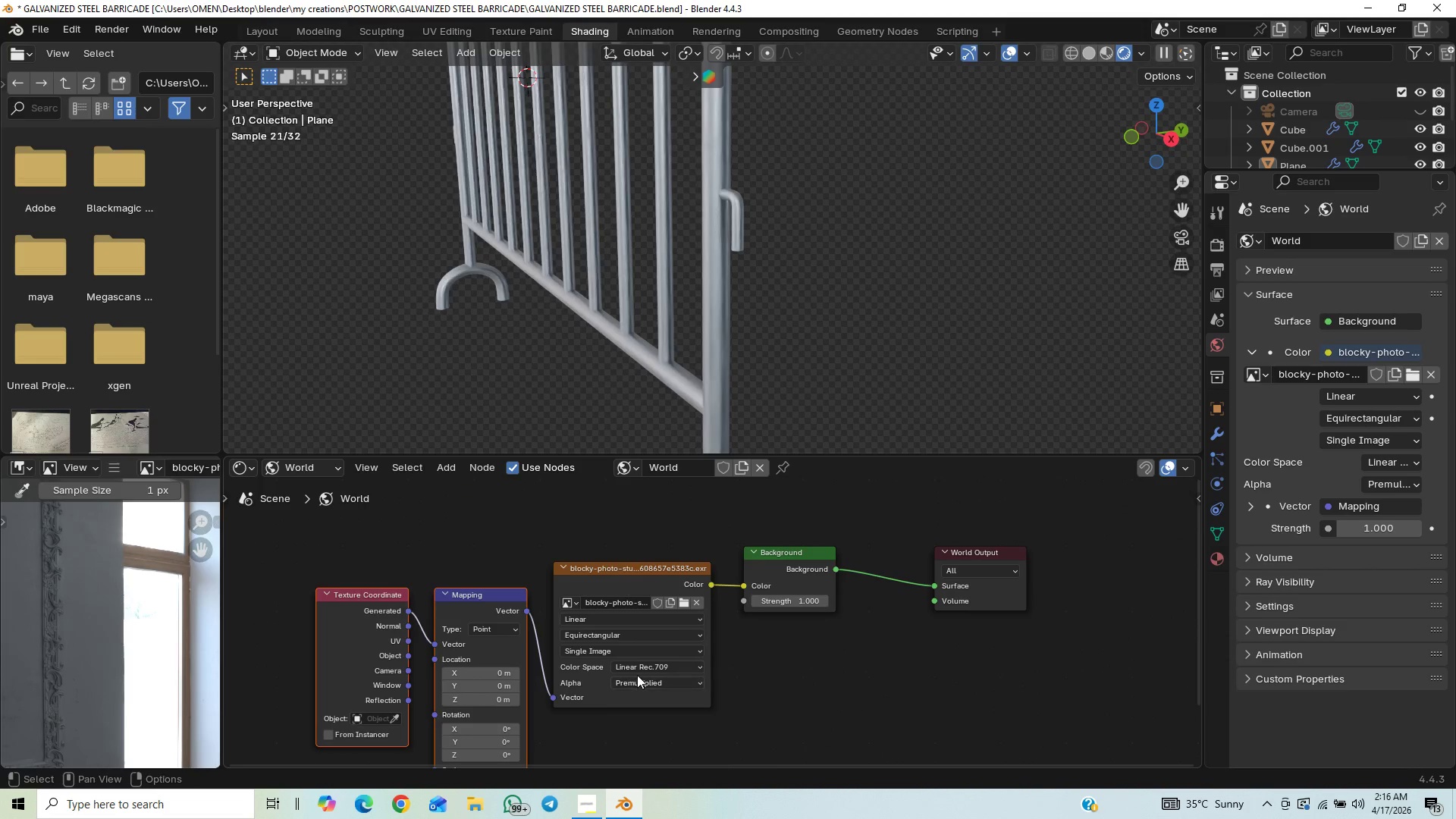 
hold_key(key=ControlLeft, duration=0.41)
scroll: coordinate [637, 723], scroll_direction: up, amount: 1.0
 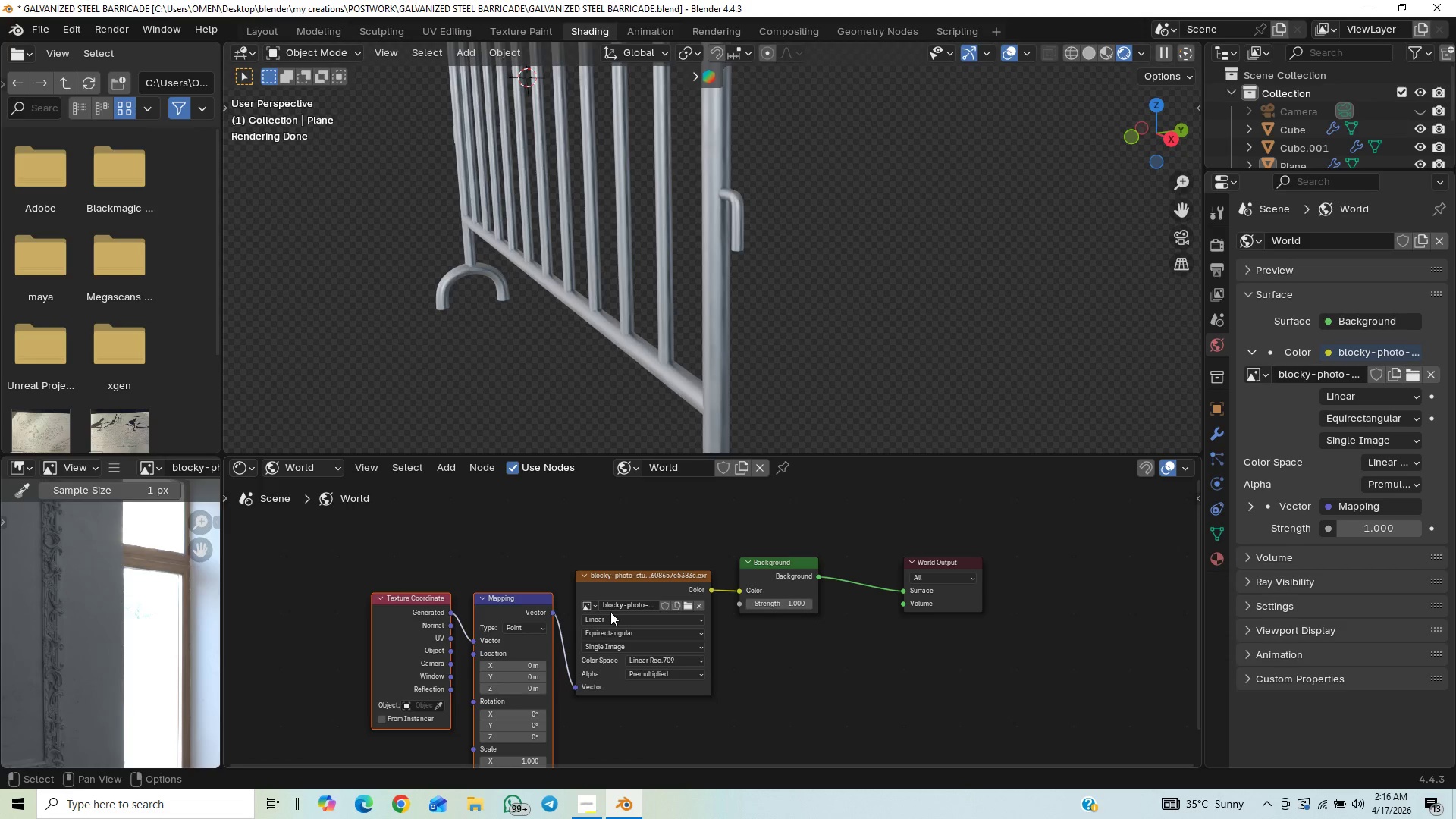 
hold_key(key=ControlLeft, duration=0.58)
 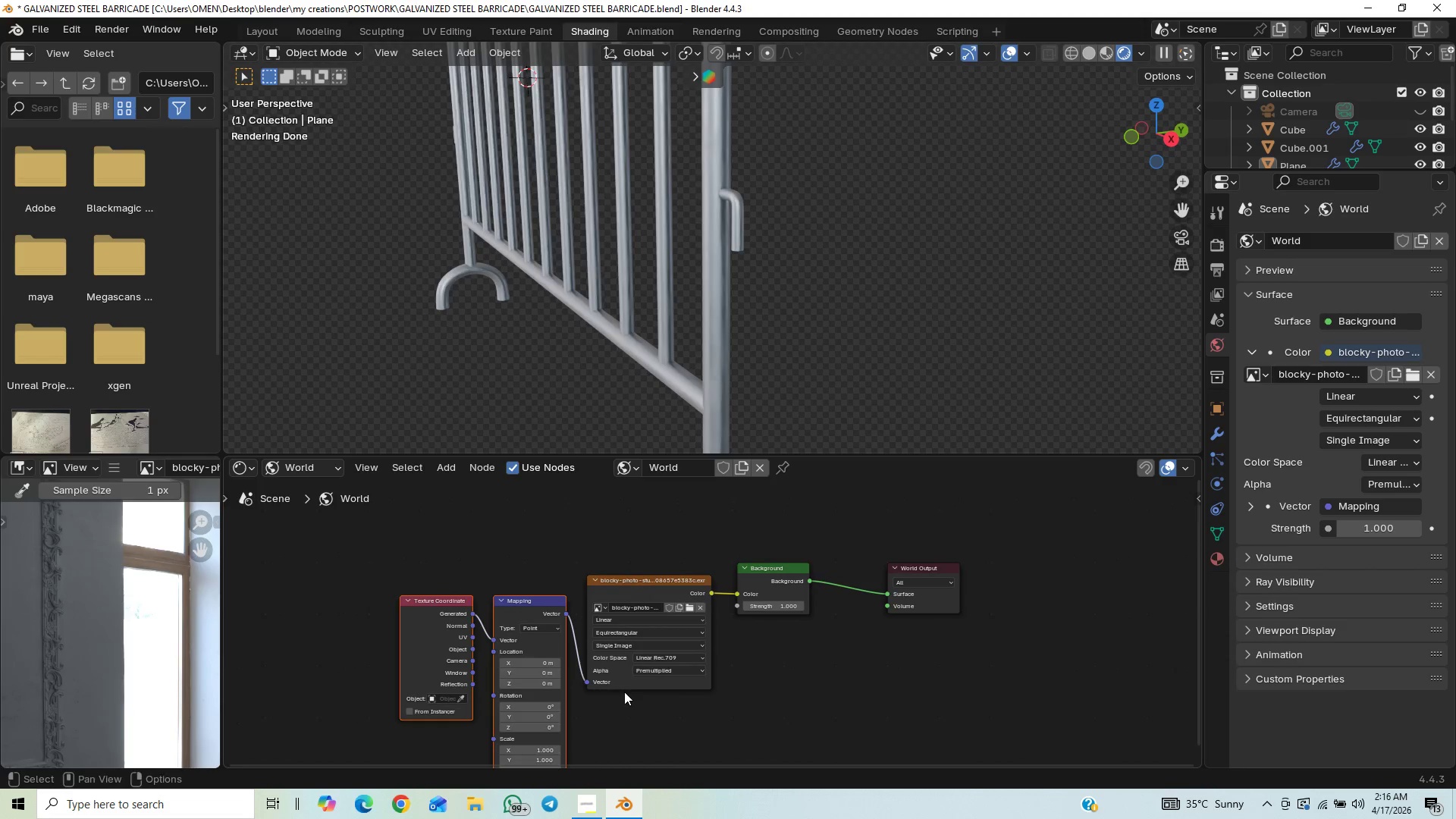 
hold_key(key=ShiftLeft, duration=0.73)
 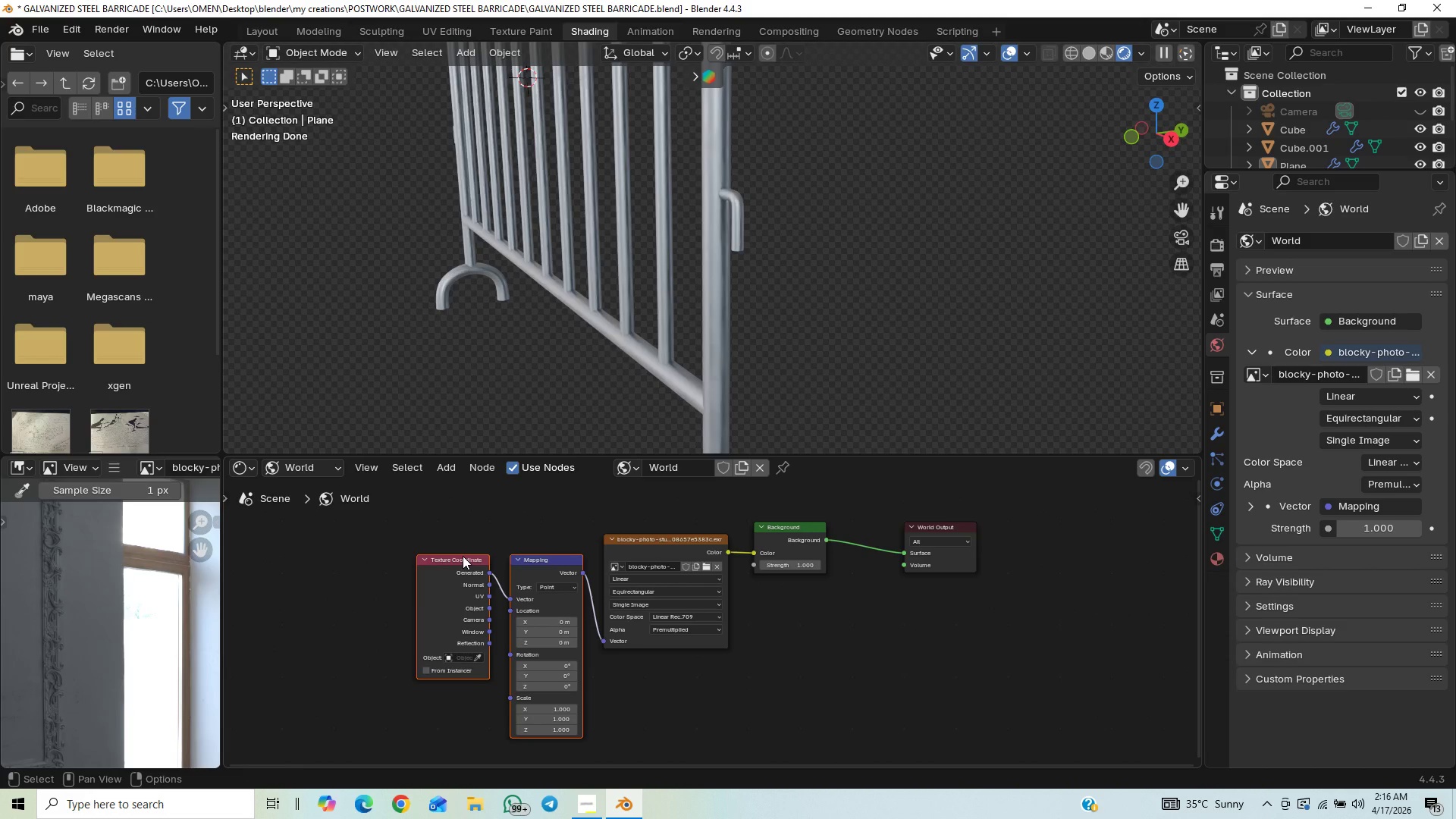 
scroll: coordinate [566, 661], scroll_direction: down, amount: 17.0
 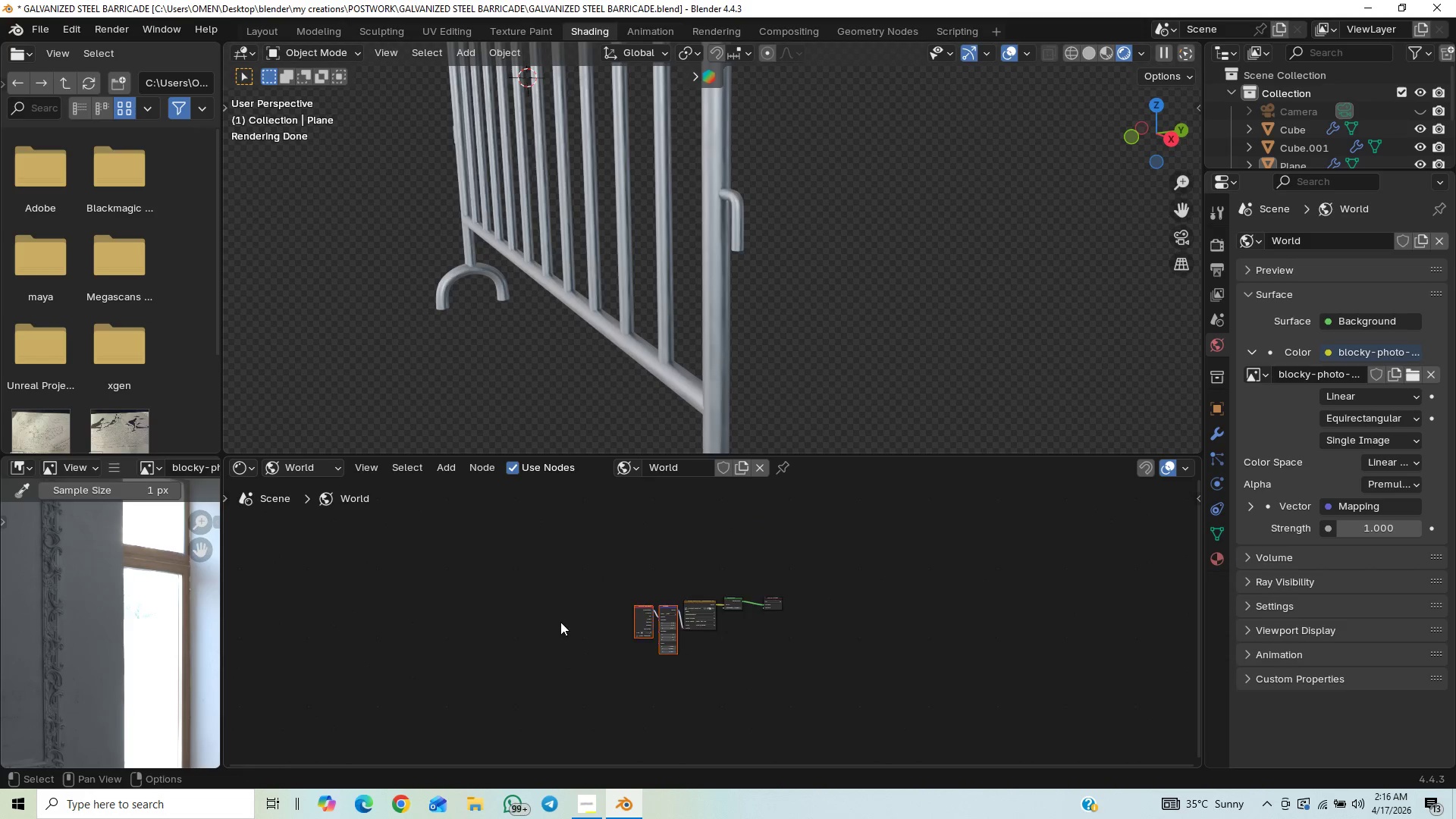 
scroll: coordinate [560, 622], scroll_direction: up, amount: 17.0
 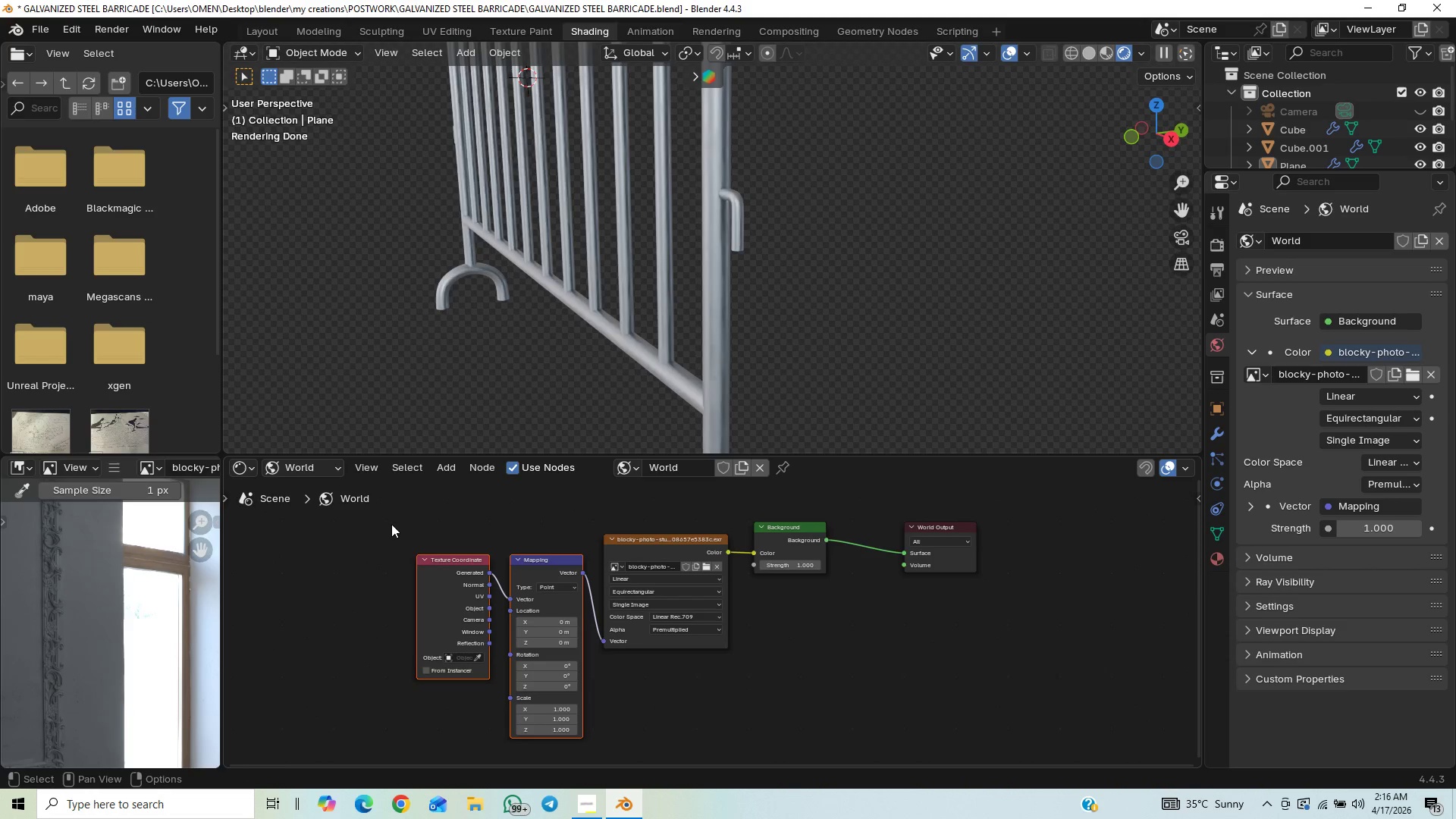 
left_click_drag(start_coordinate=[389, 529], to_coordinate=[712, 727])
 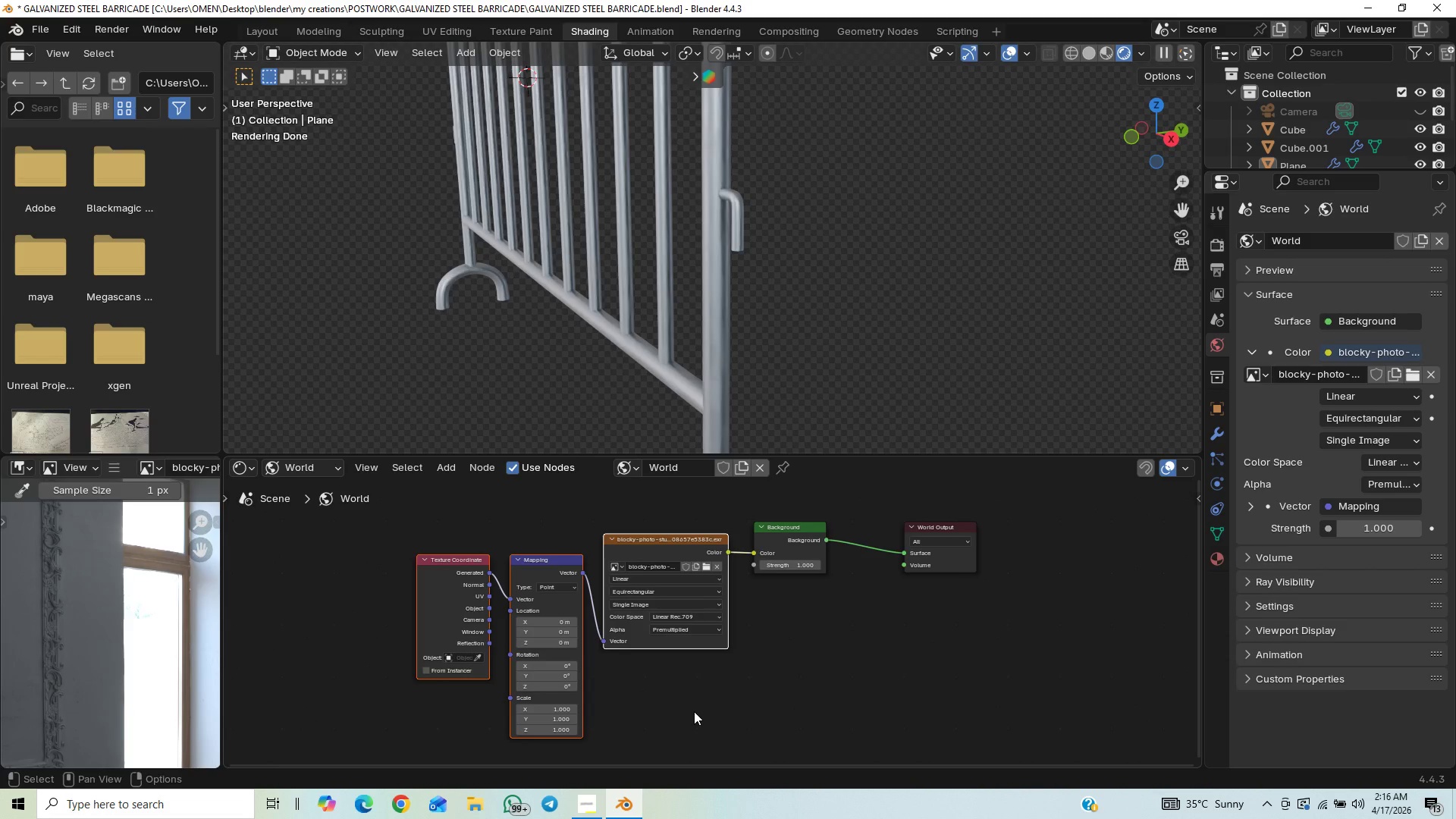 
key(Delete)
 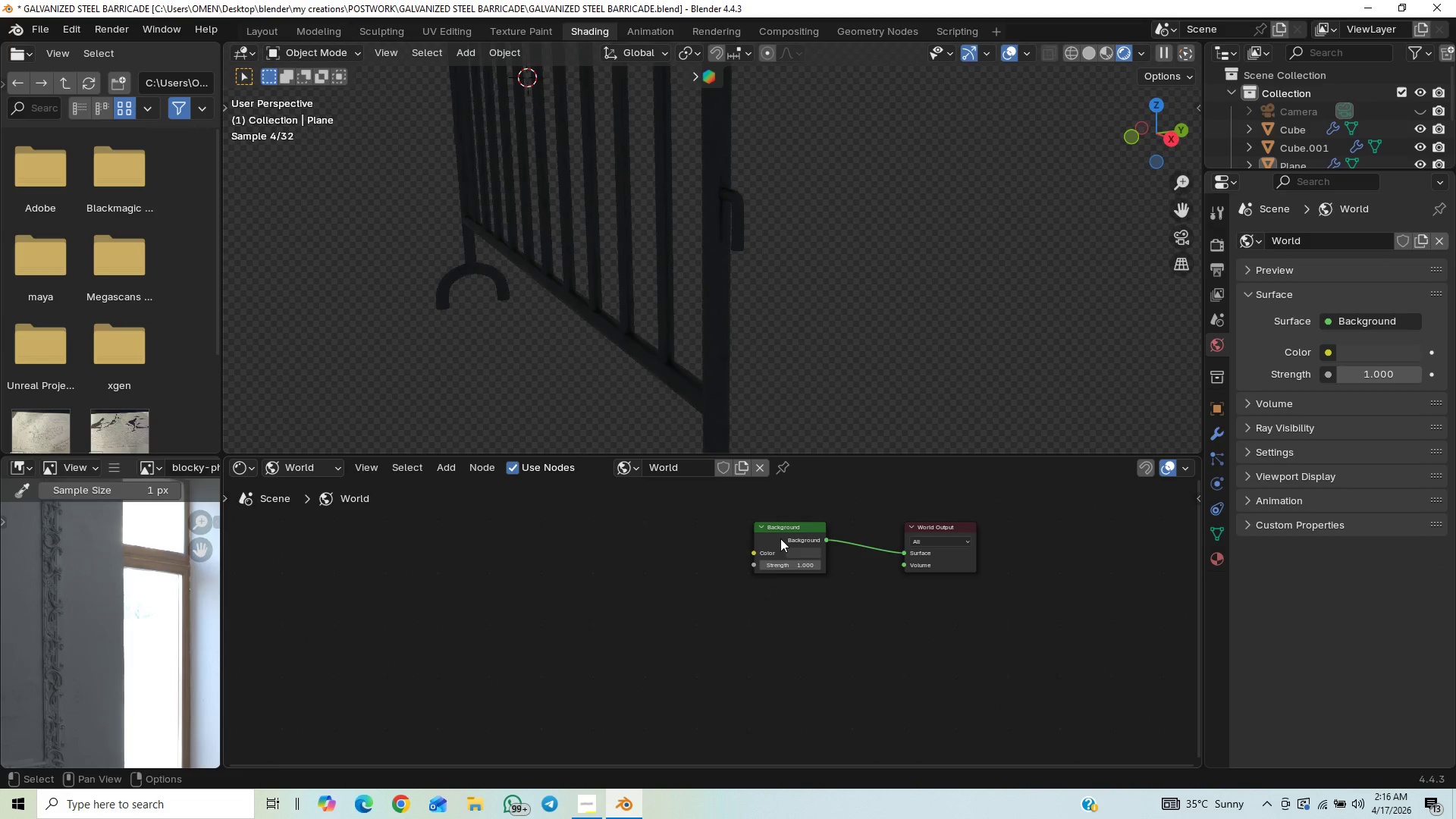 
left_click([783, 532])
 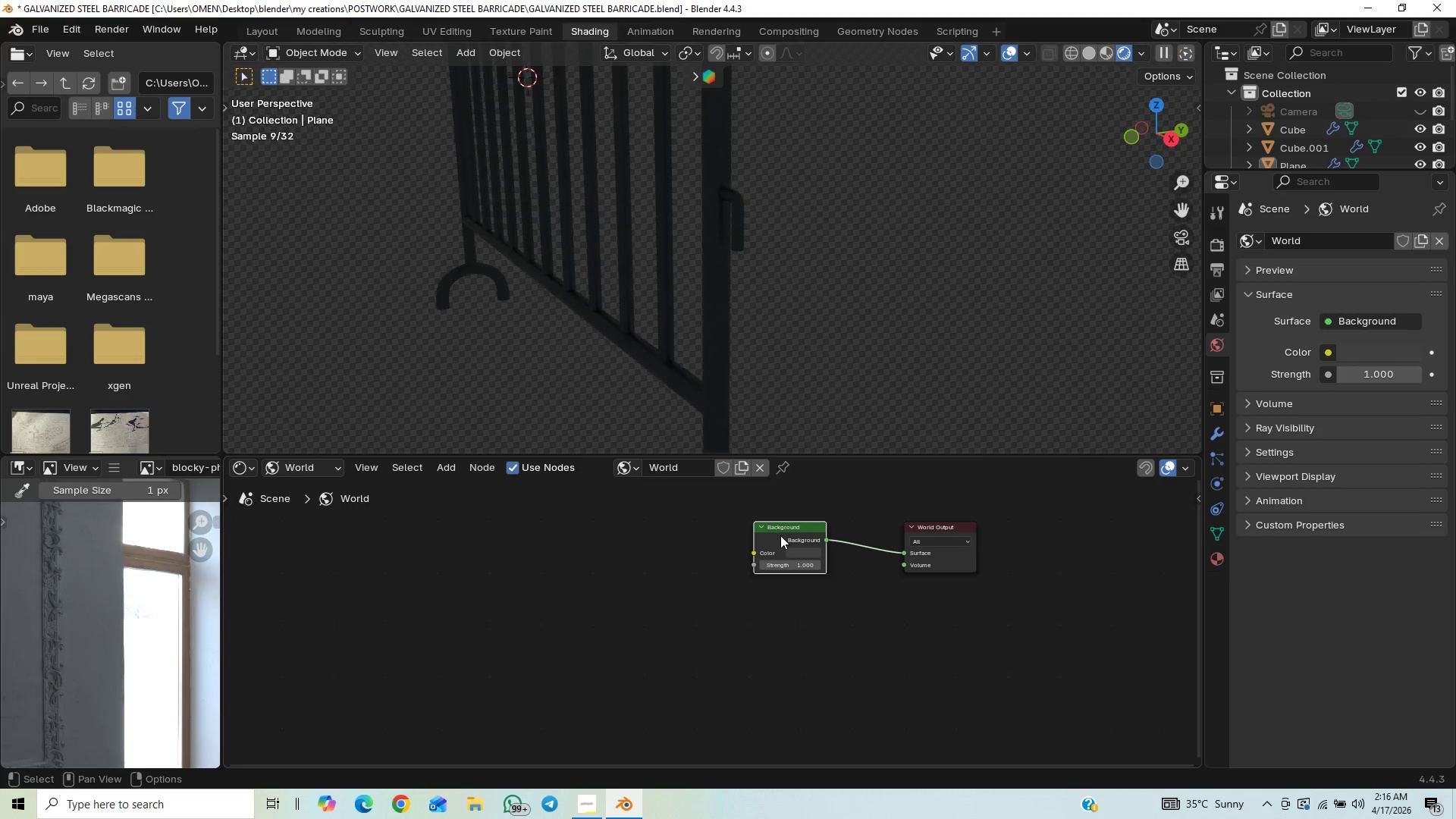 
hold_key(key=ControlLeft, duration=1.0)
 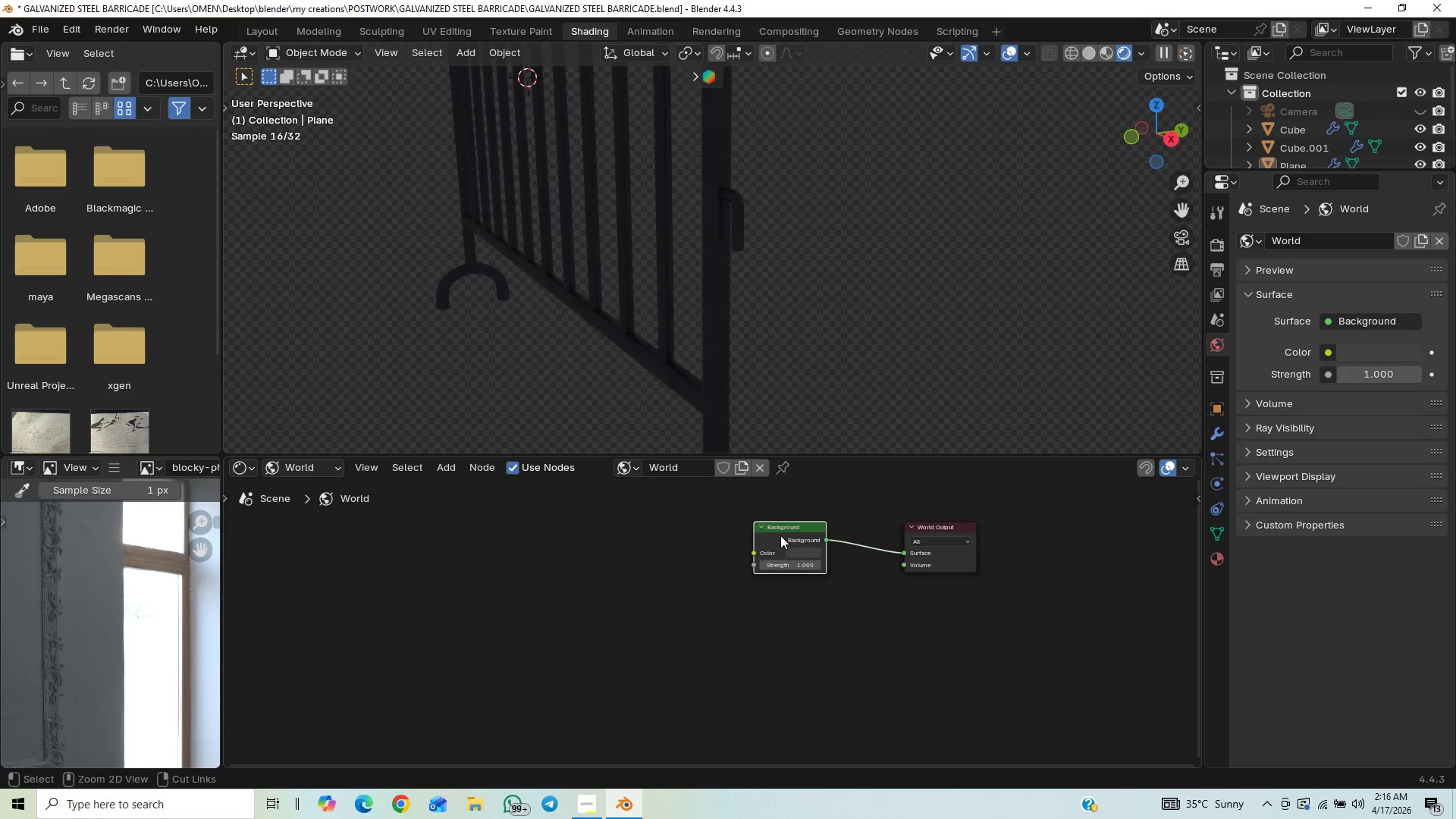 
key(Control+ControlLeft)
 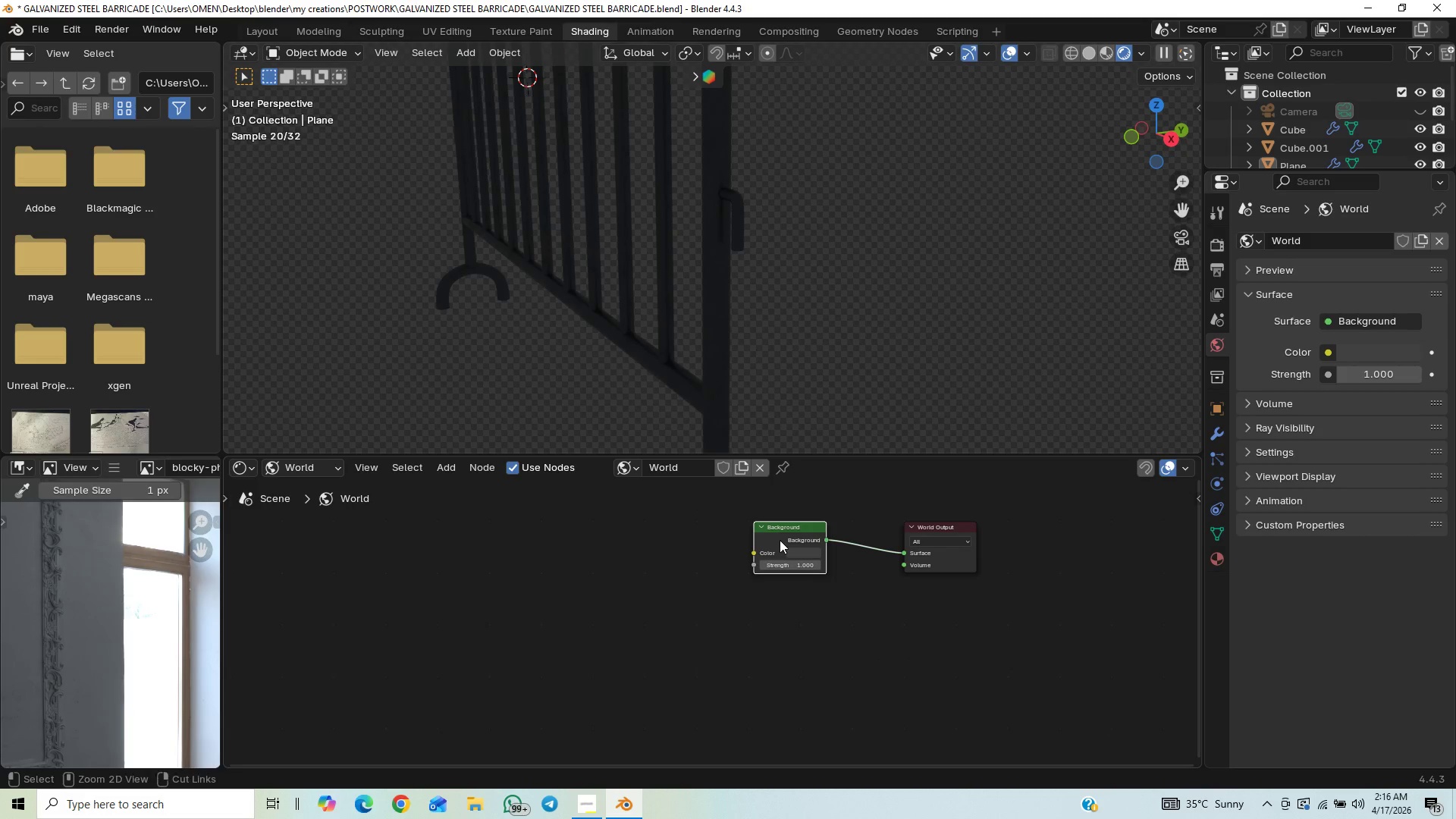 
key(Control+T)
 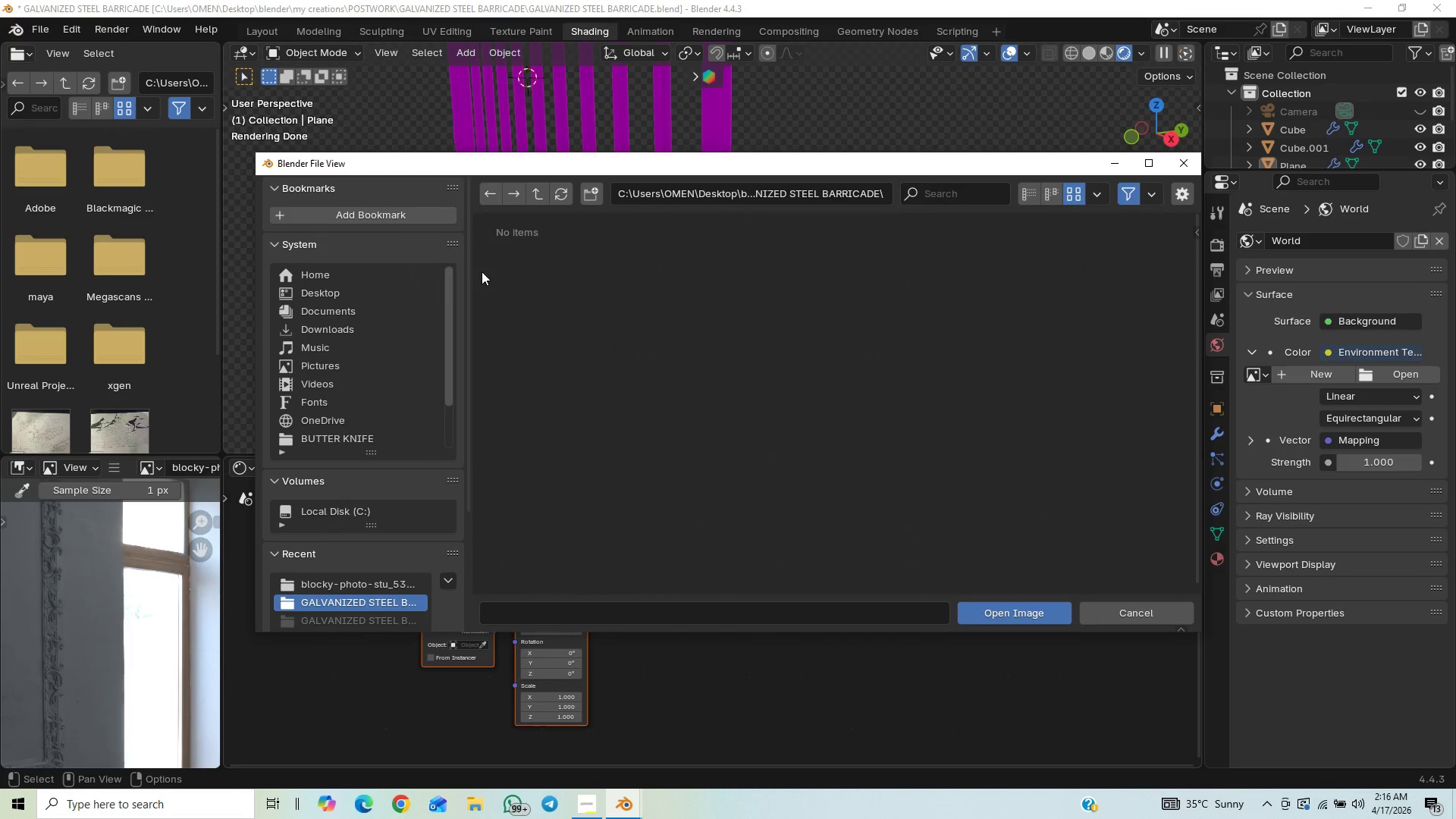 
left_click([538, 197])
 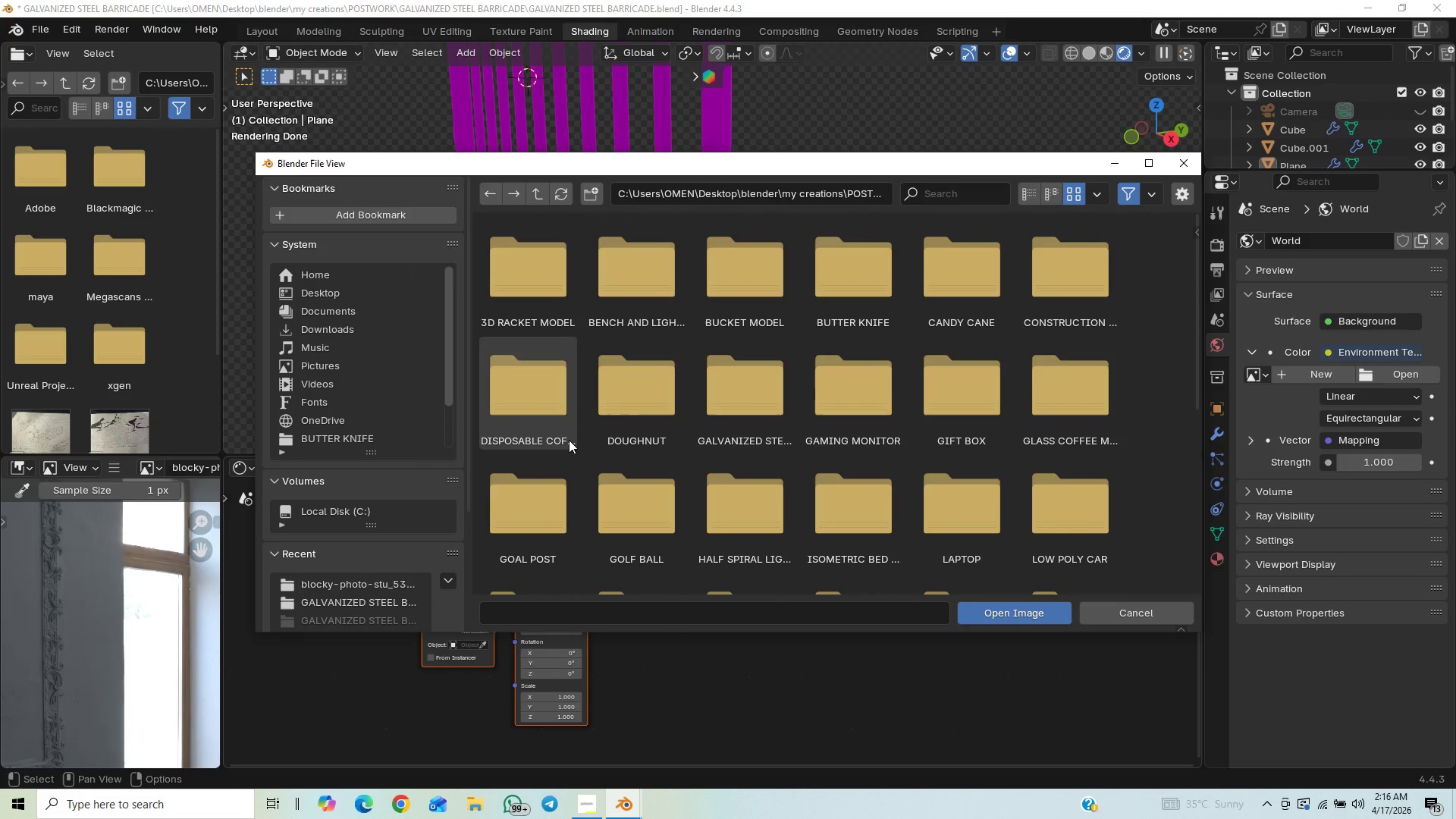 
double_click([549, 413])
 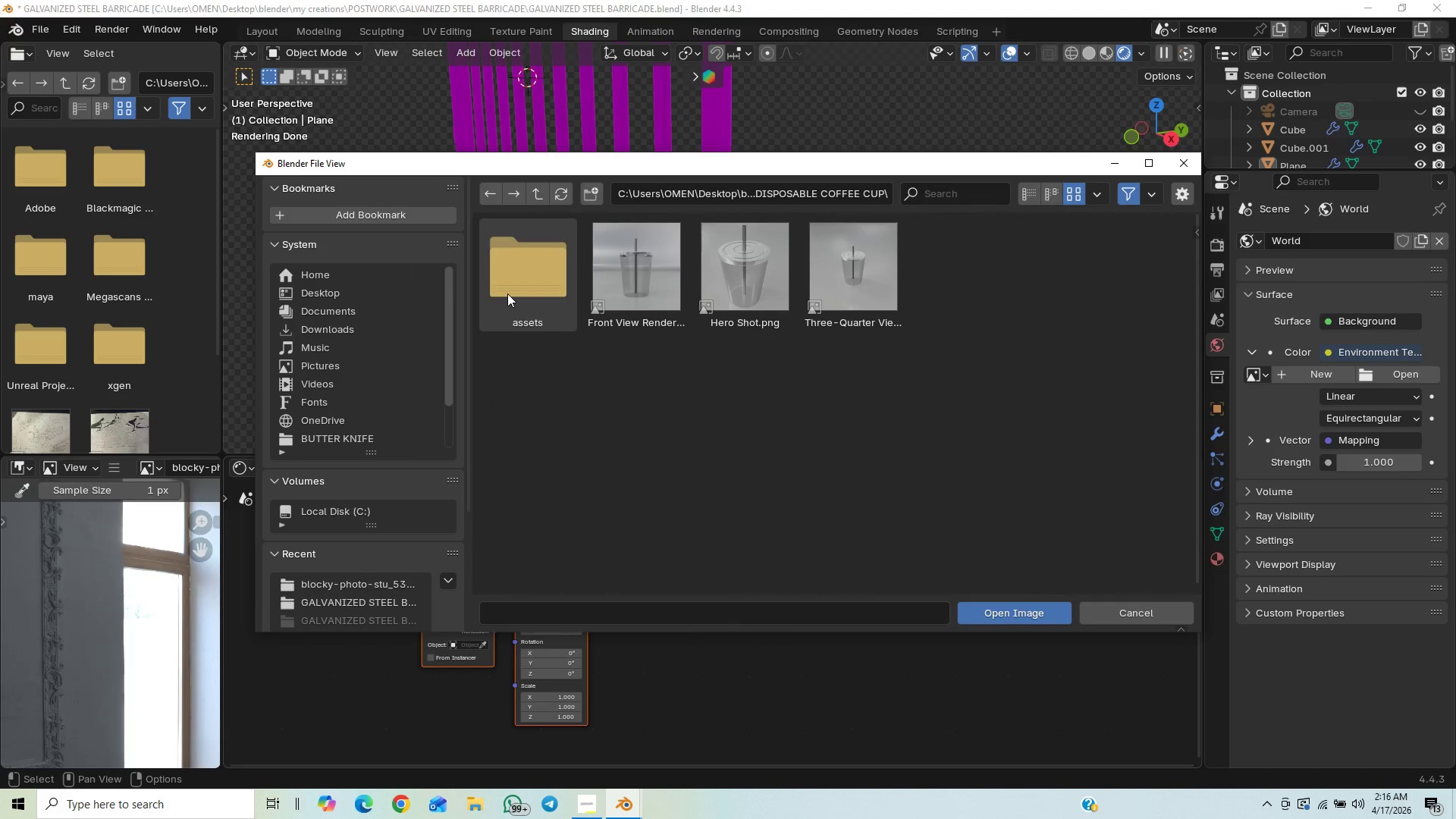 
double_click([507, 293])
 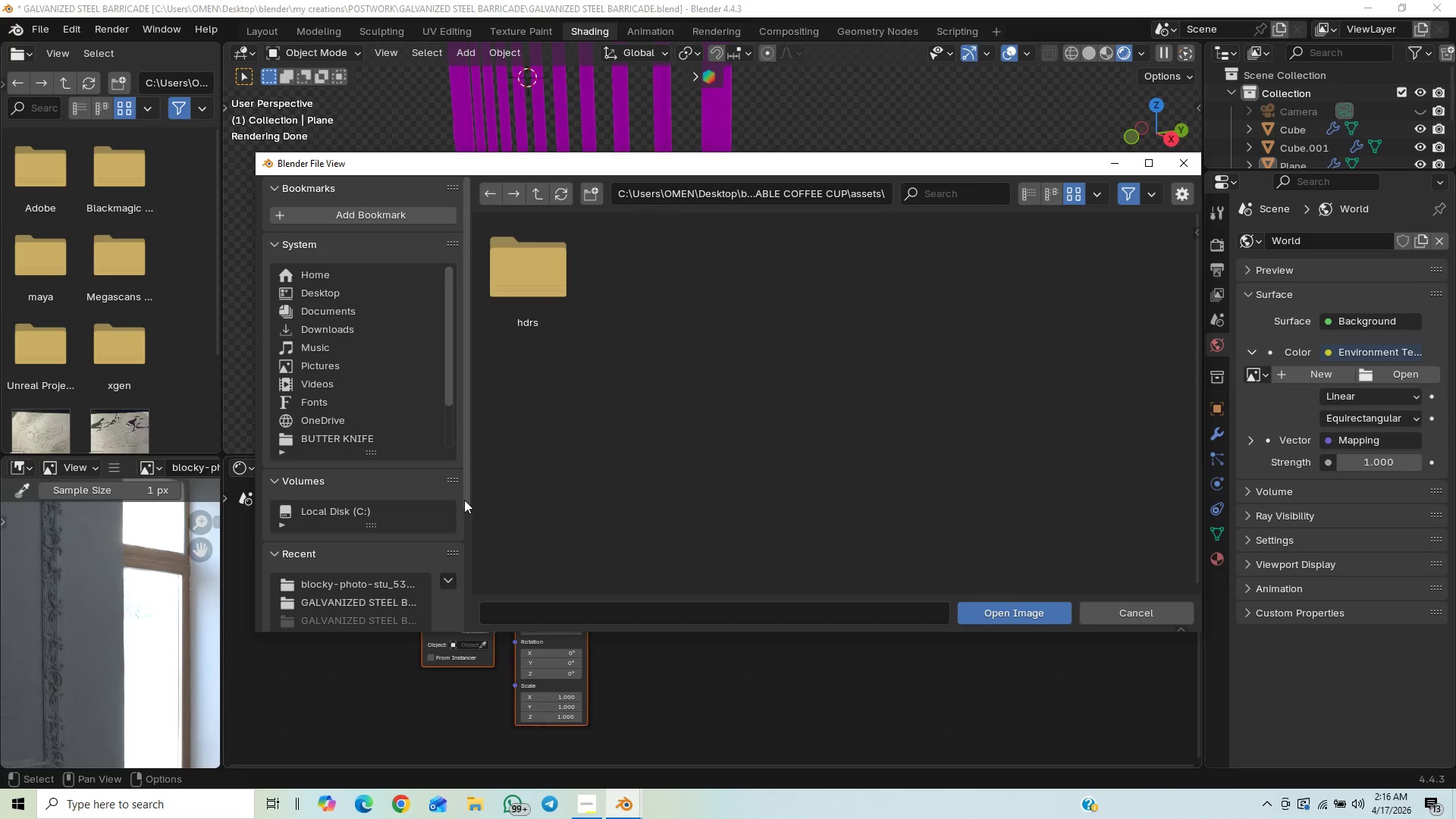 
left_click([526, 281])
 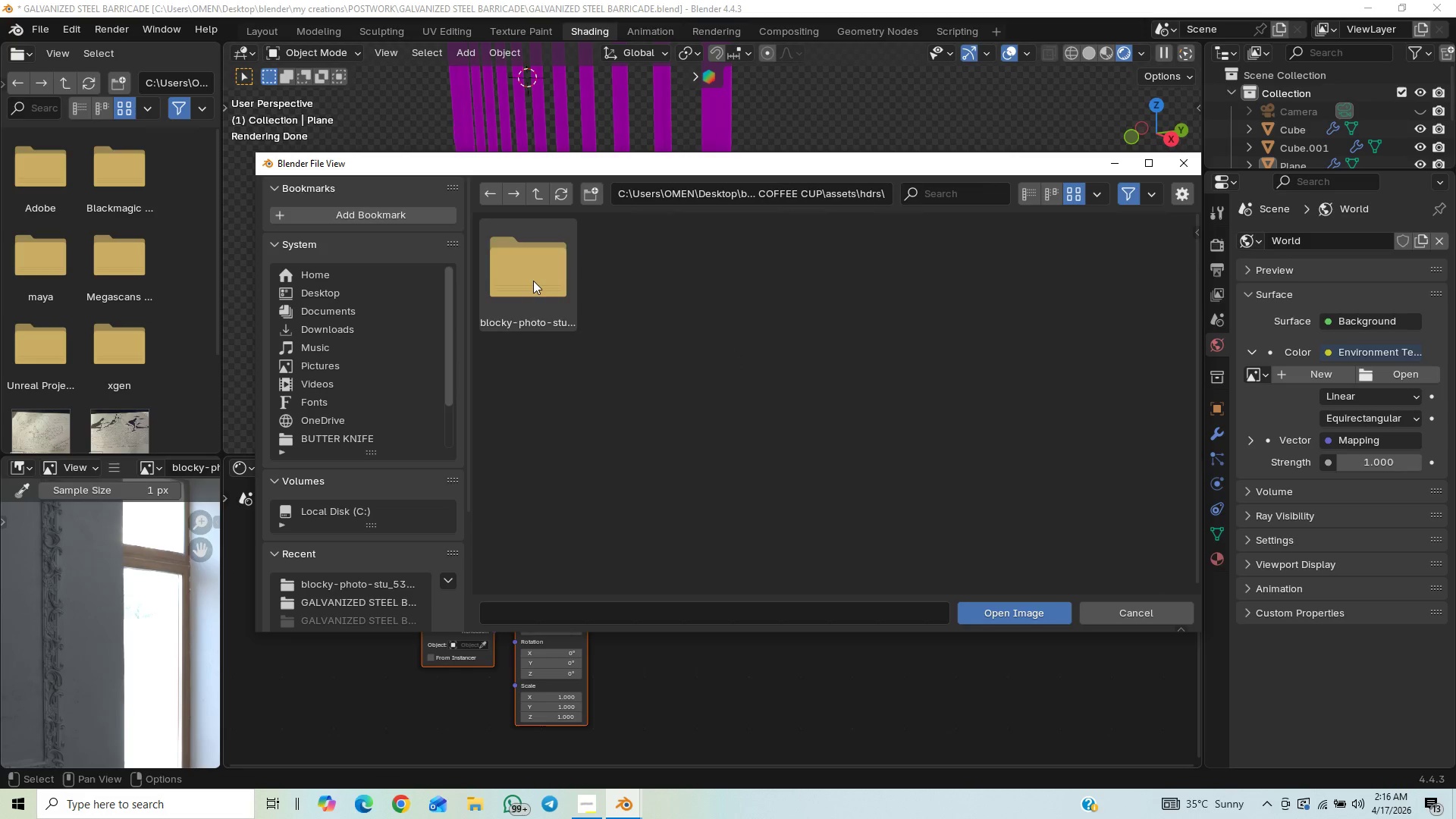 
triple_click([537, 279])
 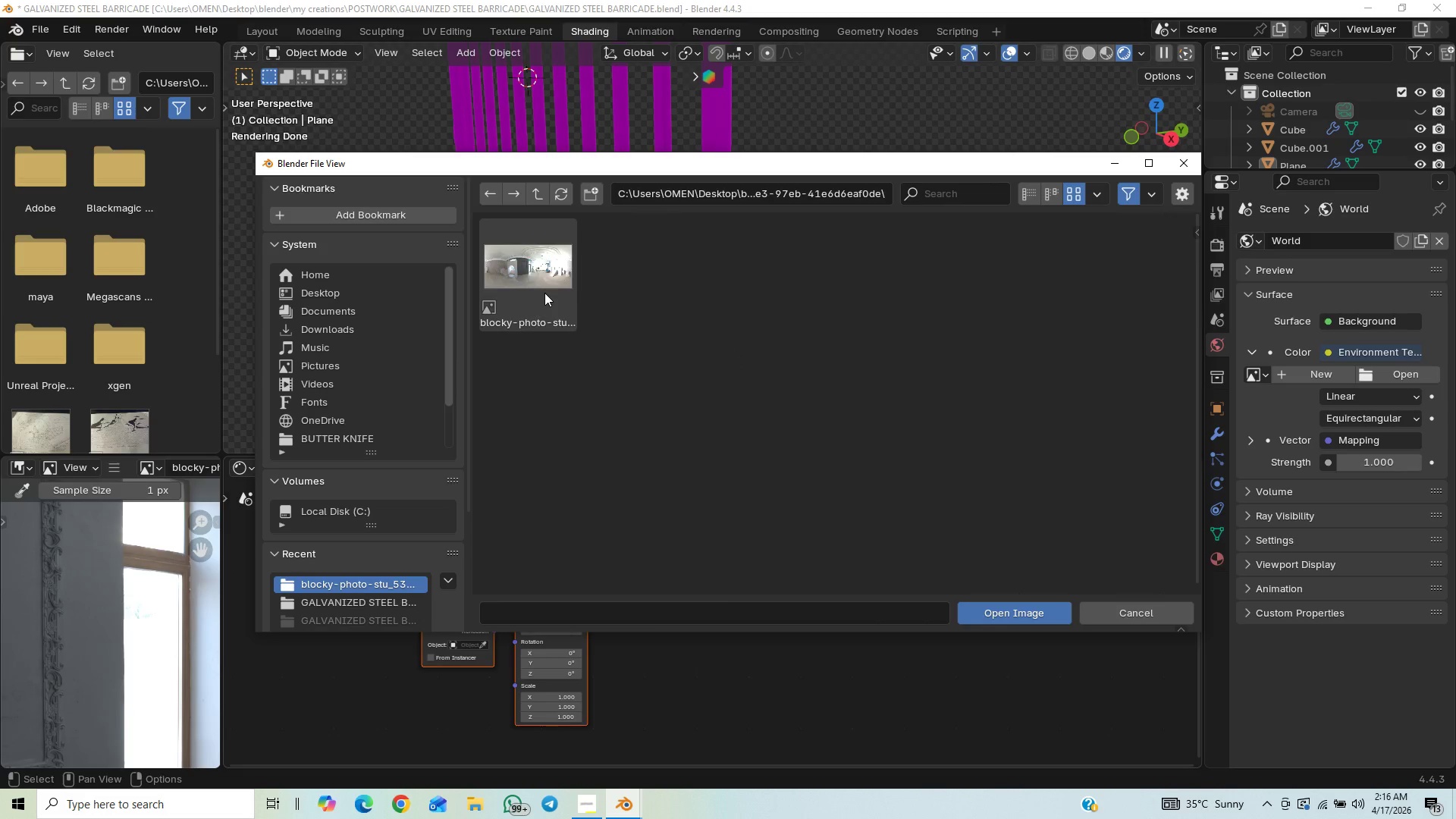 
left_click_drag(start_coordinate=[546, 292], to_coordinate=[549, 287])
 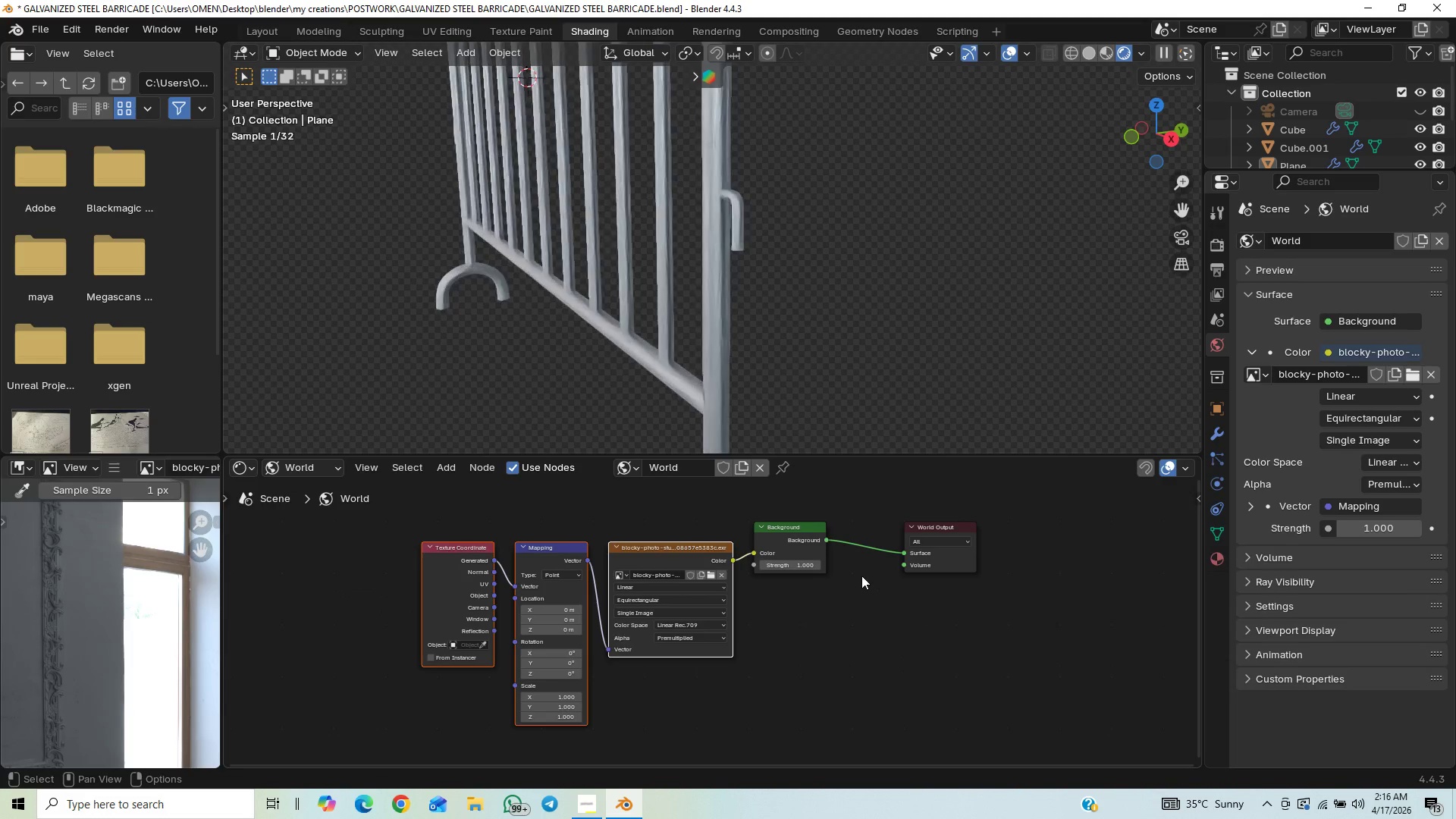 
key(Control+S)
 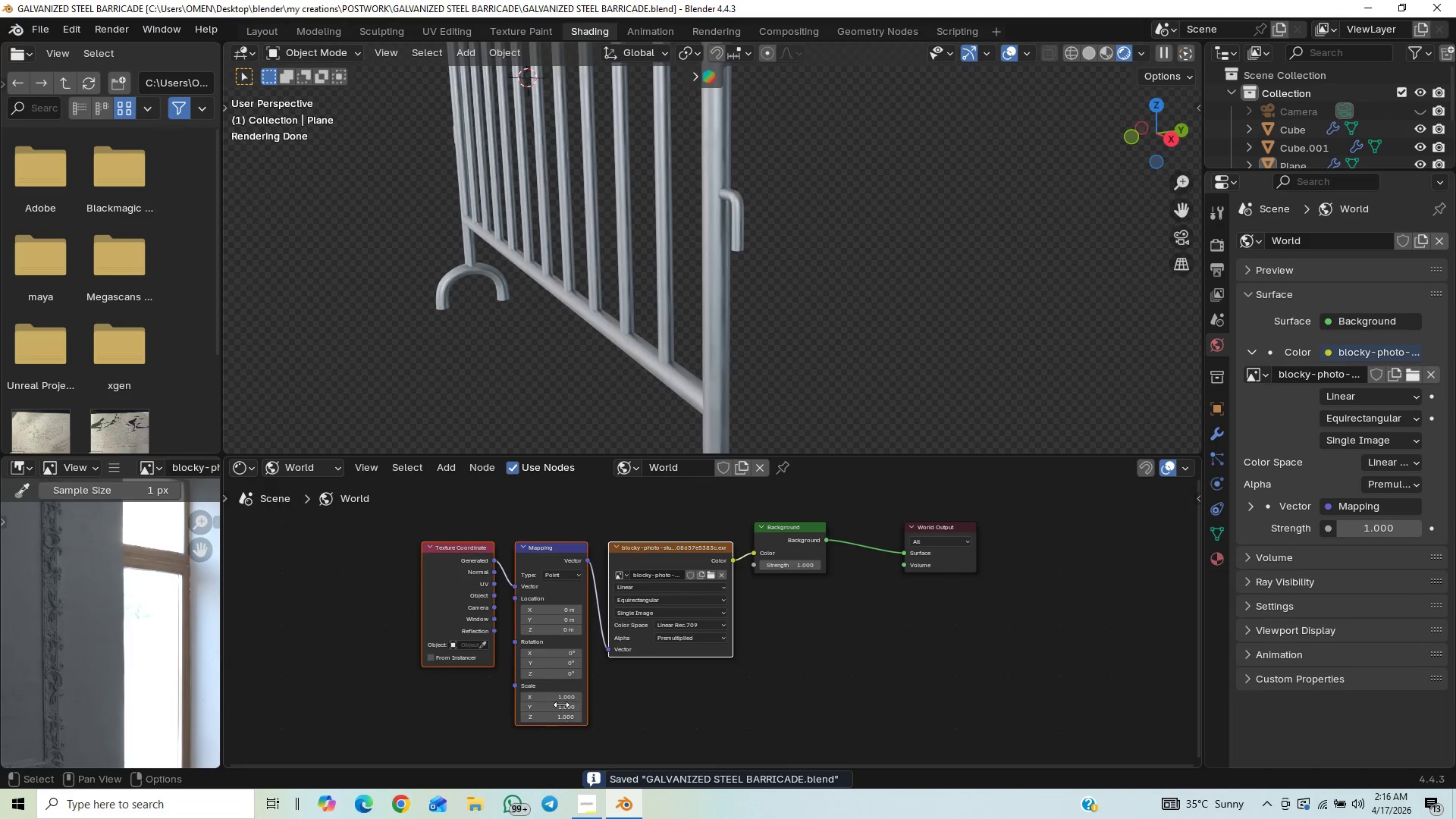 
left_click([566, 676])
 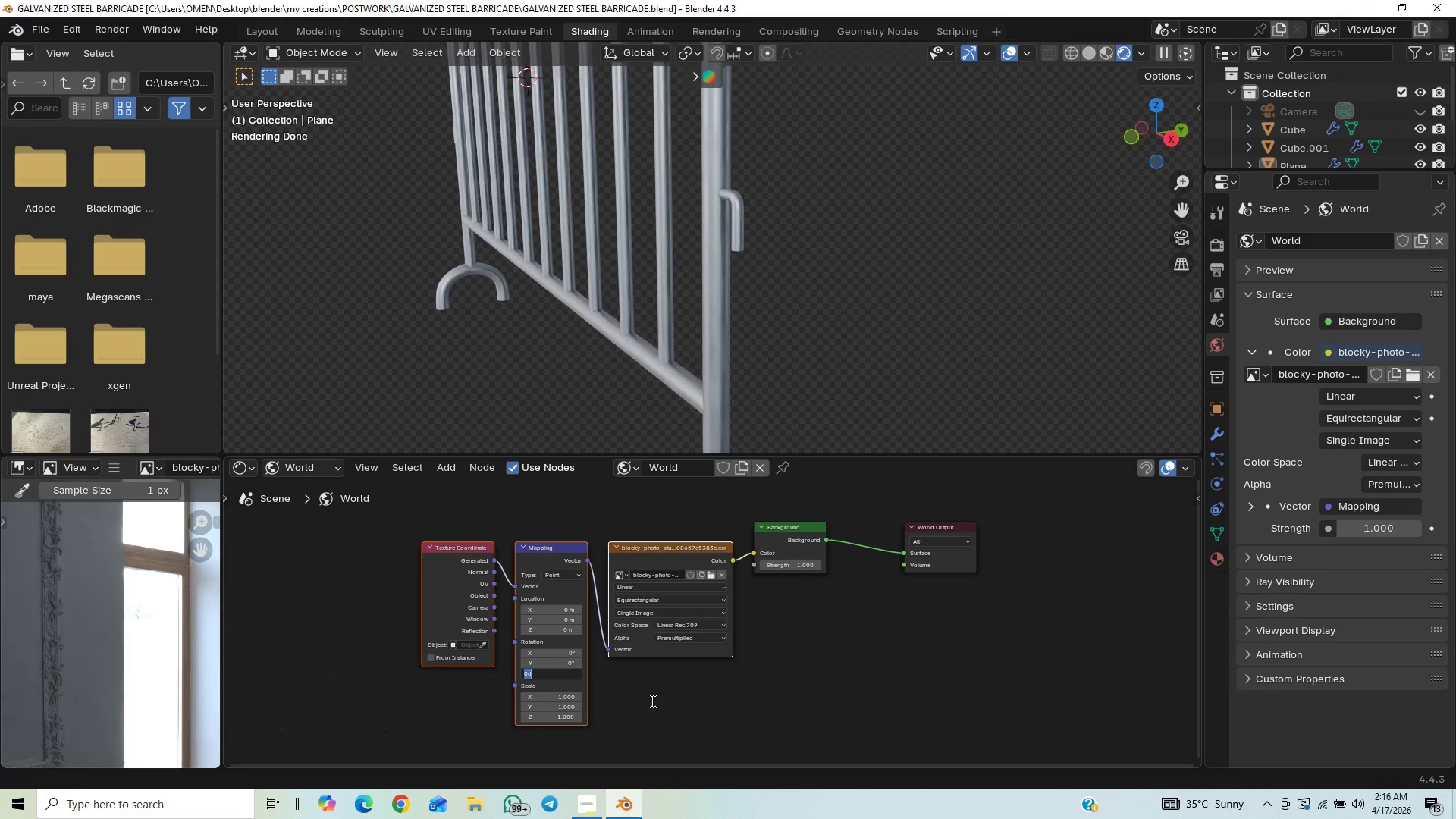 
type(45)
 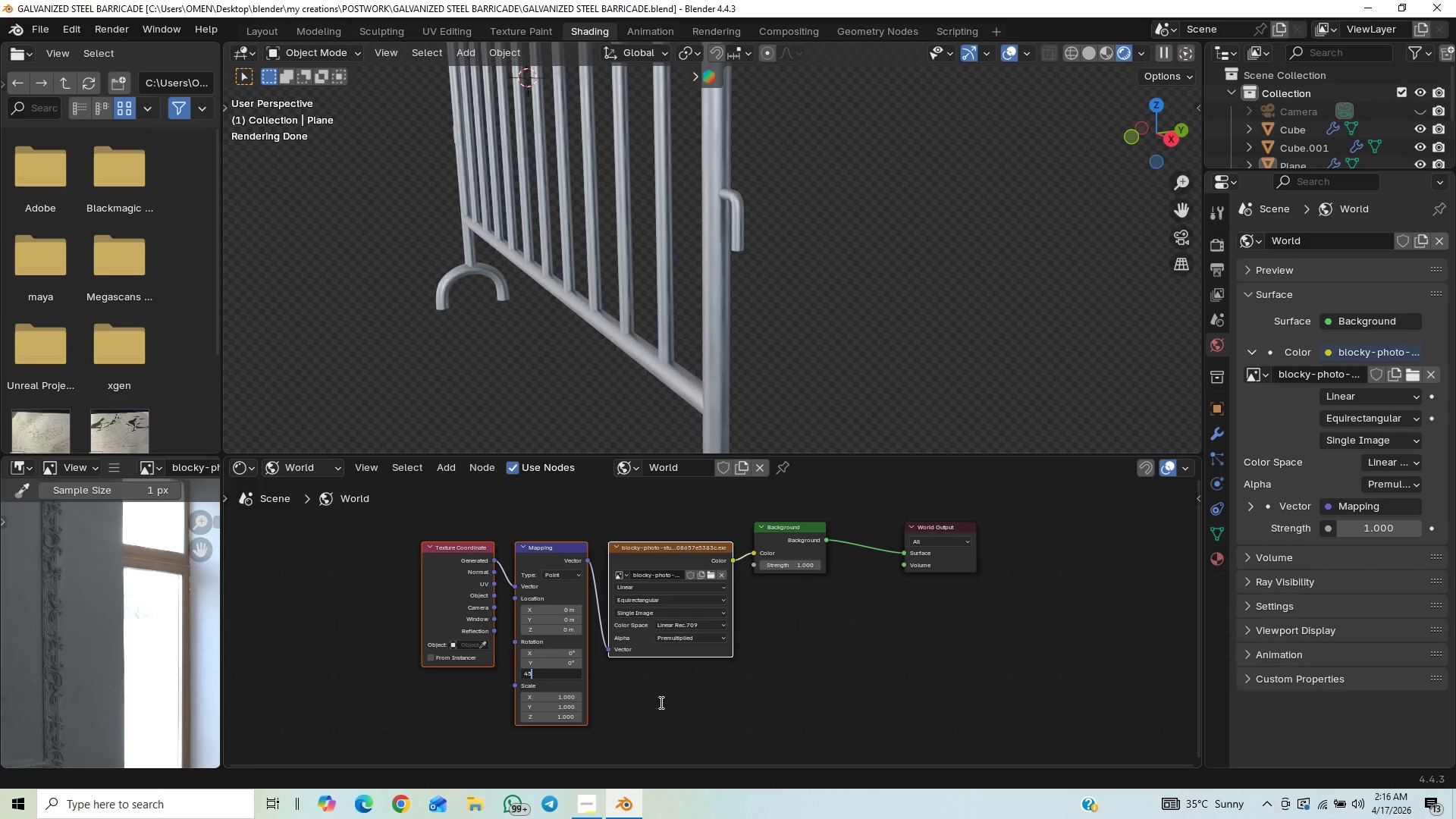 
key(Enter)
 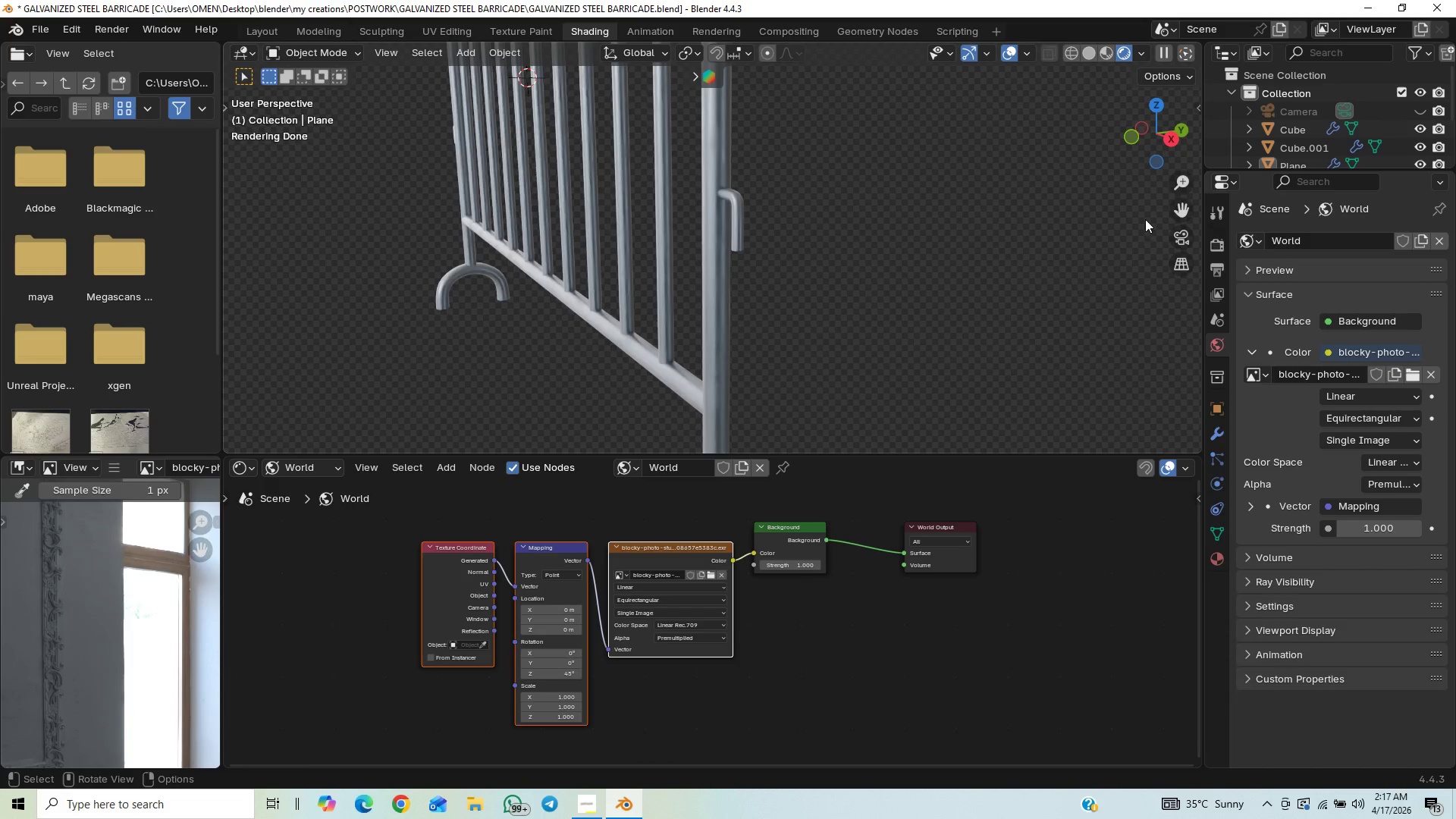 
left_click([1181, 243])
 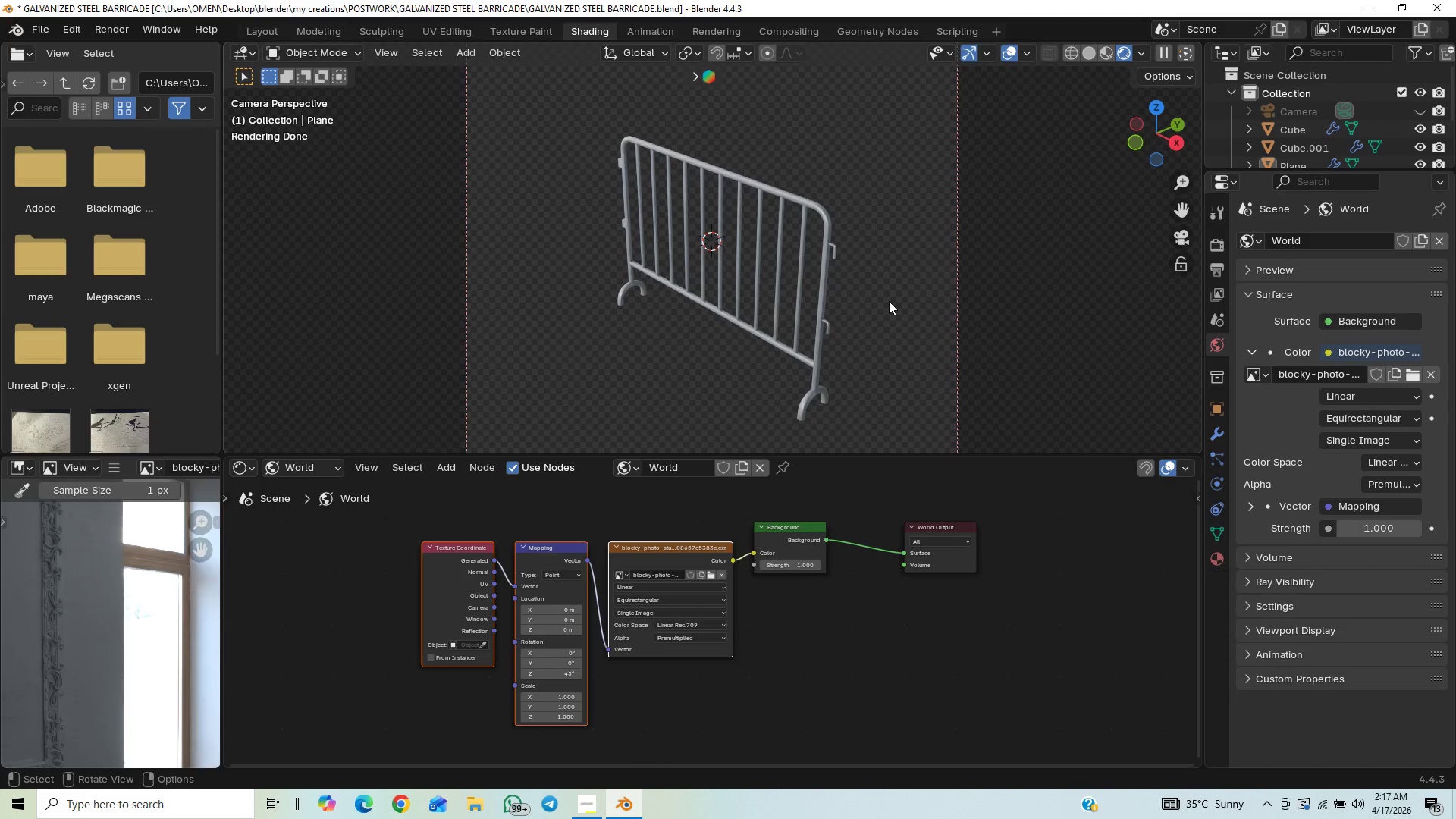 
scroll: coordinate [883, 324], scroll_direction: up, amount: 30.0
 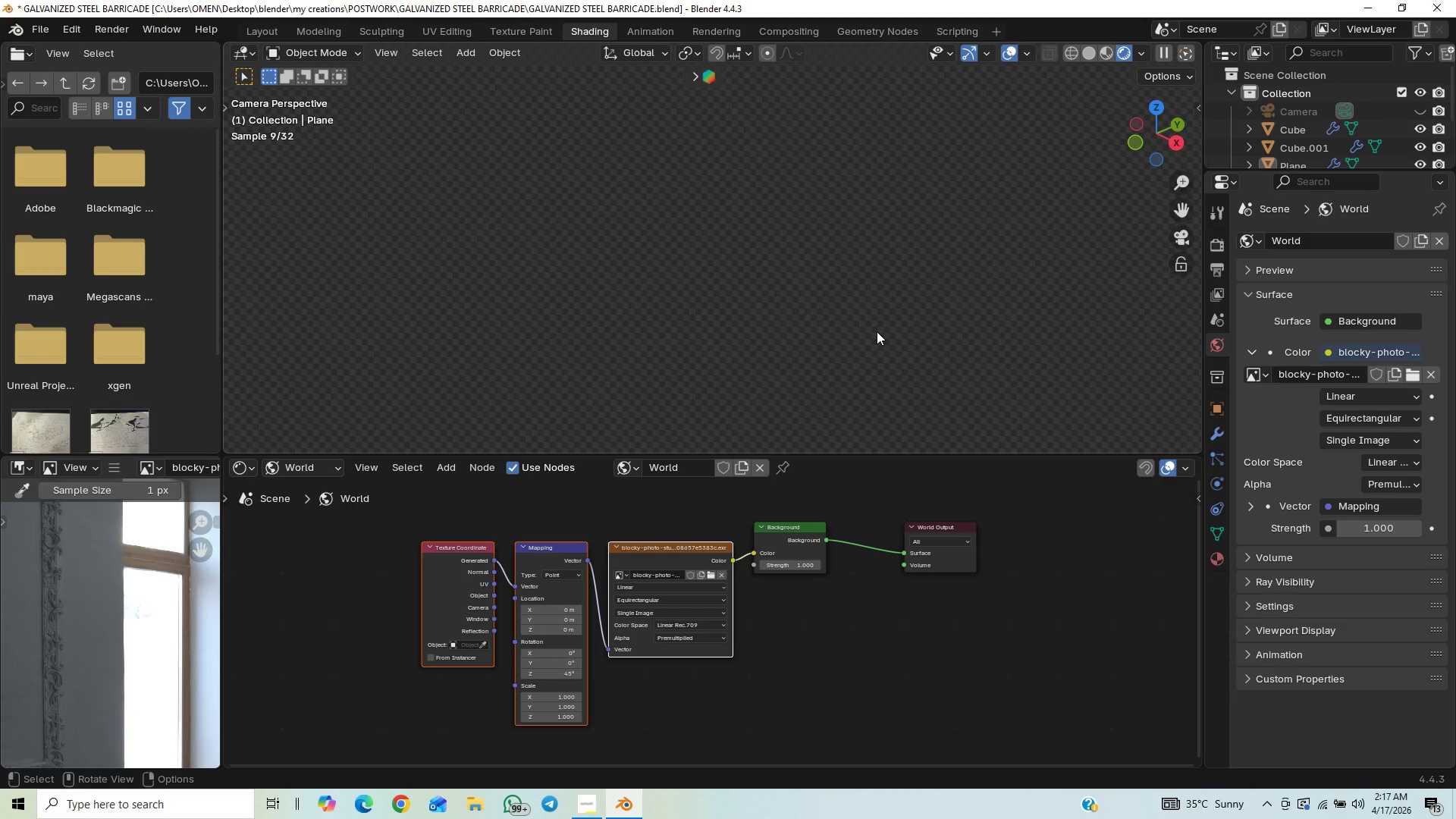 
scroll: coordinate [863, 364], scroll_direction: down, amount: 14.0
 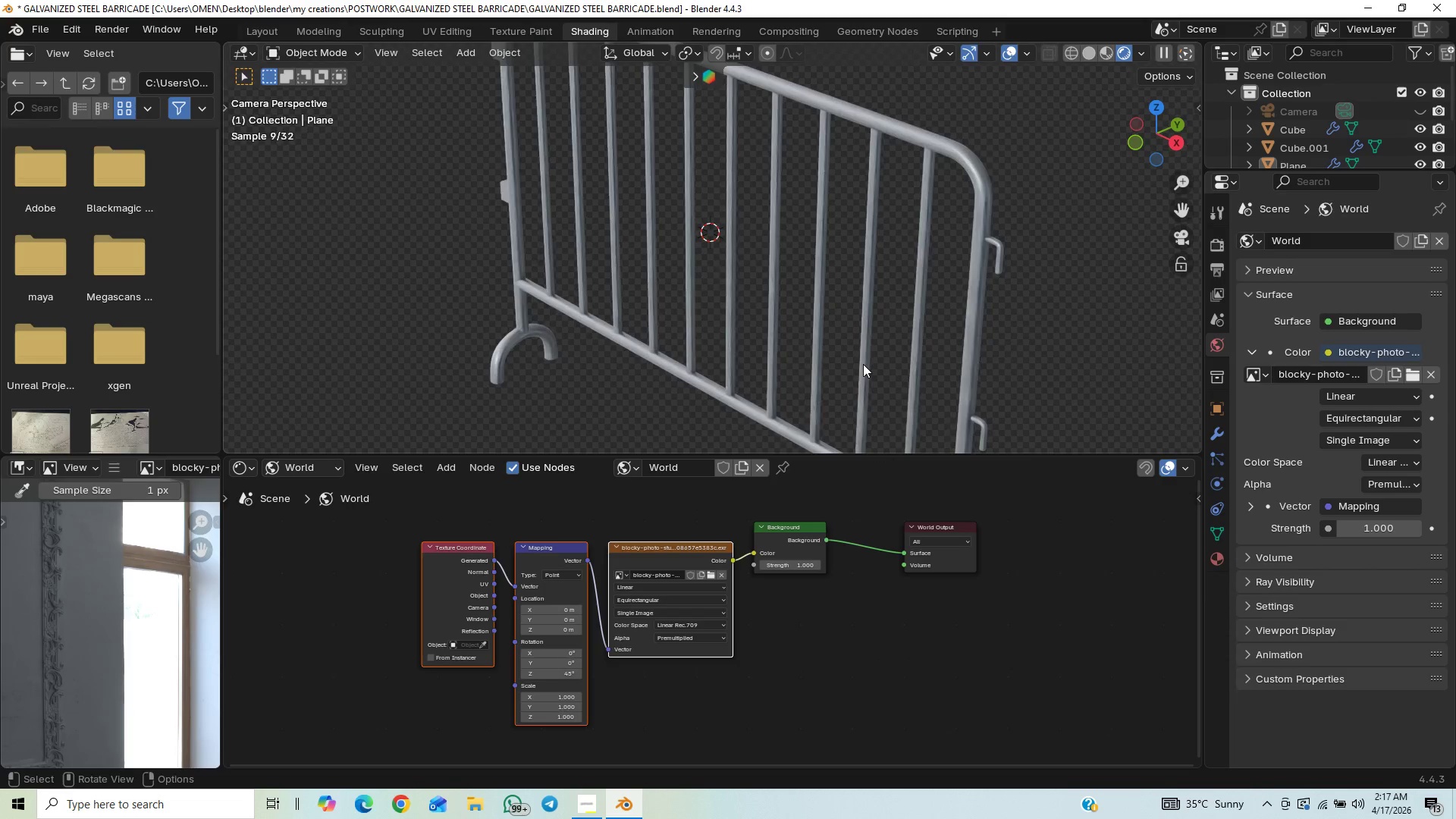 
key(Control+Z)
 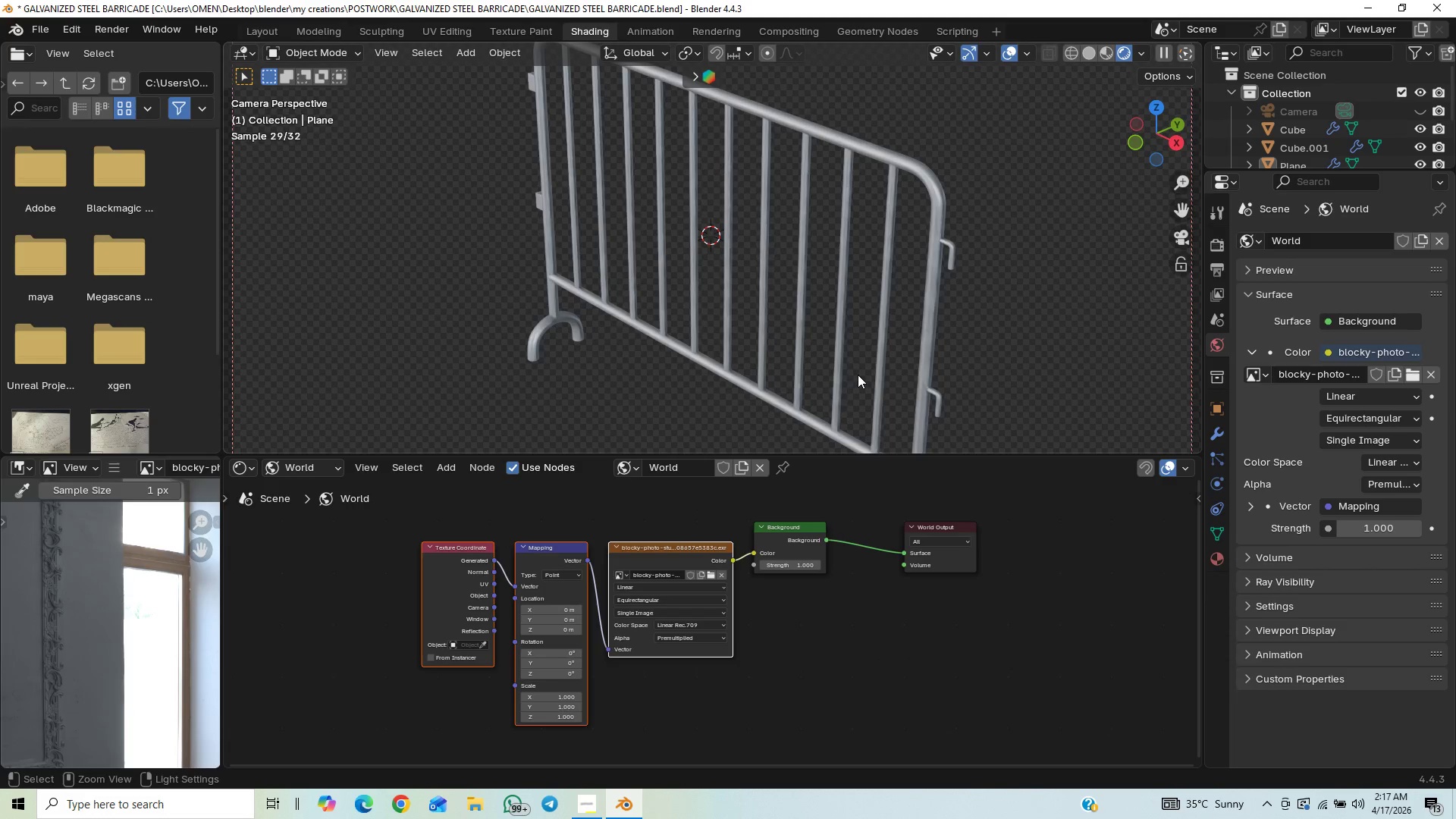 
key(Control+Shift+Z)
 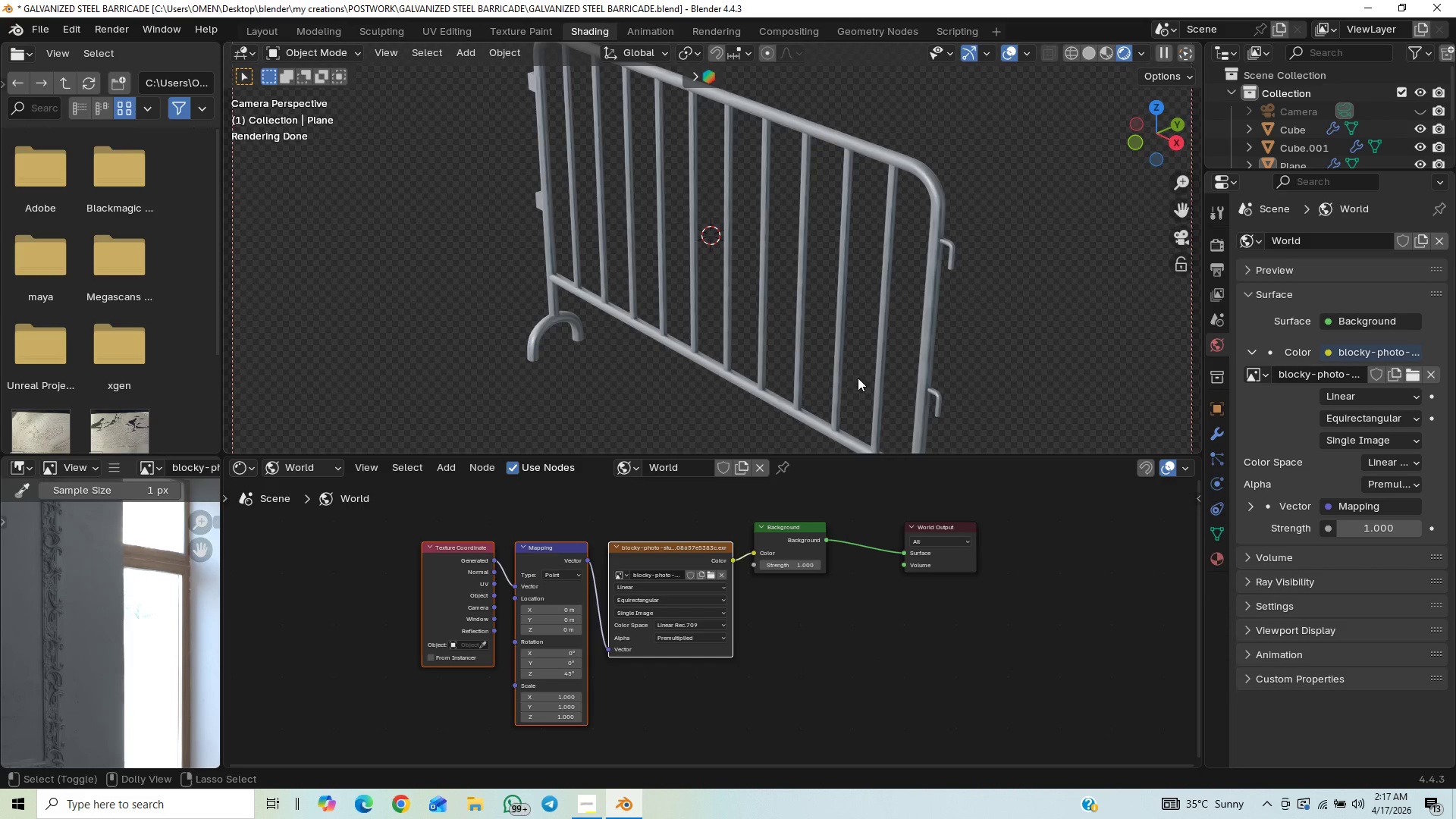 
key(Control+Z)
 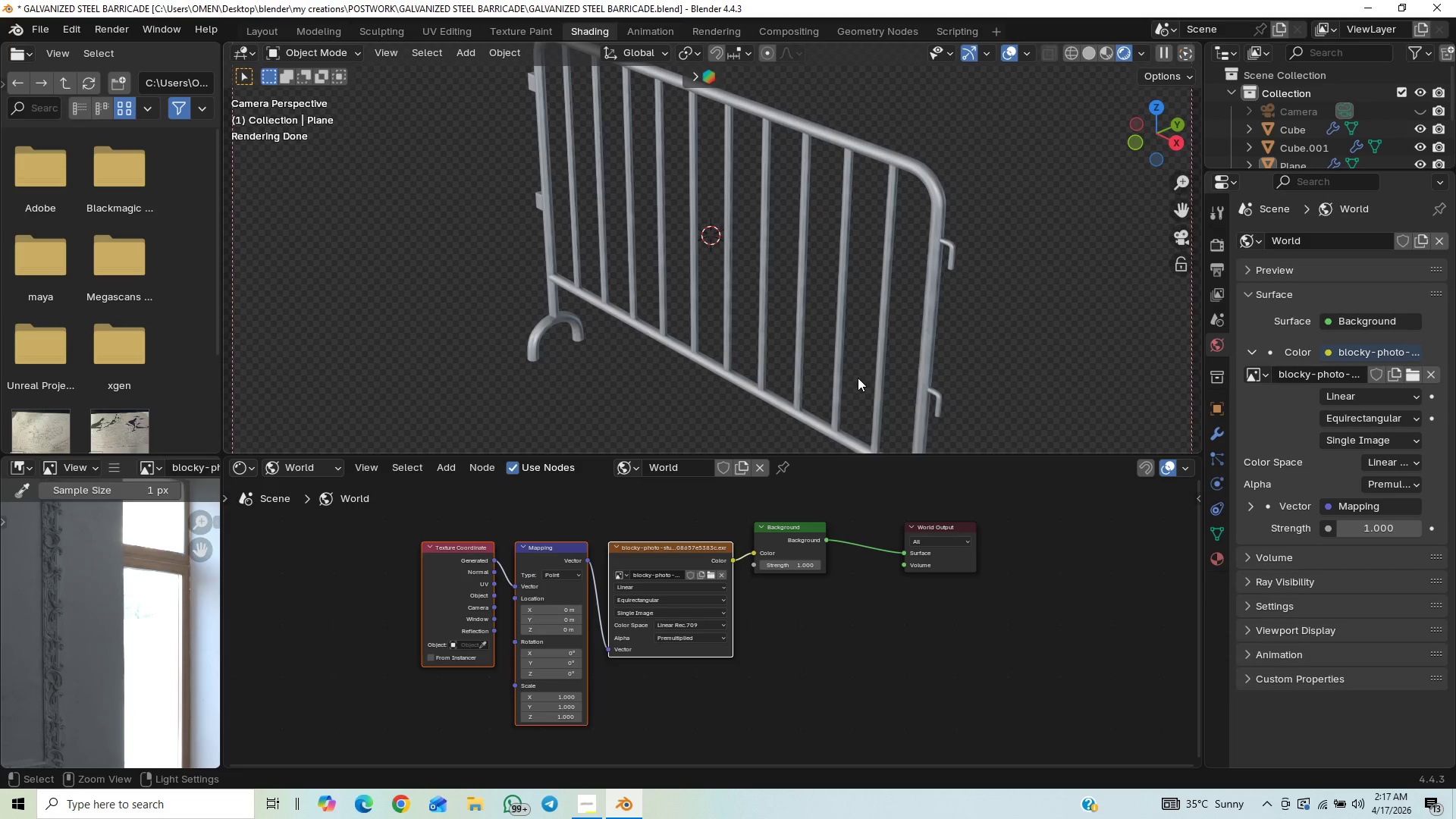 
key(Control+Shift+Z)
 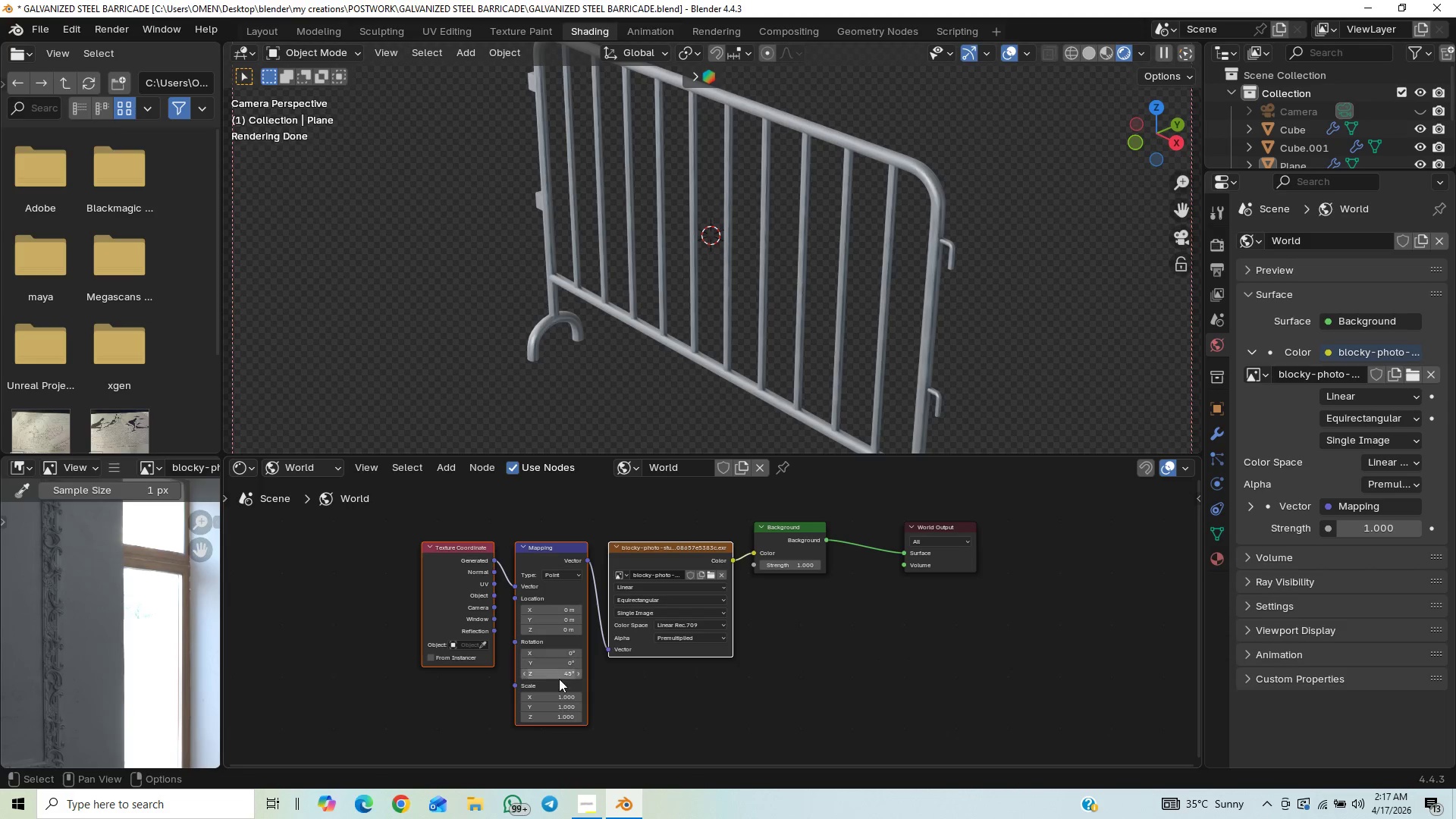 
left_click([563, 673])
 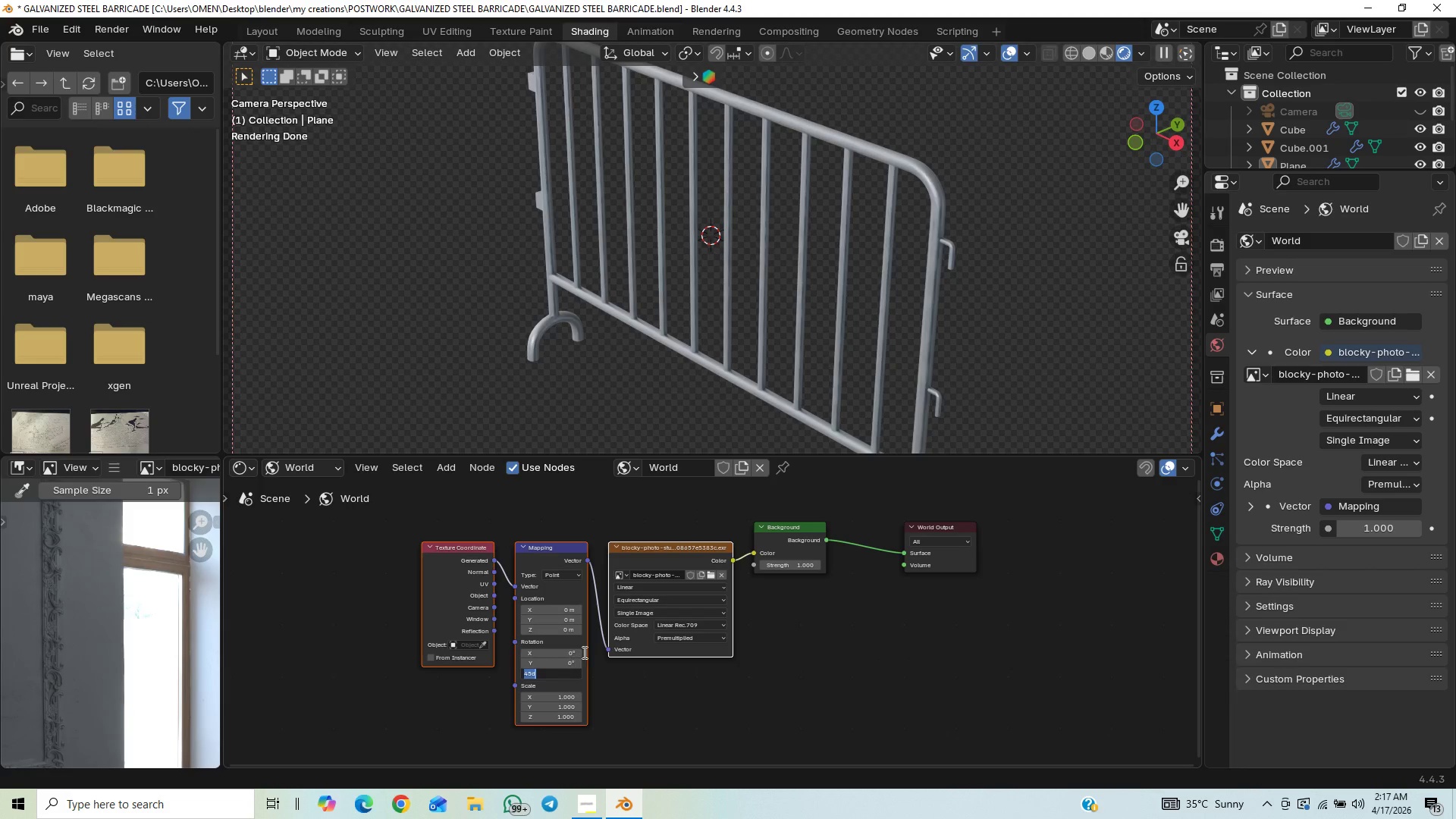 
type(90)
 